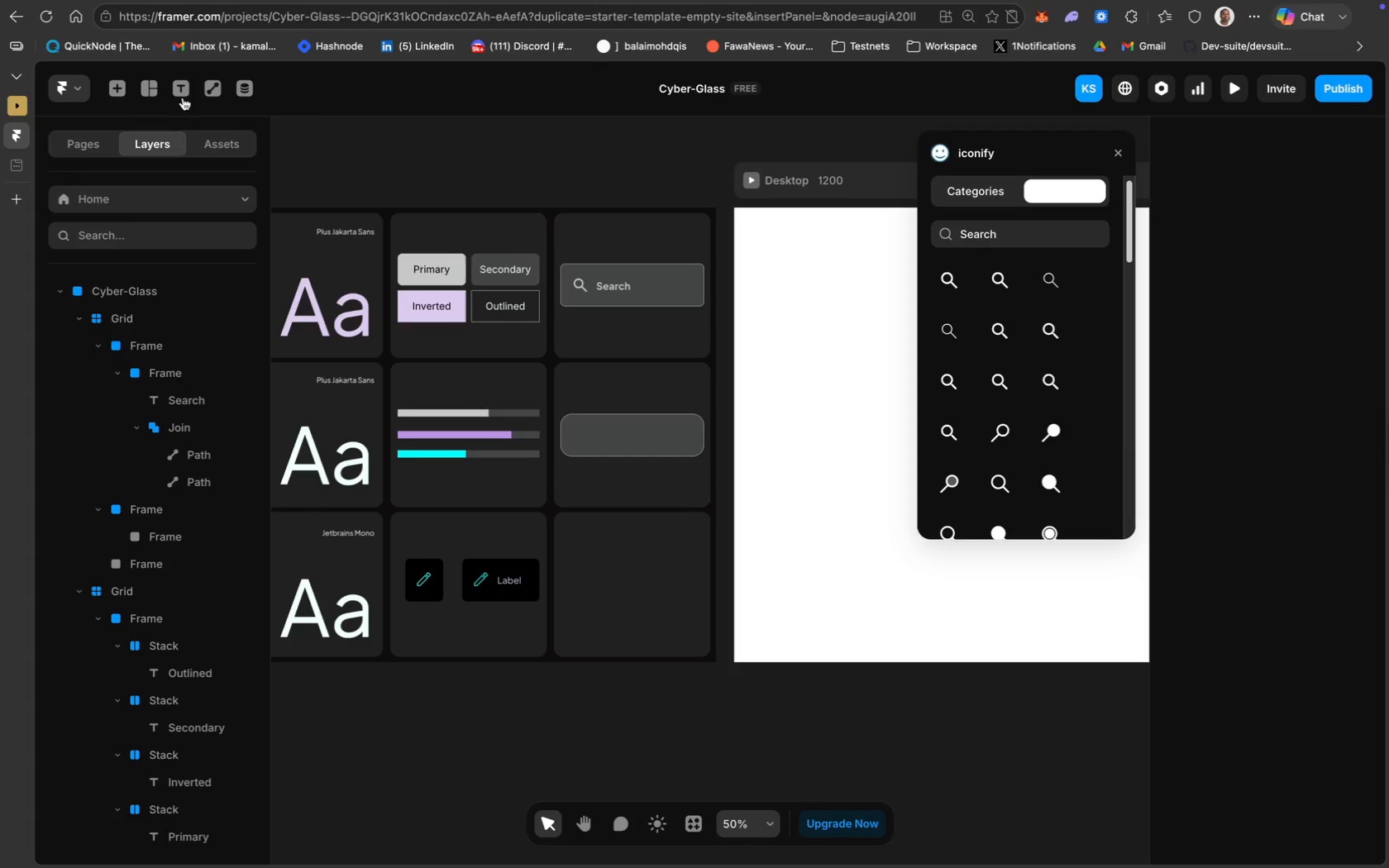 
left_click([217, 90])
 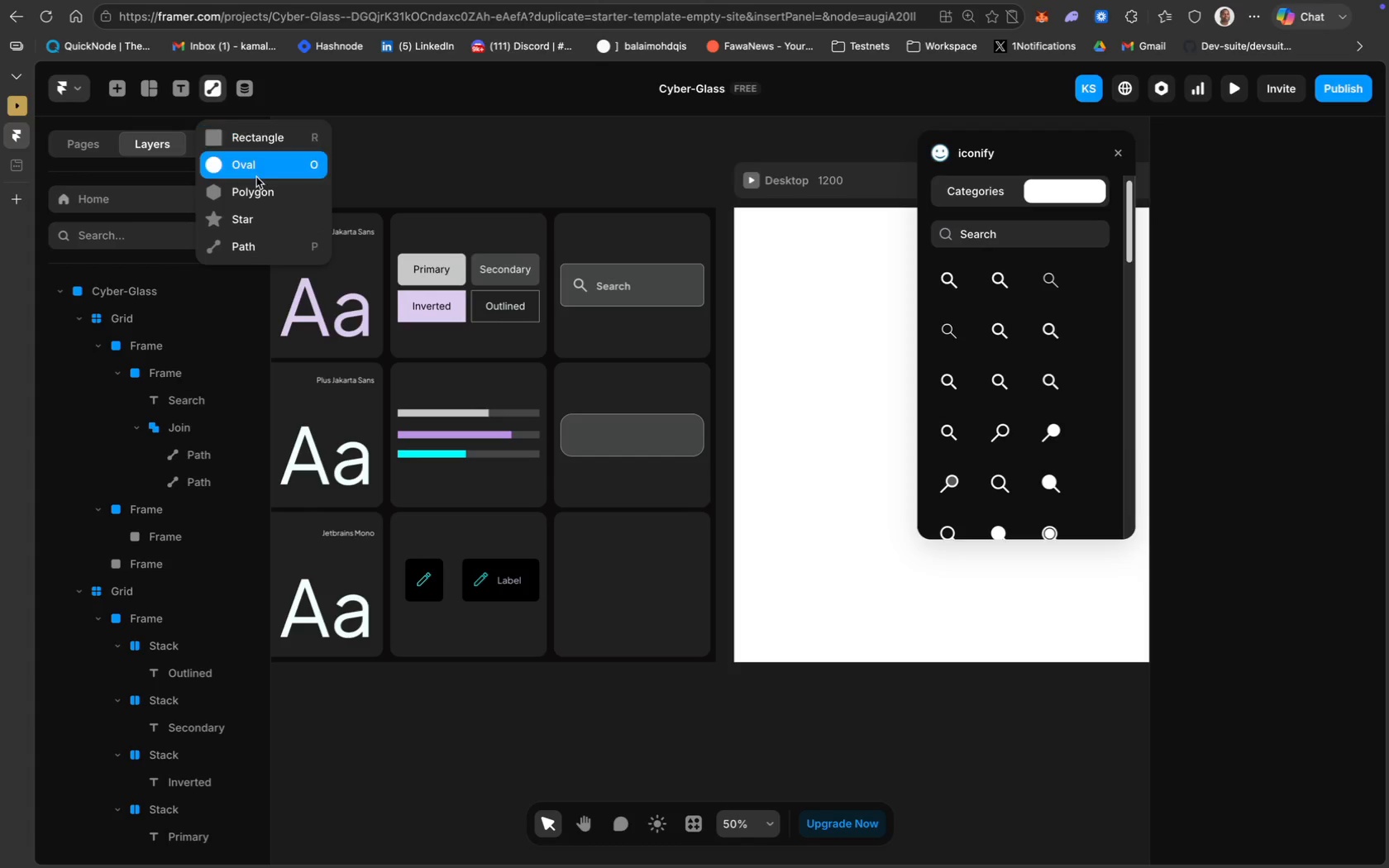 
left_click([256, 177])
 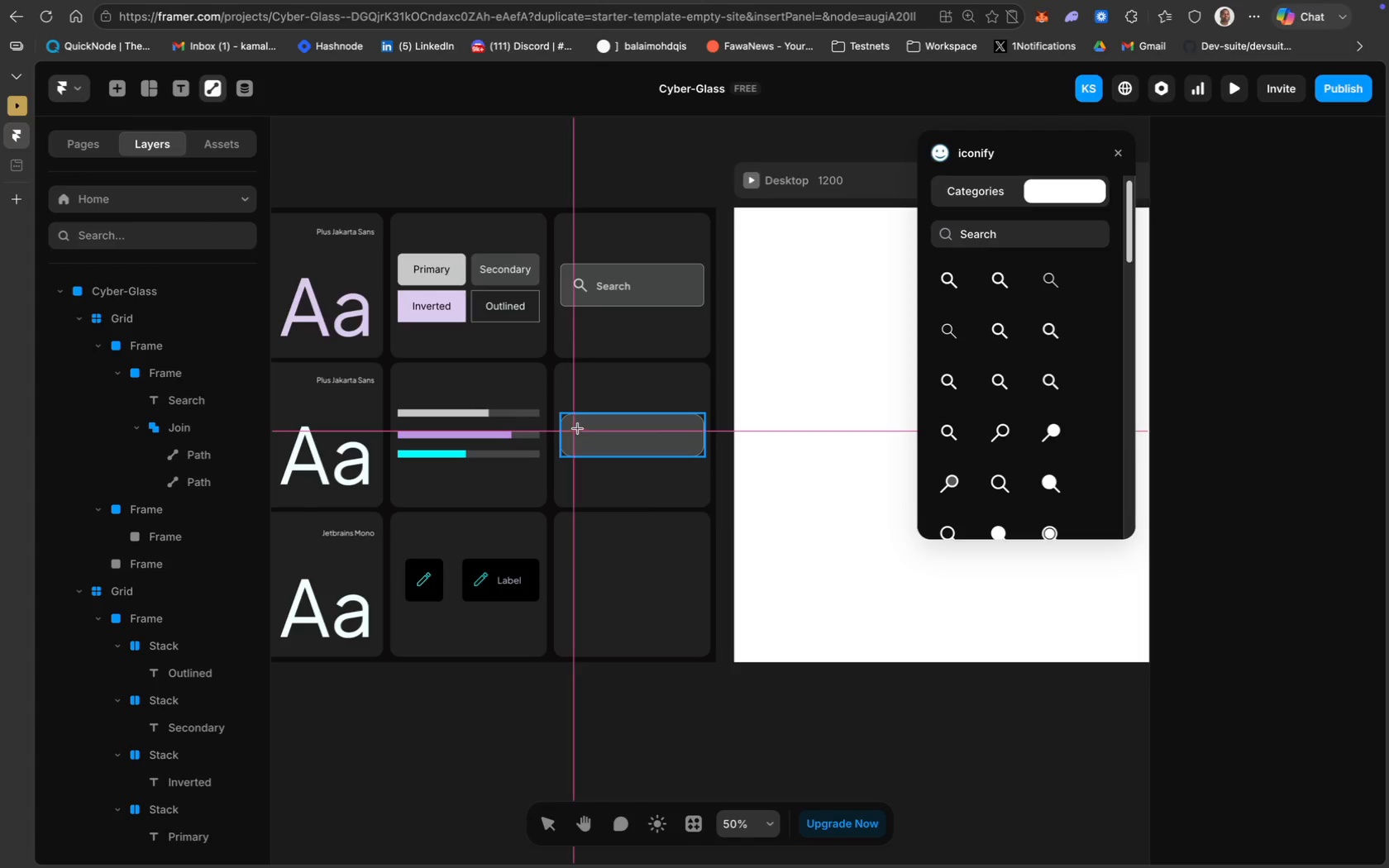 
left_click_drag(start_coordinate=[575, 426], to_coordinate=[594, 448])
 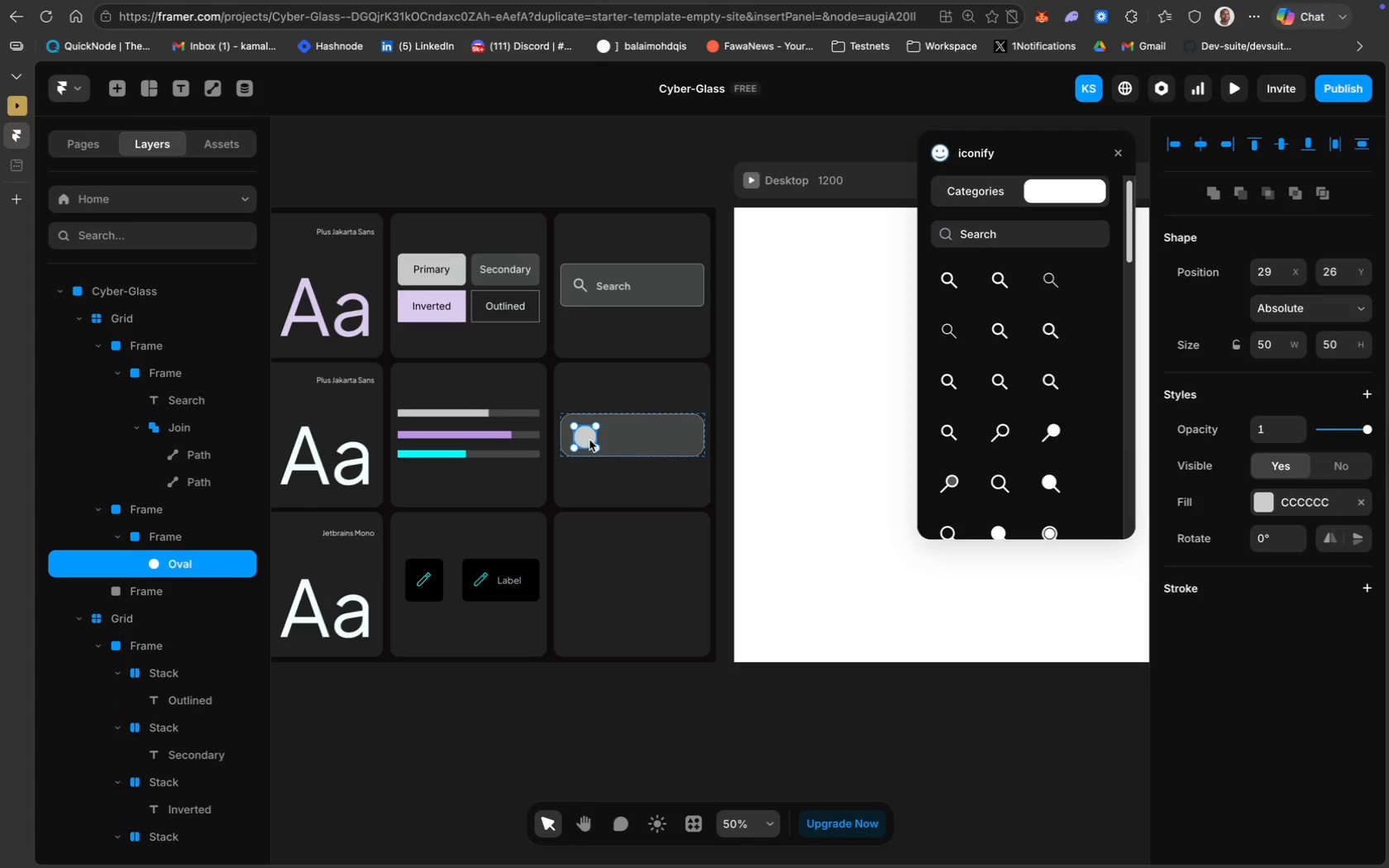 
key(ArrowUp)
 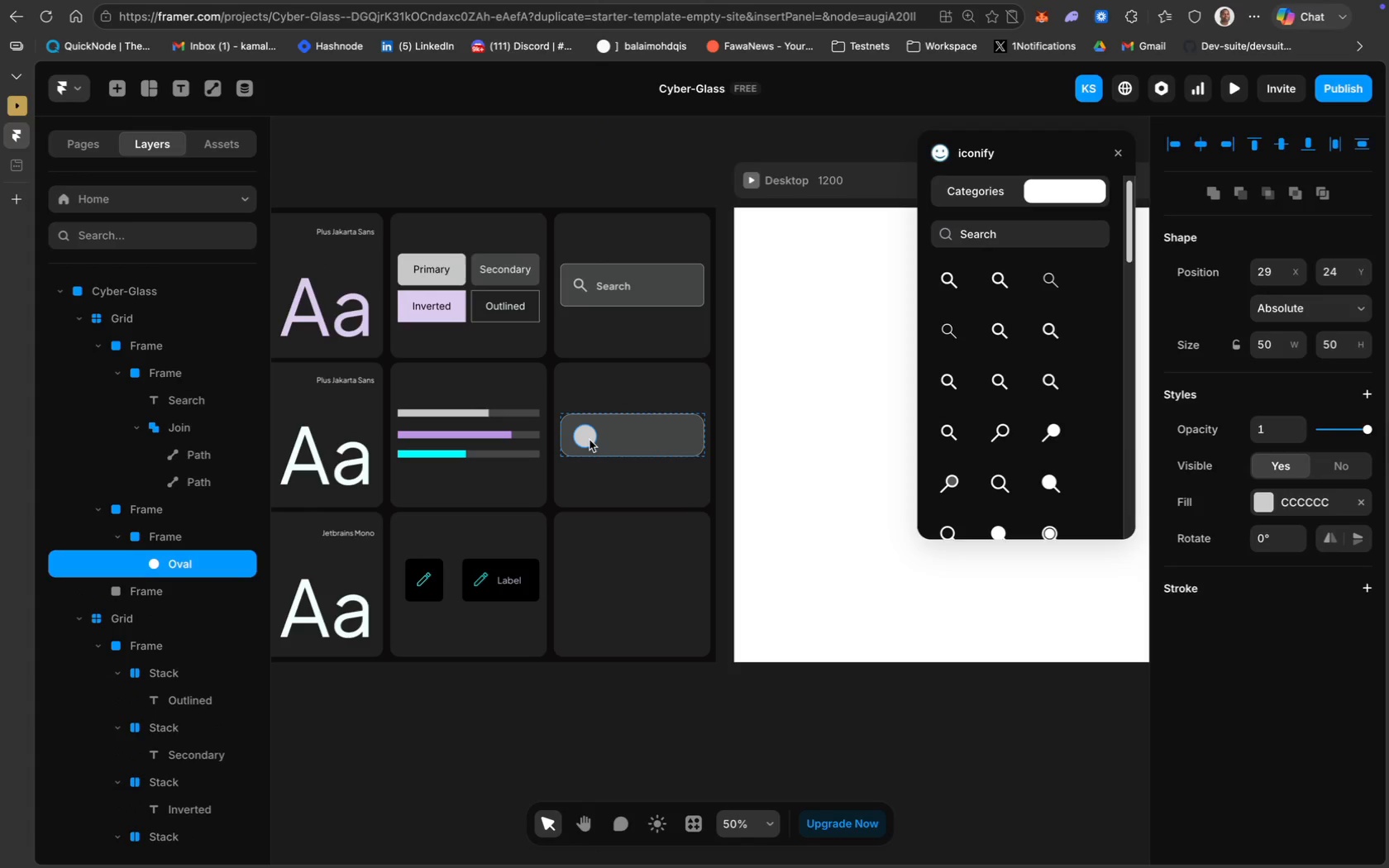 
key(ArrowUp)
 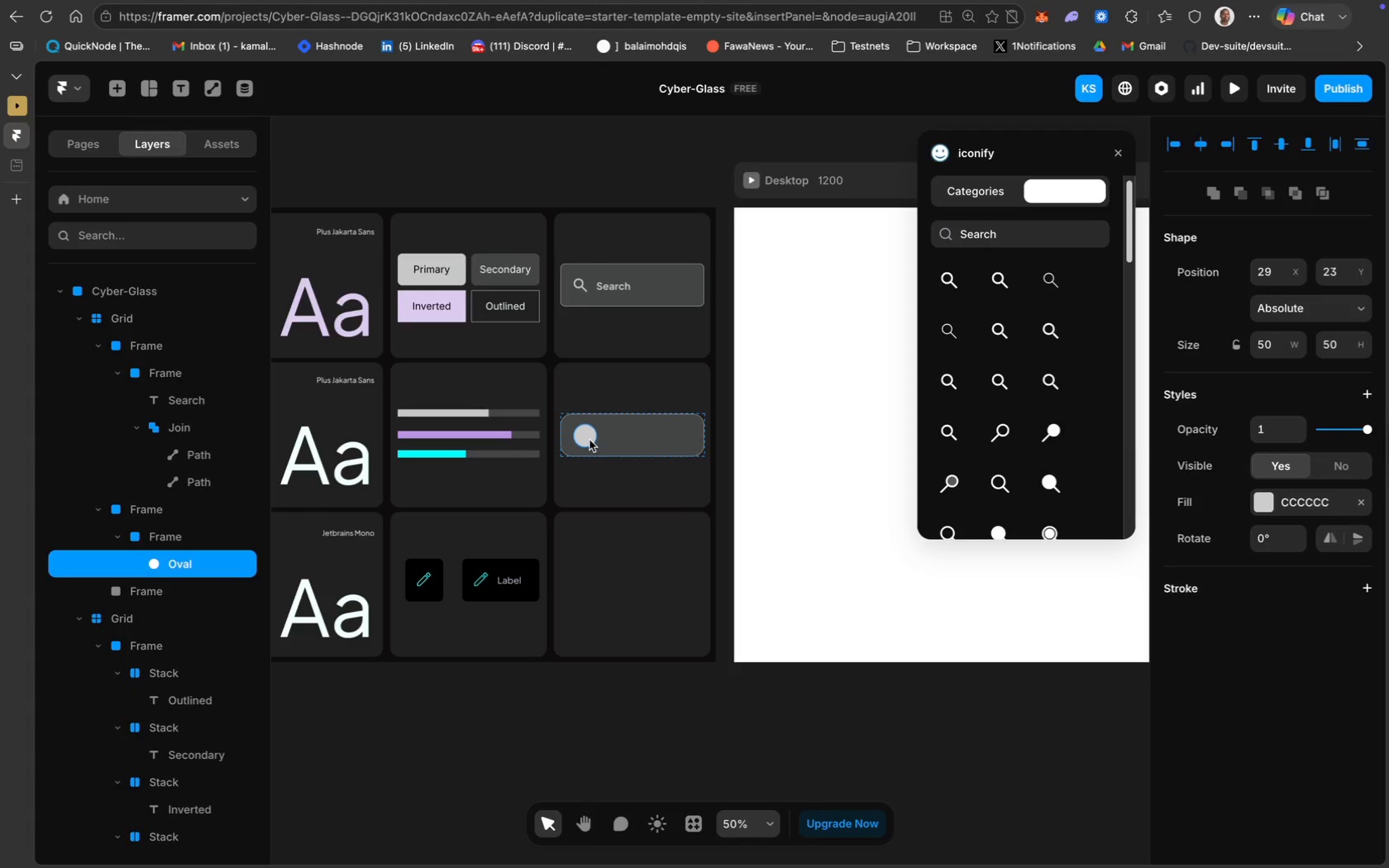 
key(ArrowUp)
 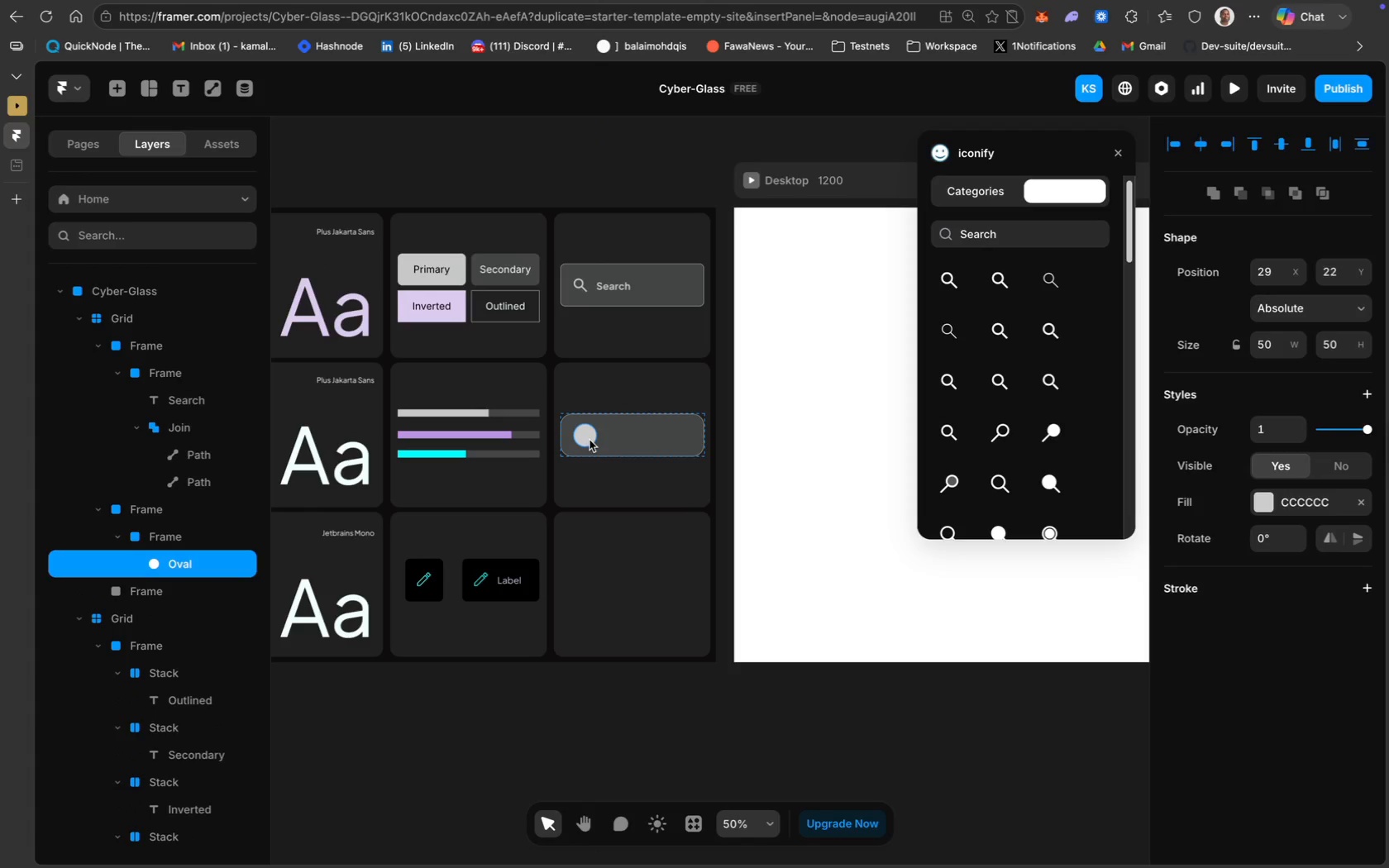 
key(ArrowUp)
 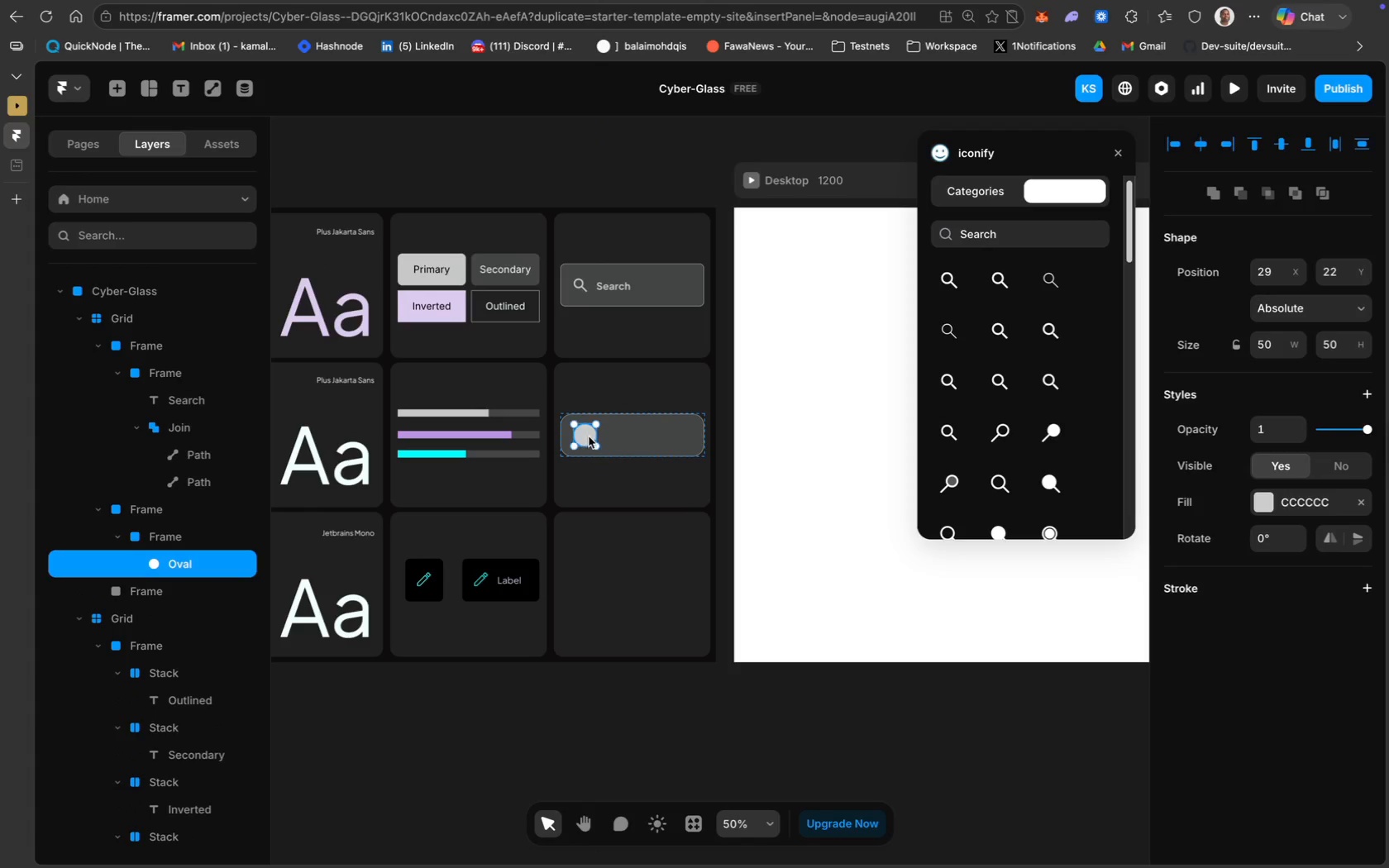 
left_click([588, 436])
 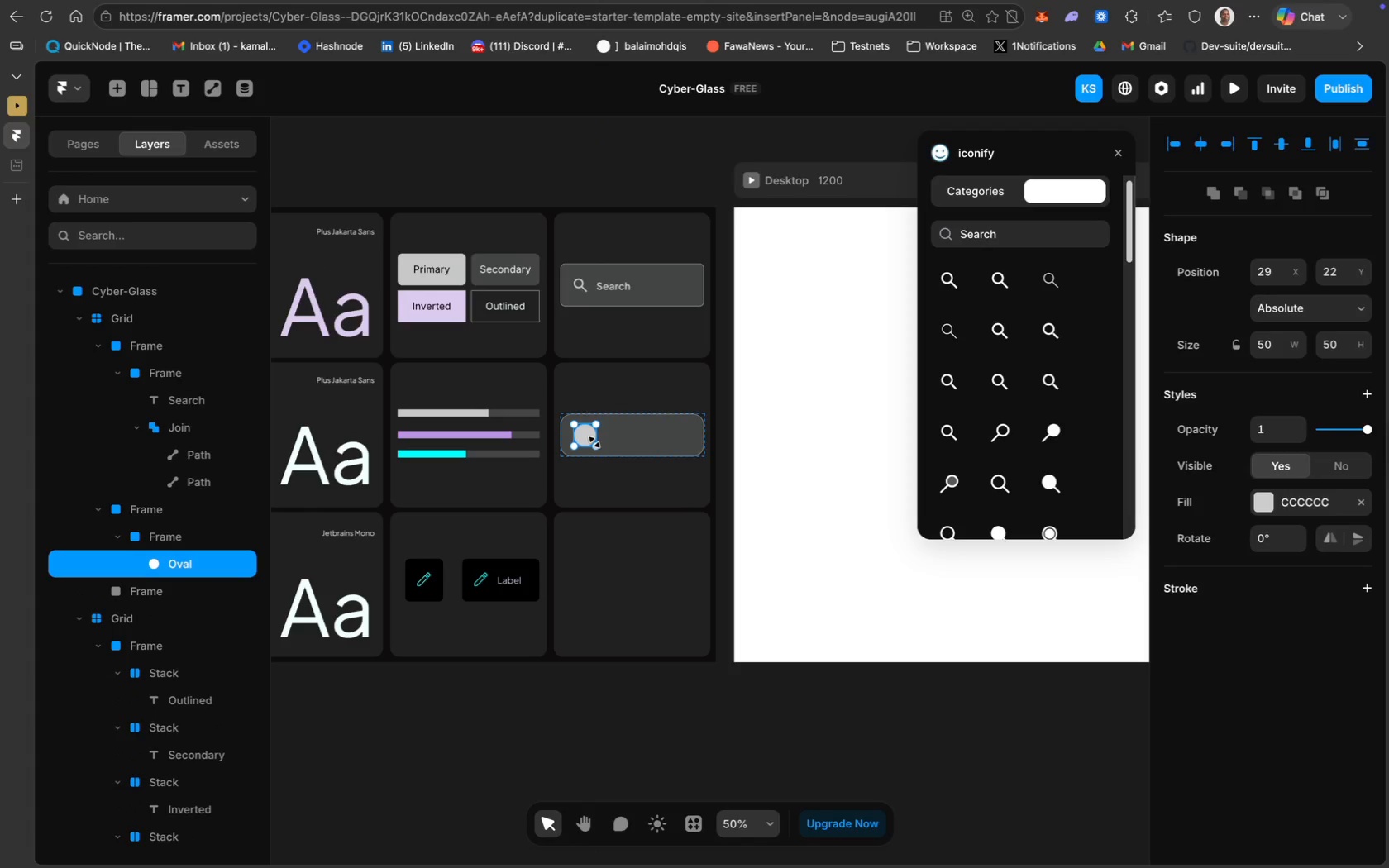 
left_click_drag(start_coordinate=[595, 445], to_coordinate=[600, 453])
 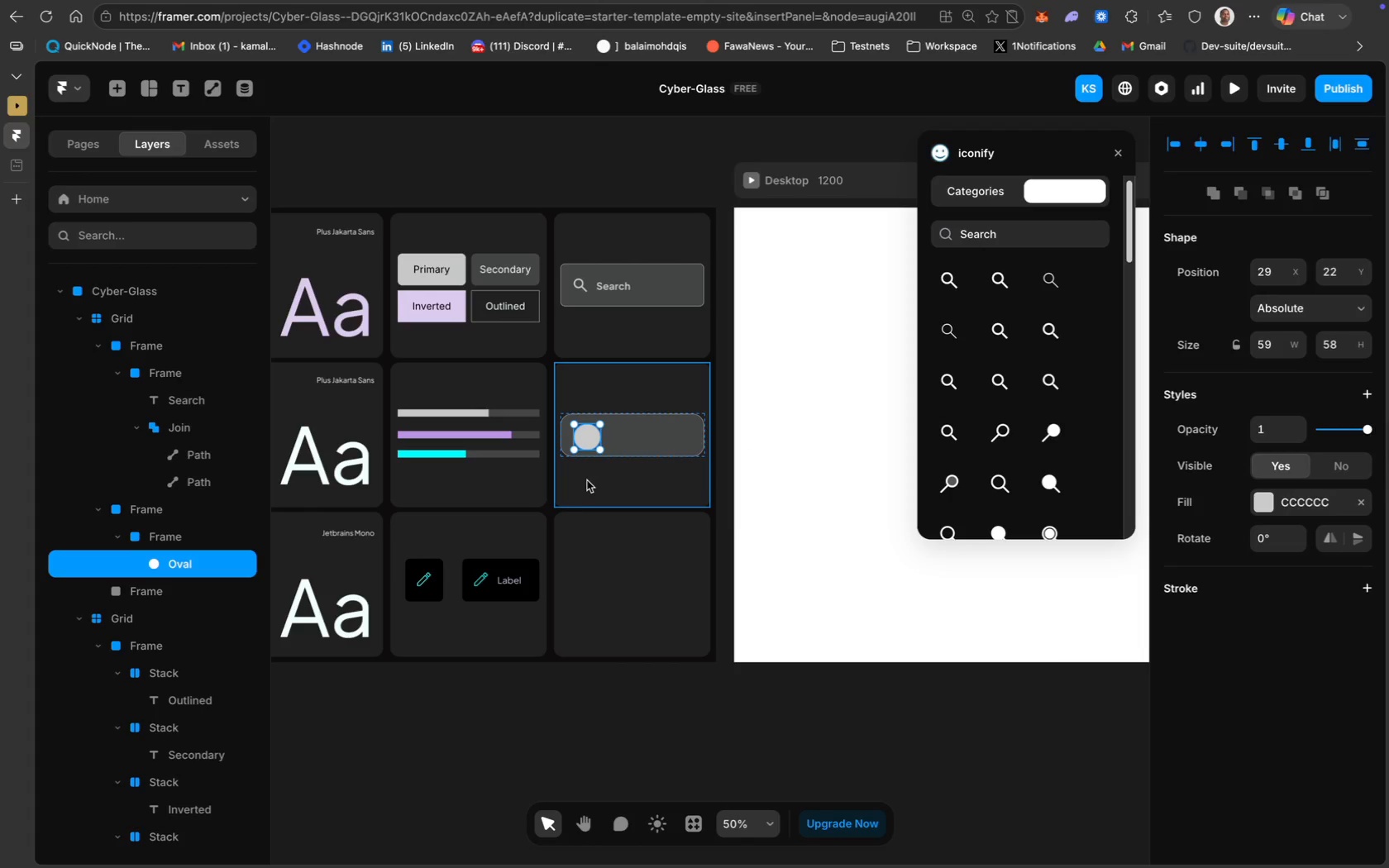 
left_click([596, 598])
 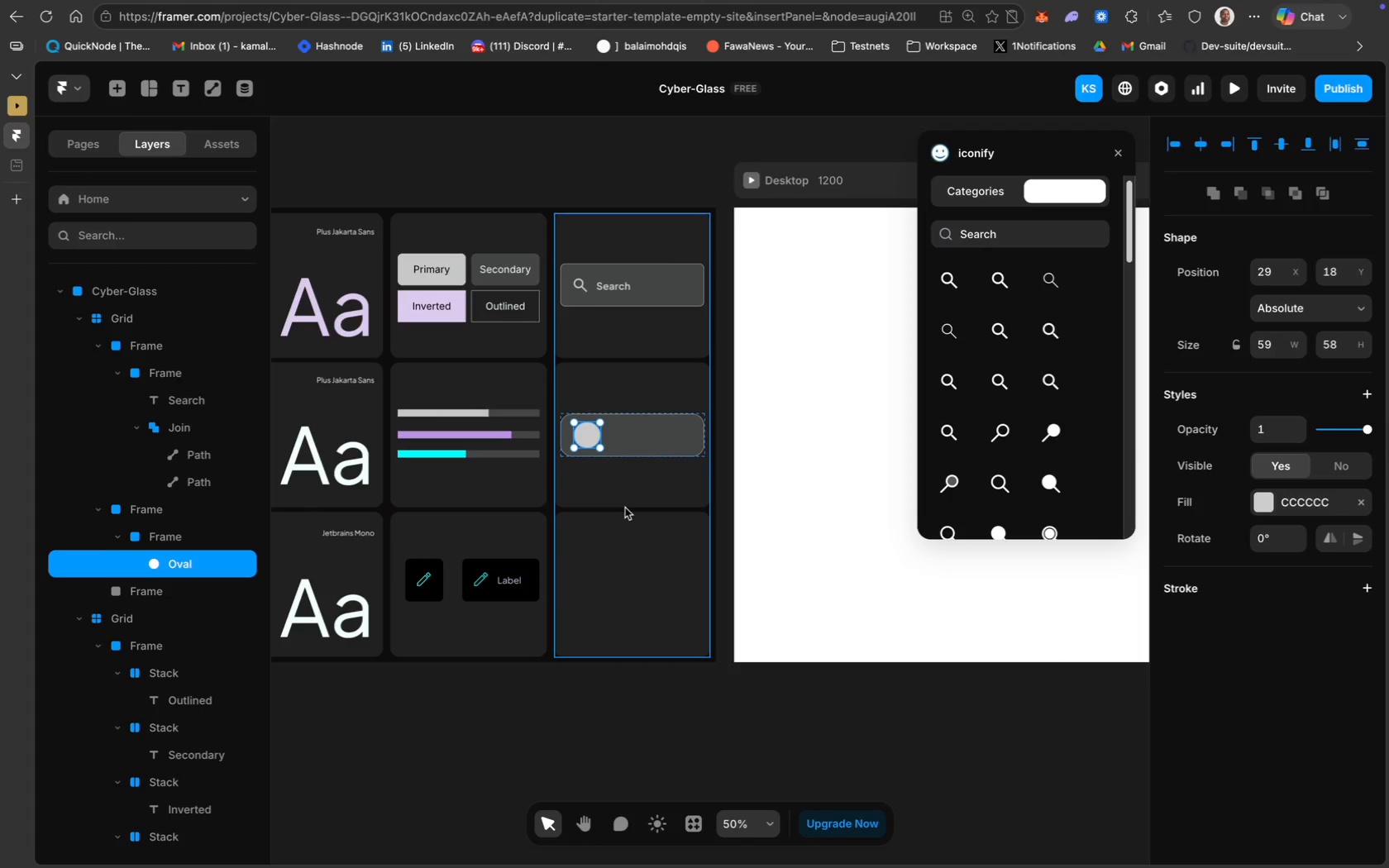 
wait(5.97)
 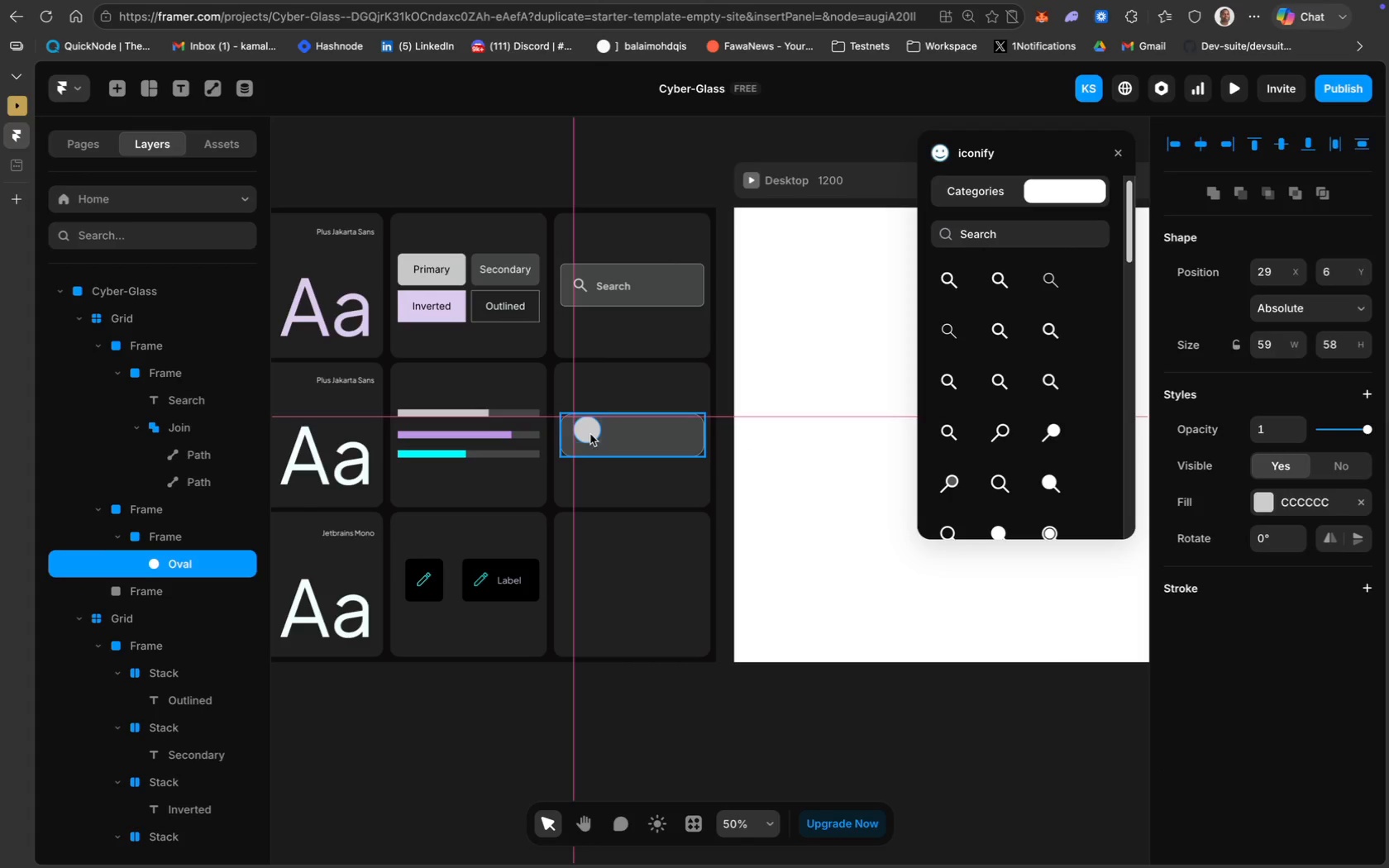 
key(ArrowRight)
 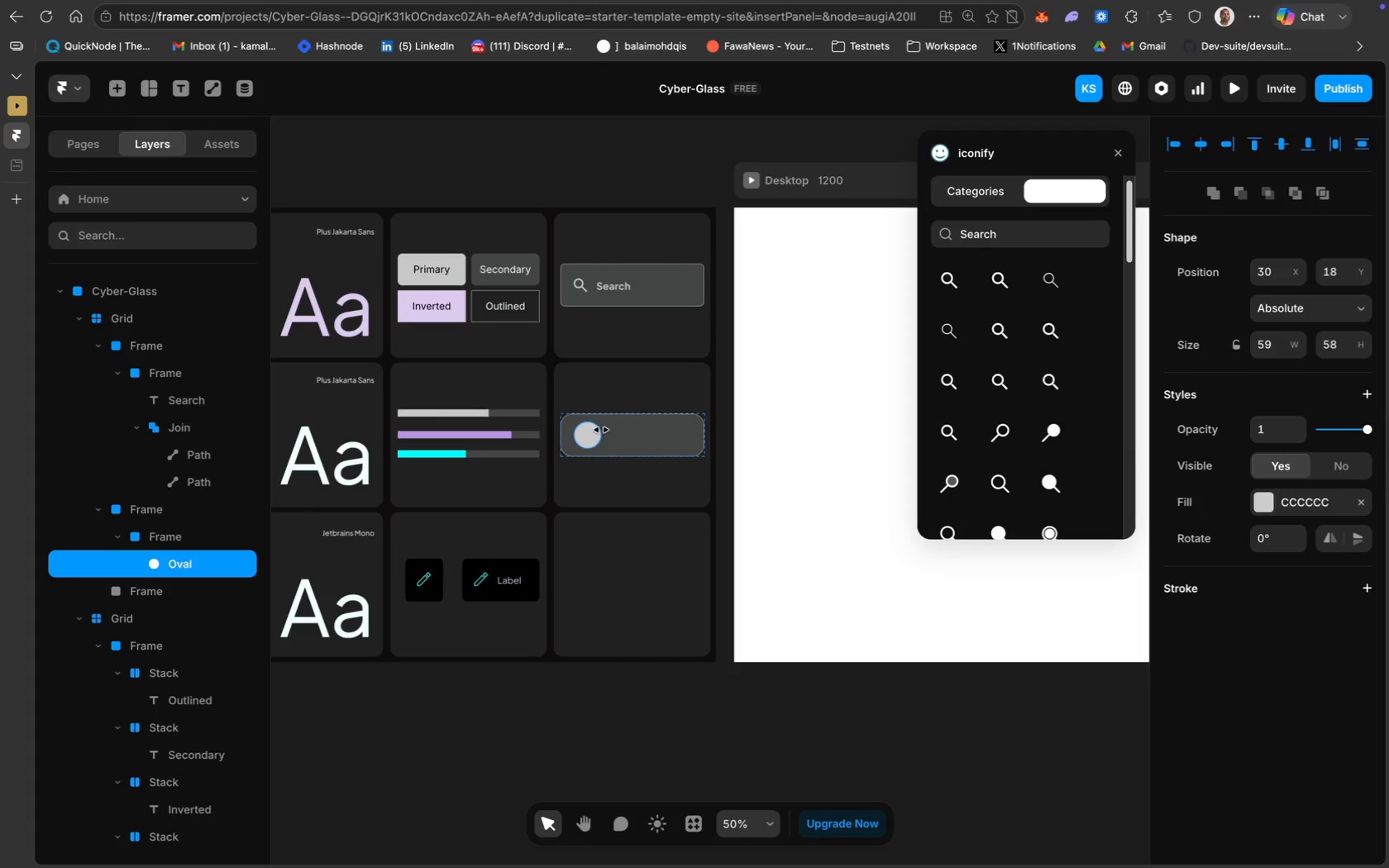 
key(ArrowRight)
 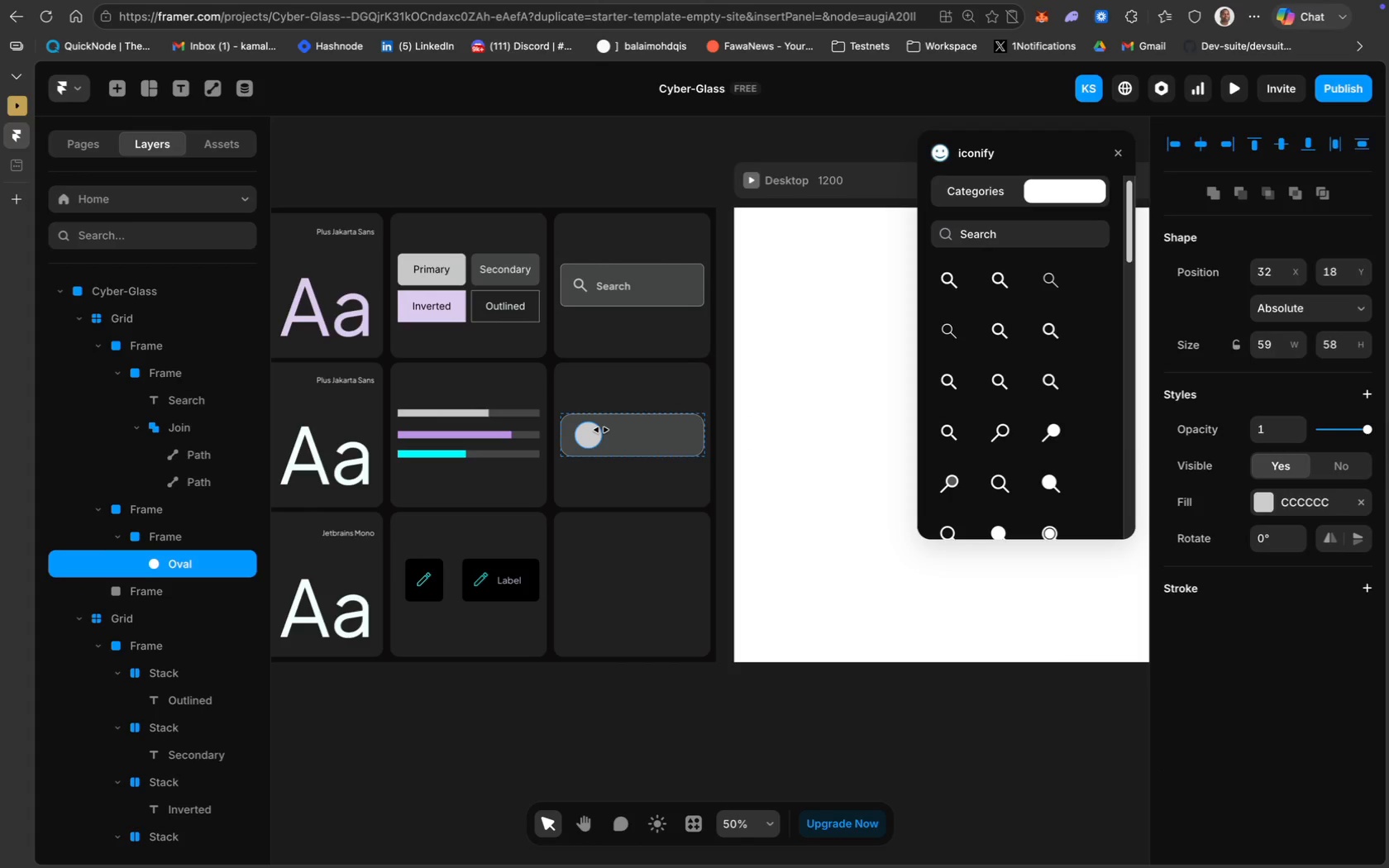 
key(ArrowRight)
 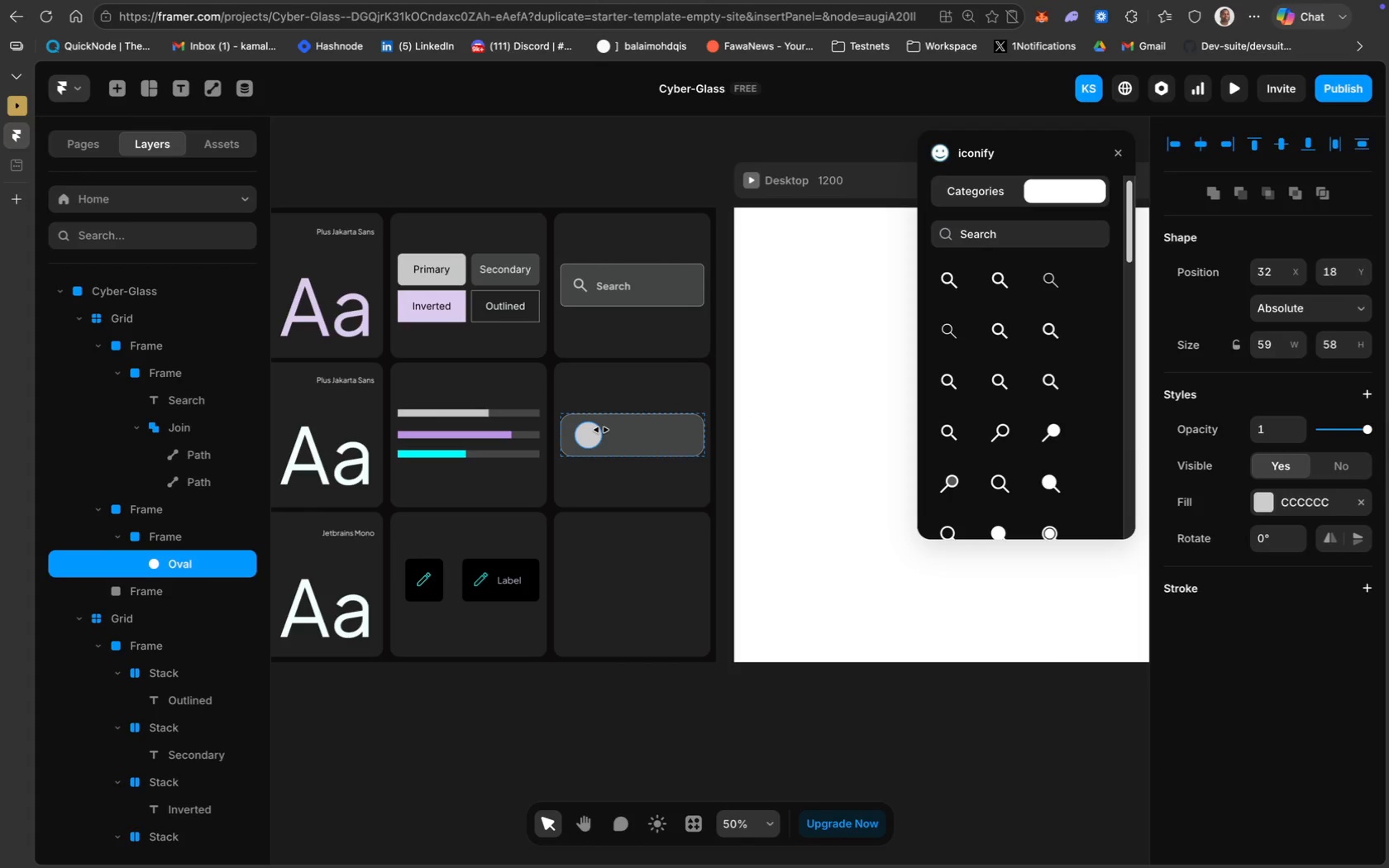 
key(ArrowRight)
 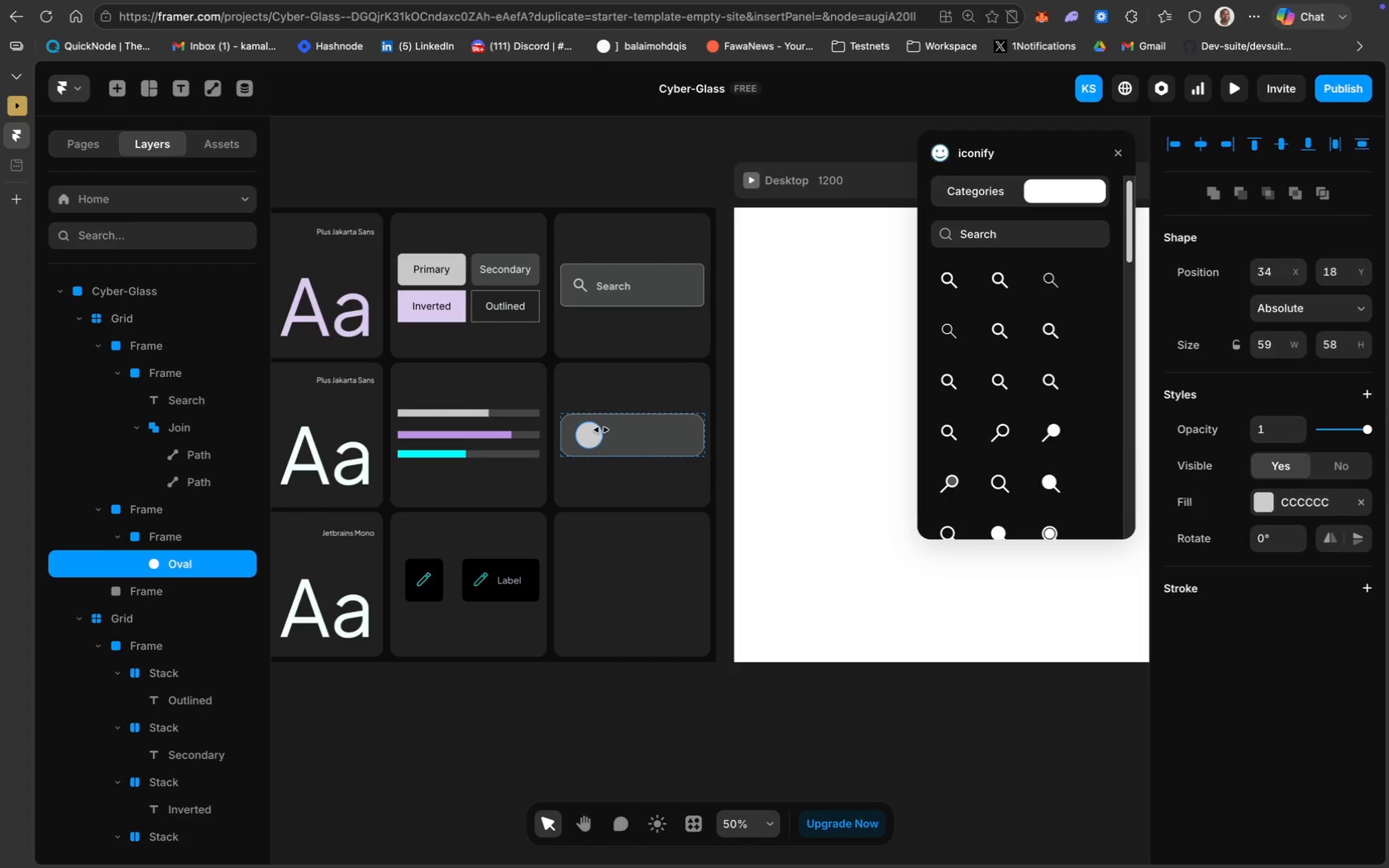 
key(ArrowRight)
 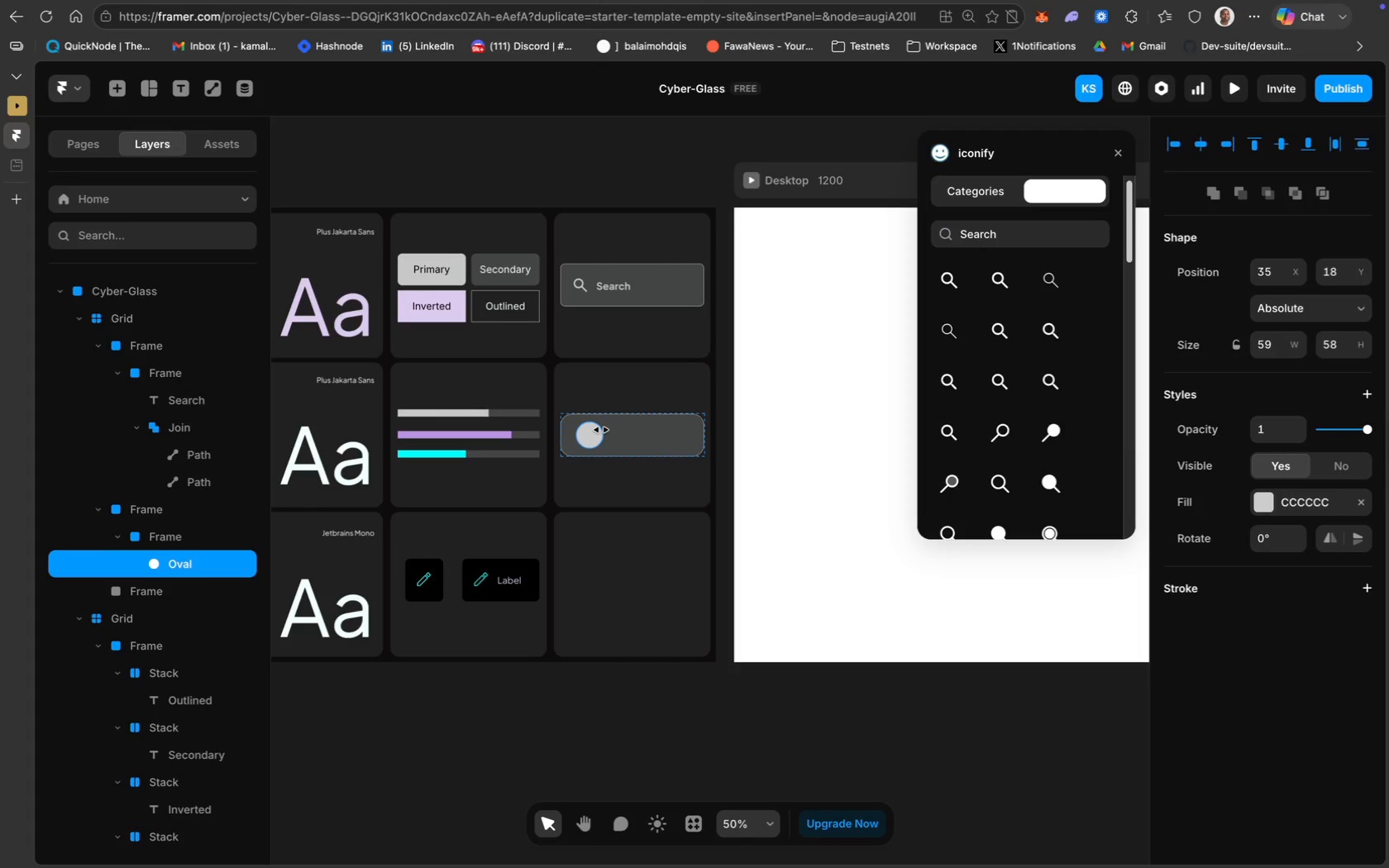 
key(ArrowRight)
 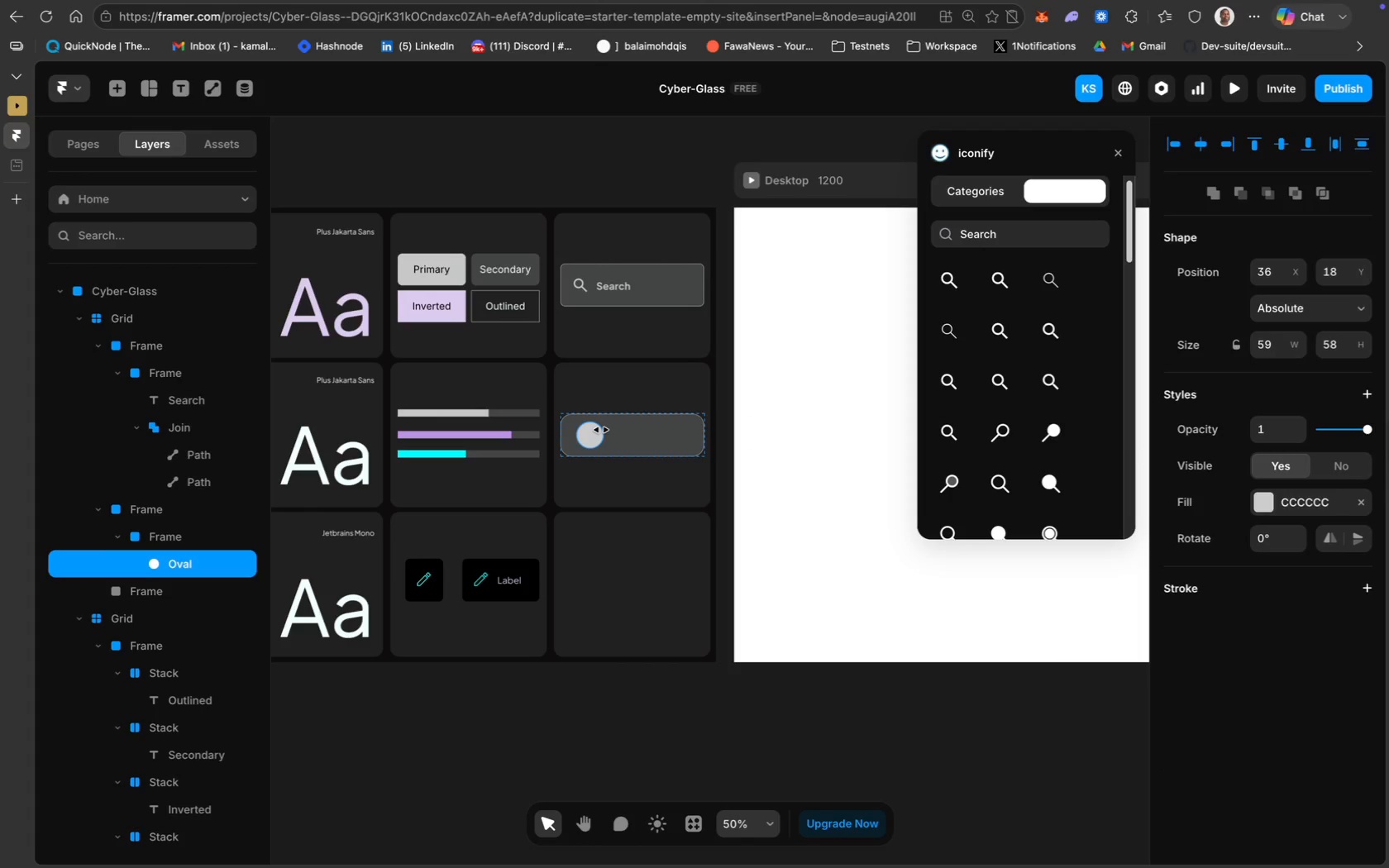 
key(ArrowRight)
 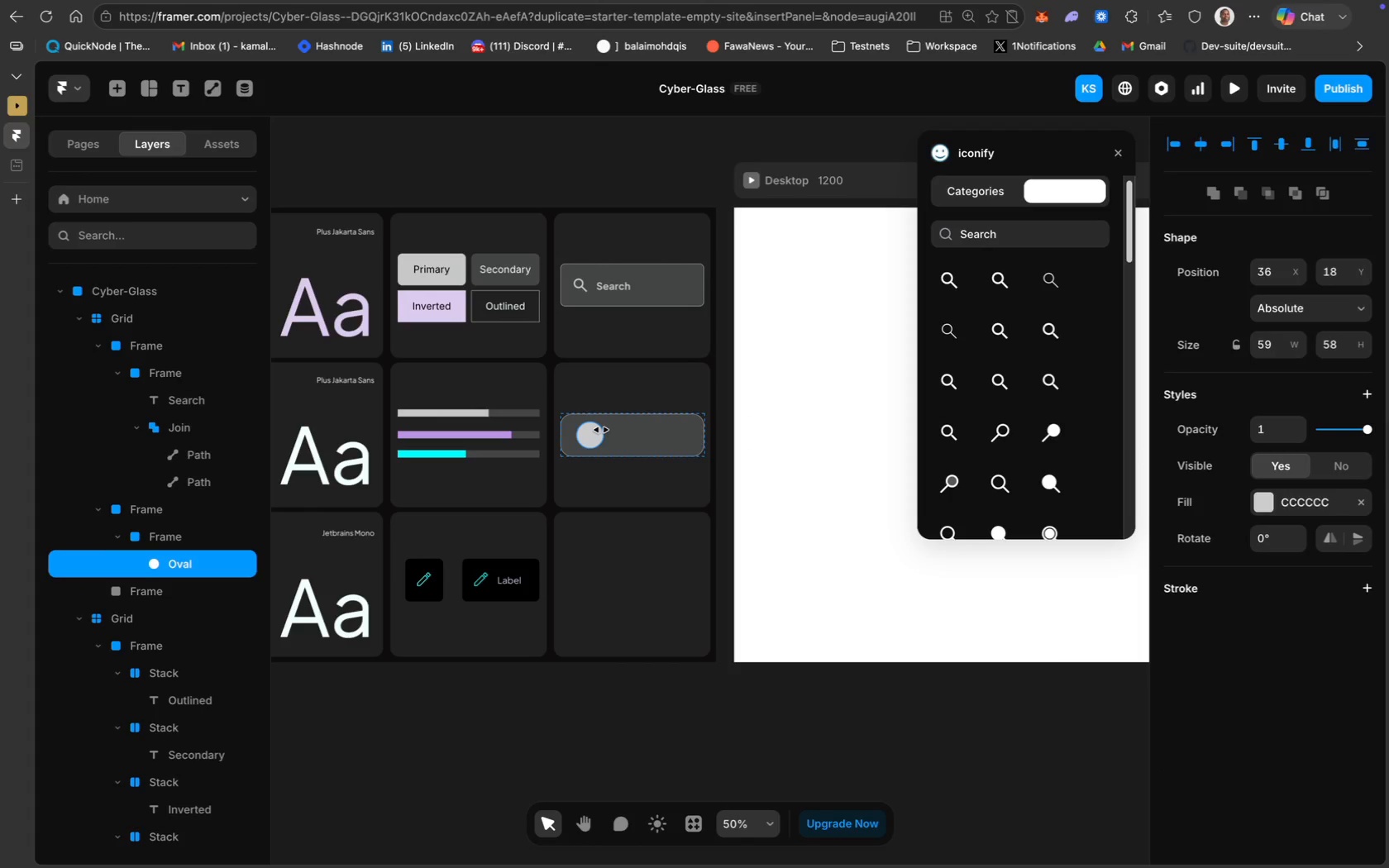 
key(ArrowRight)
 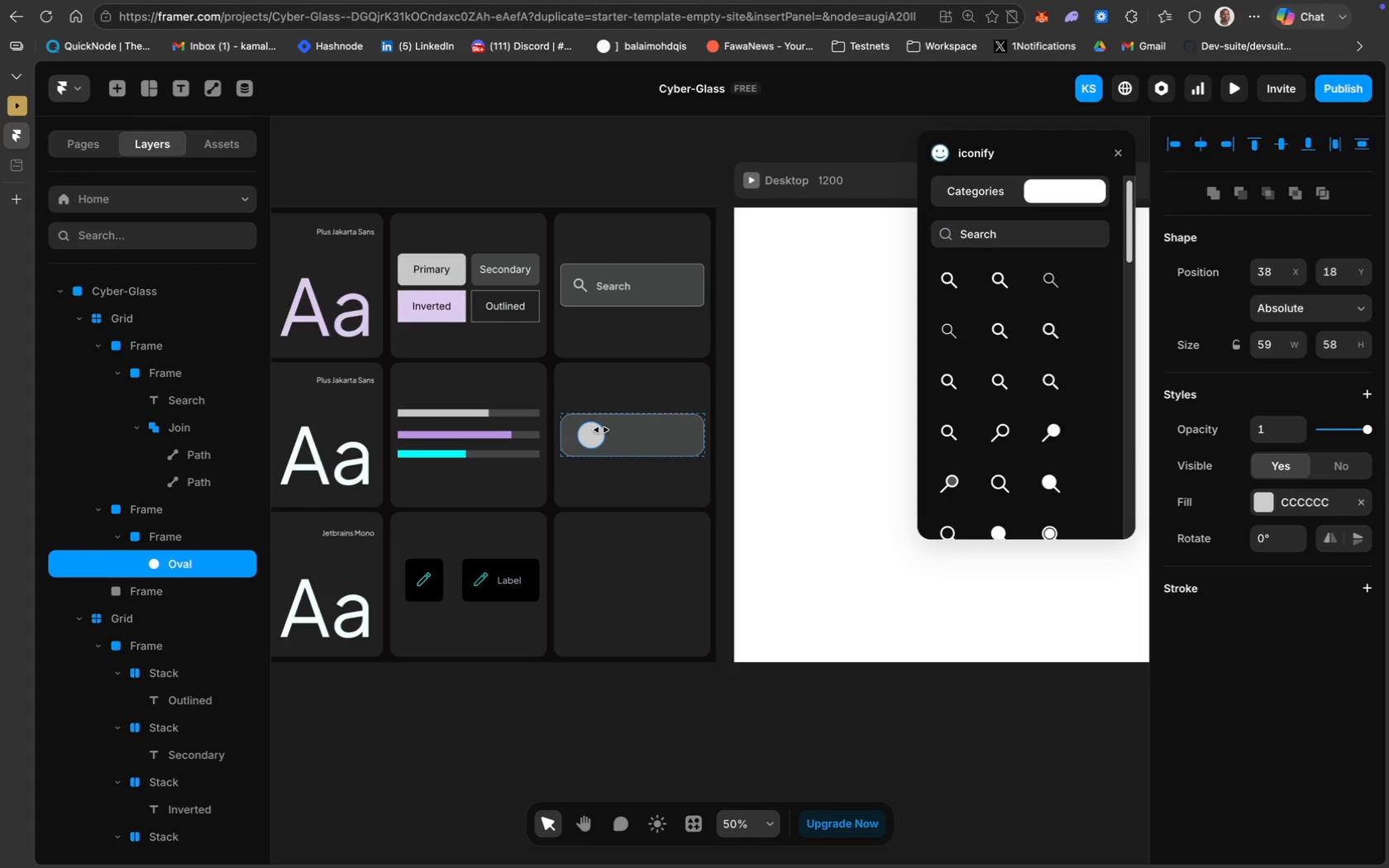 
key(ArrowRight)
 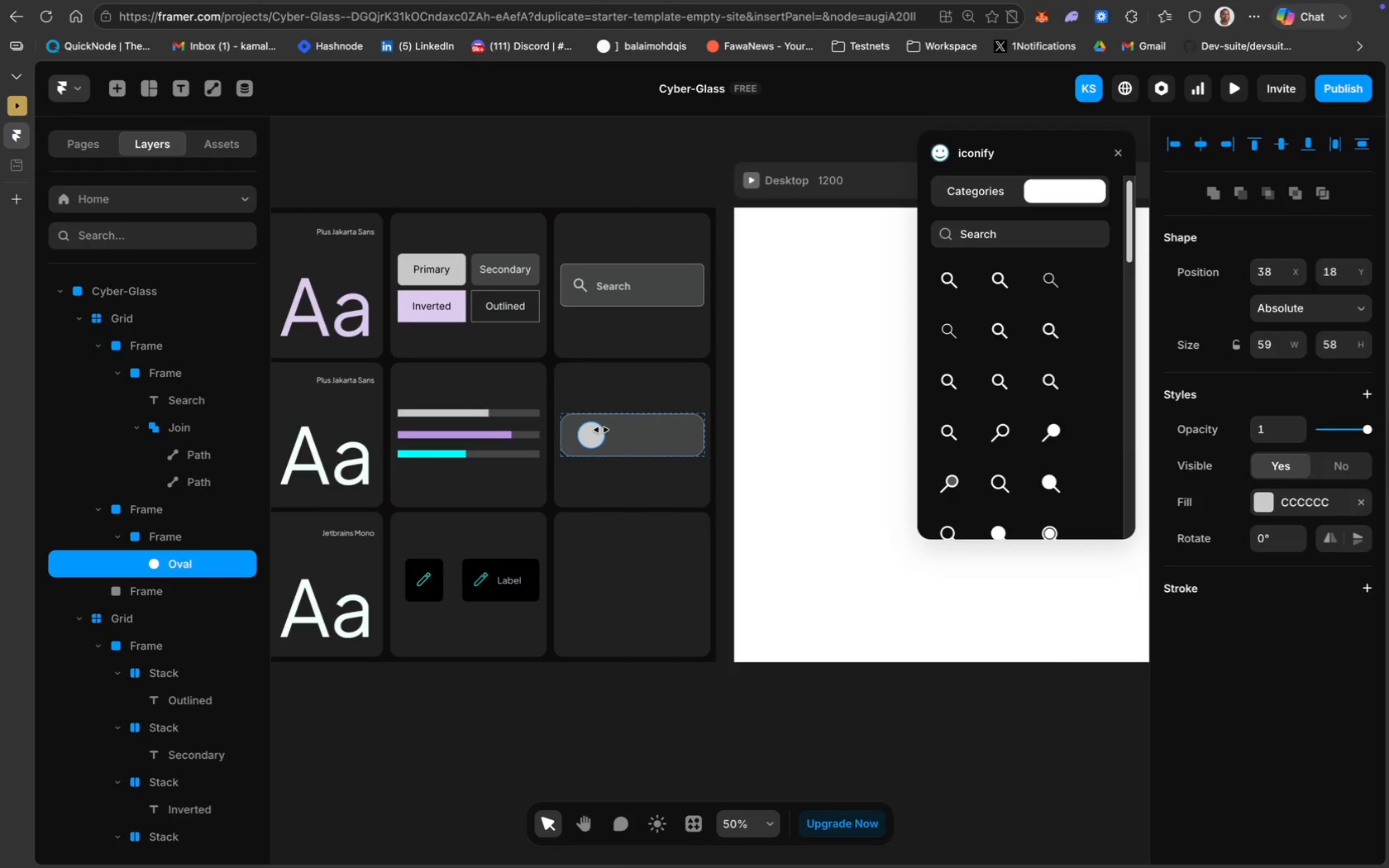 
key(ArrowRight)
 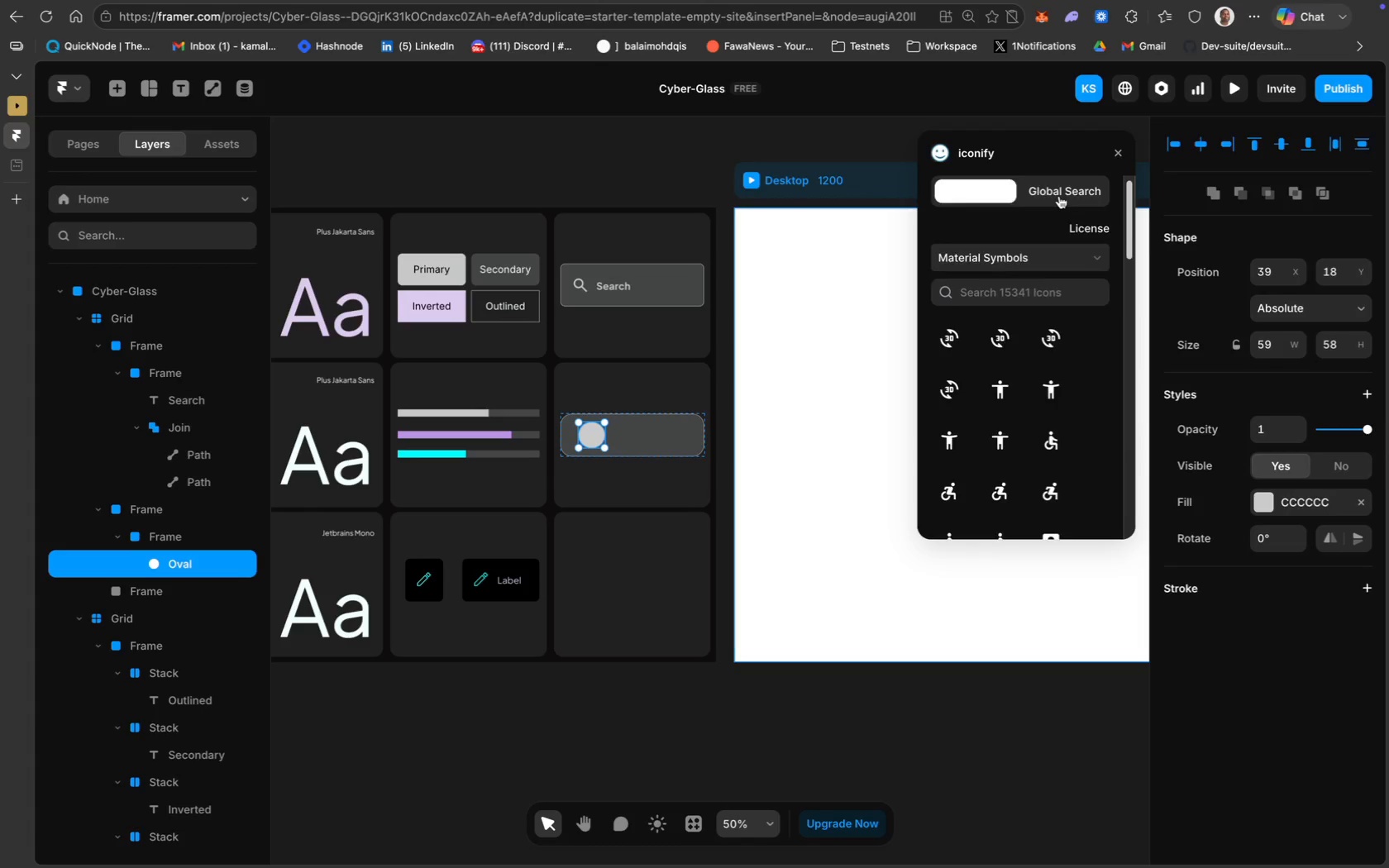 
key(Meta+CommandLeft)
 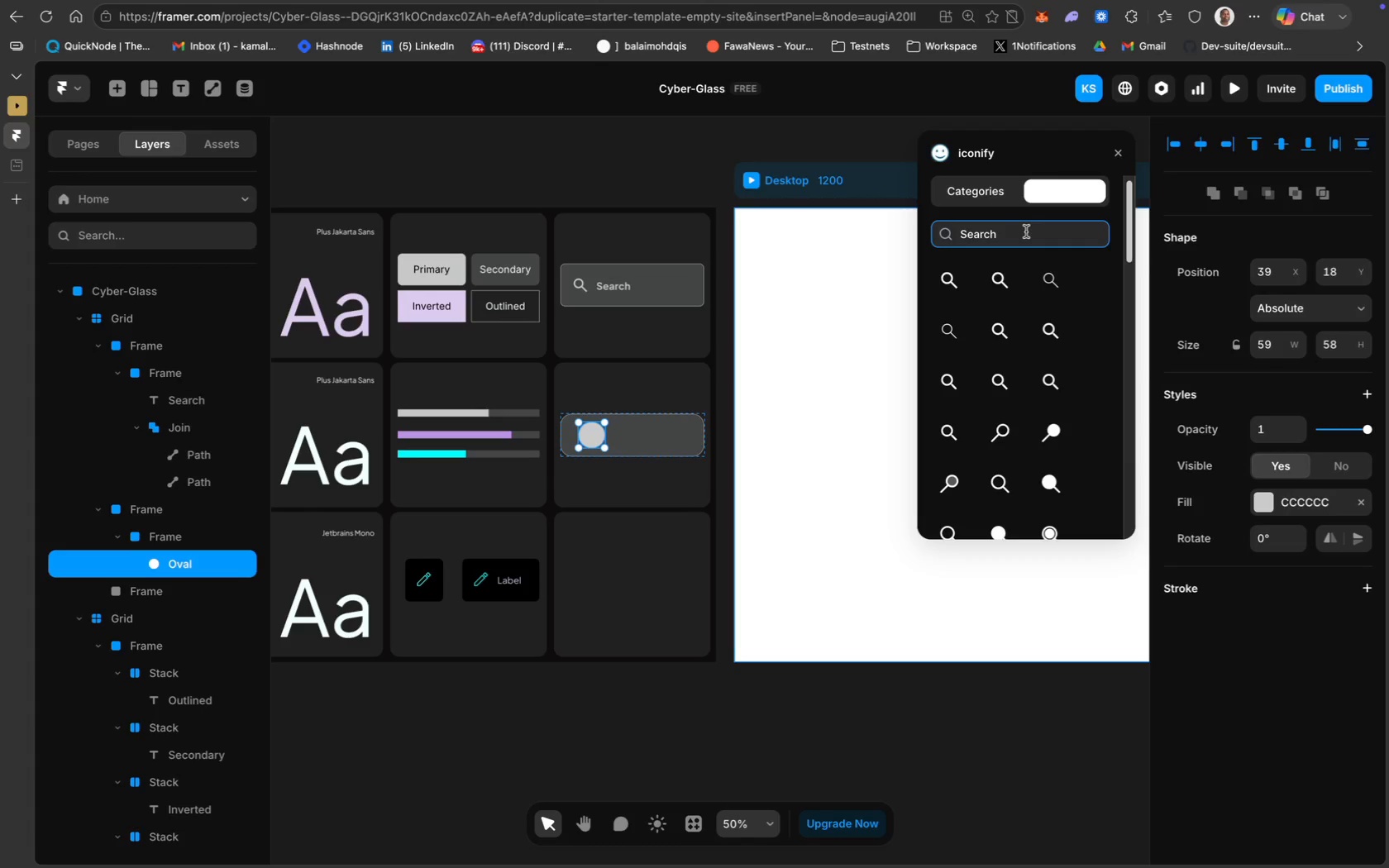 
key(Meta+A)
 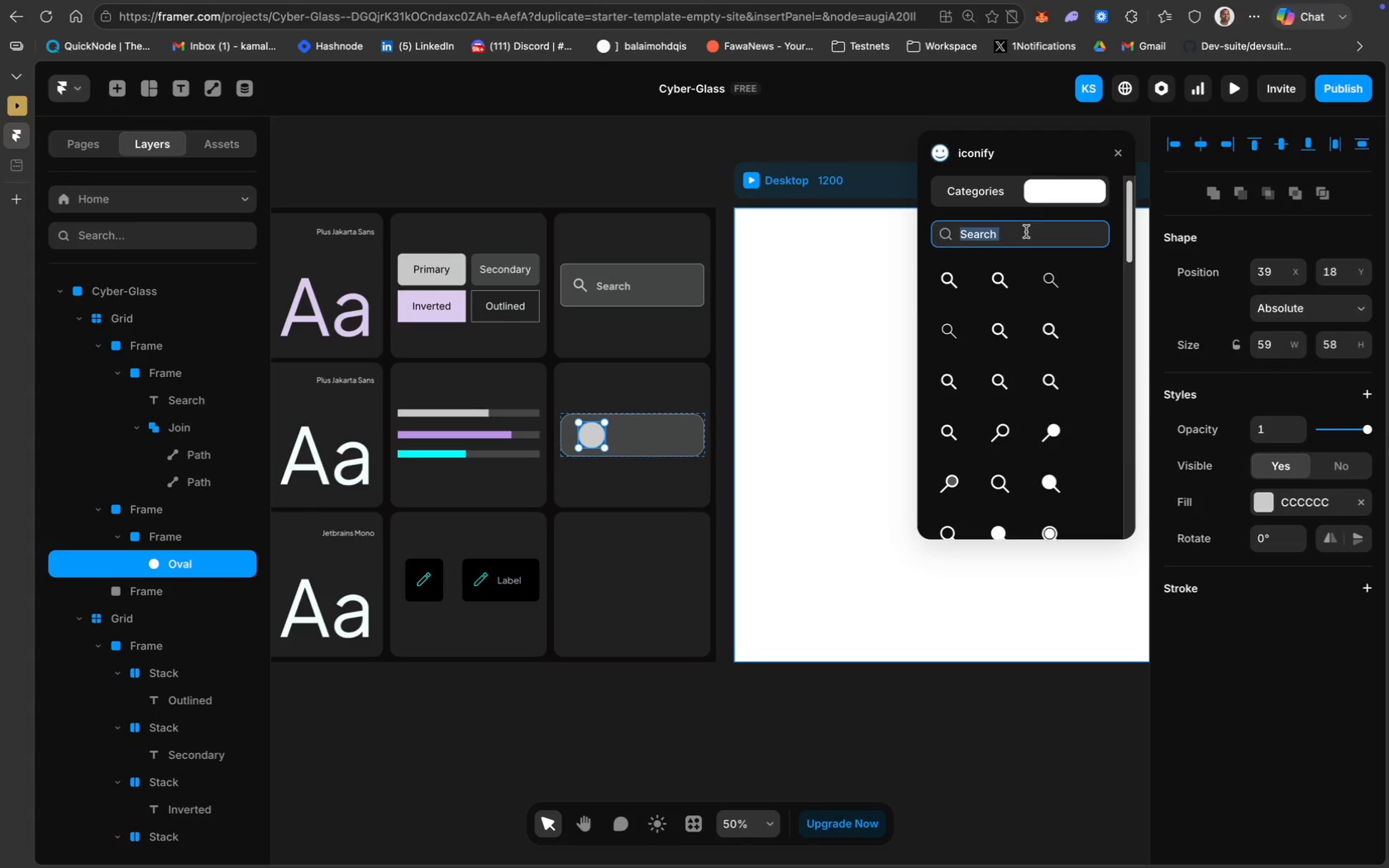 
type(Home)
 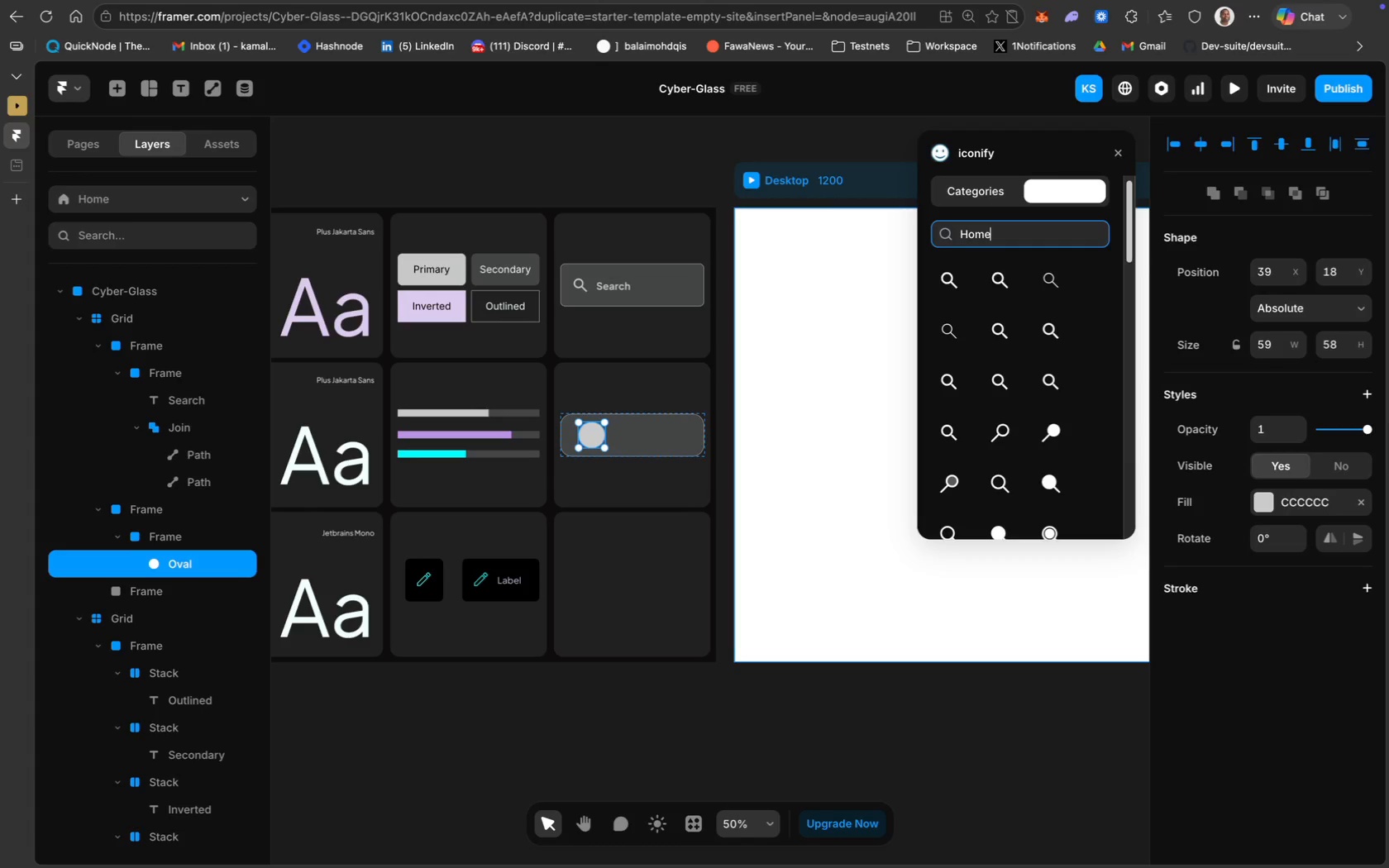 
key(Enter)
 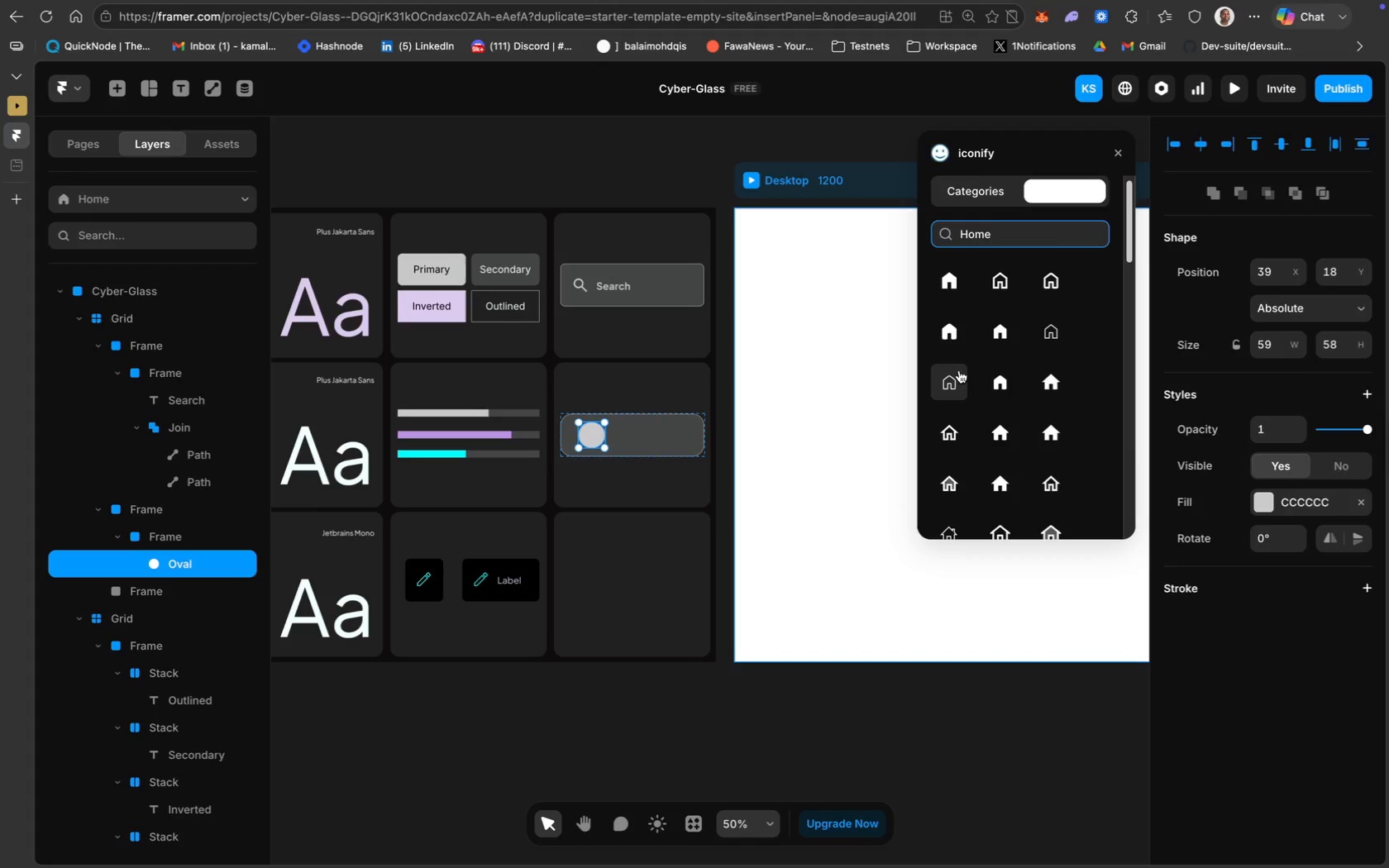 
wait(8.61)
 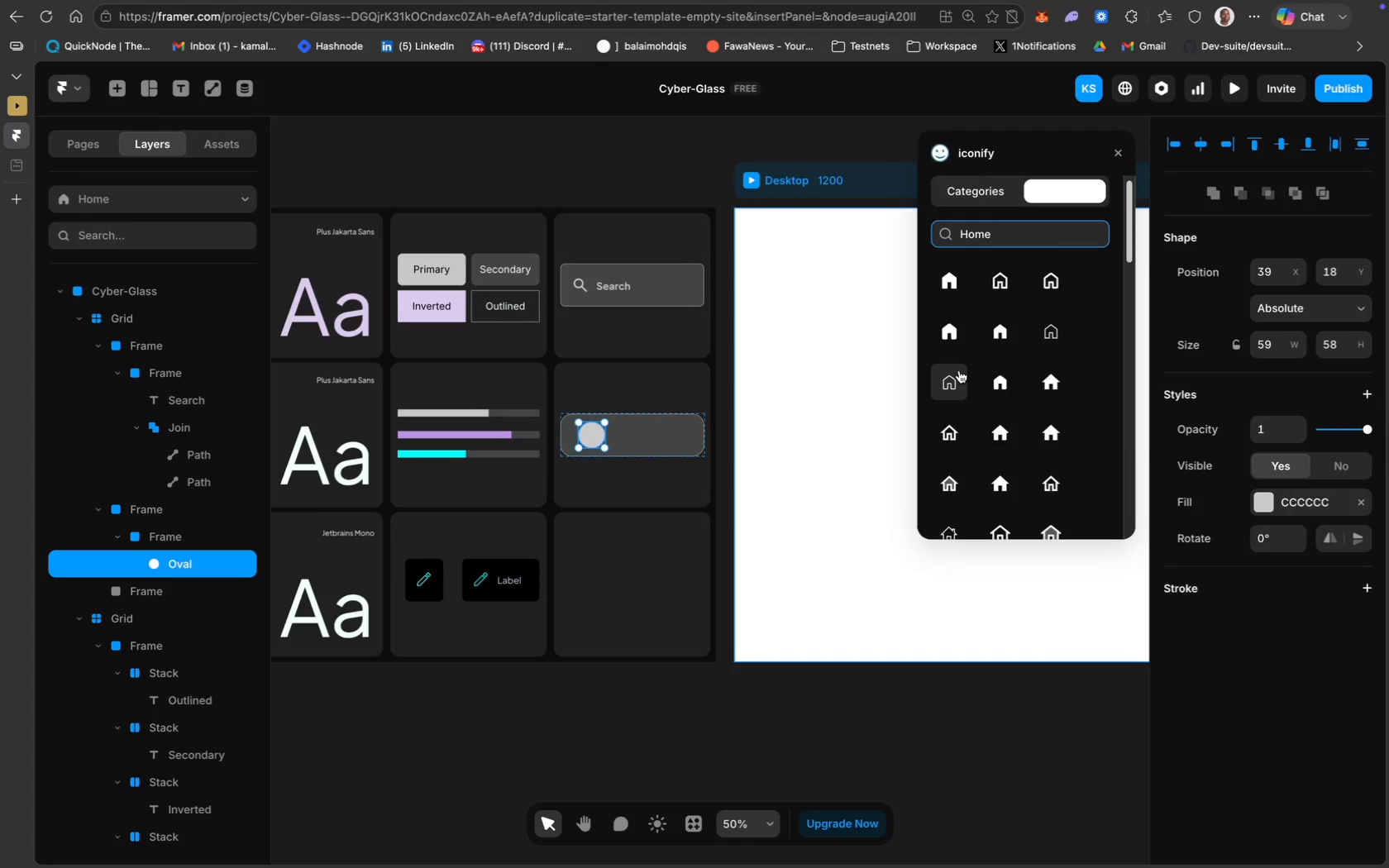 
mouse_move([1021, 302])
 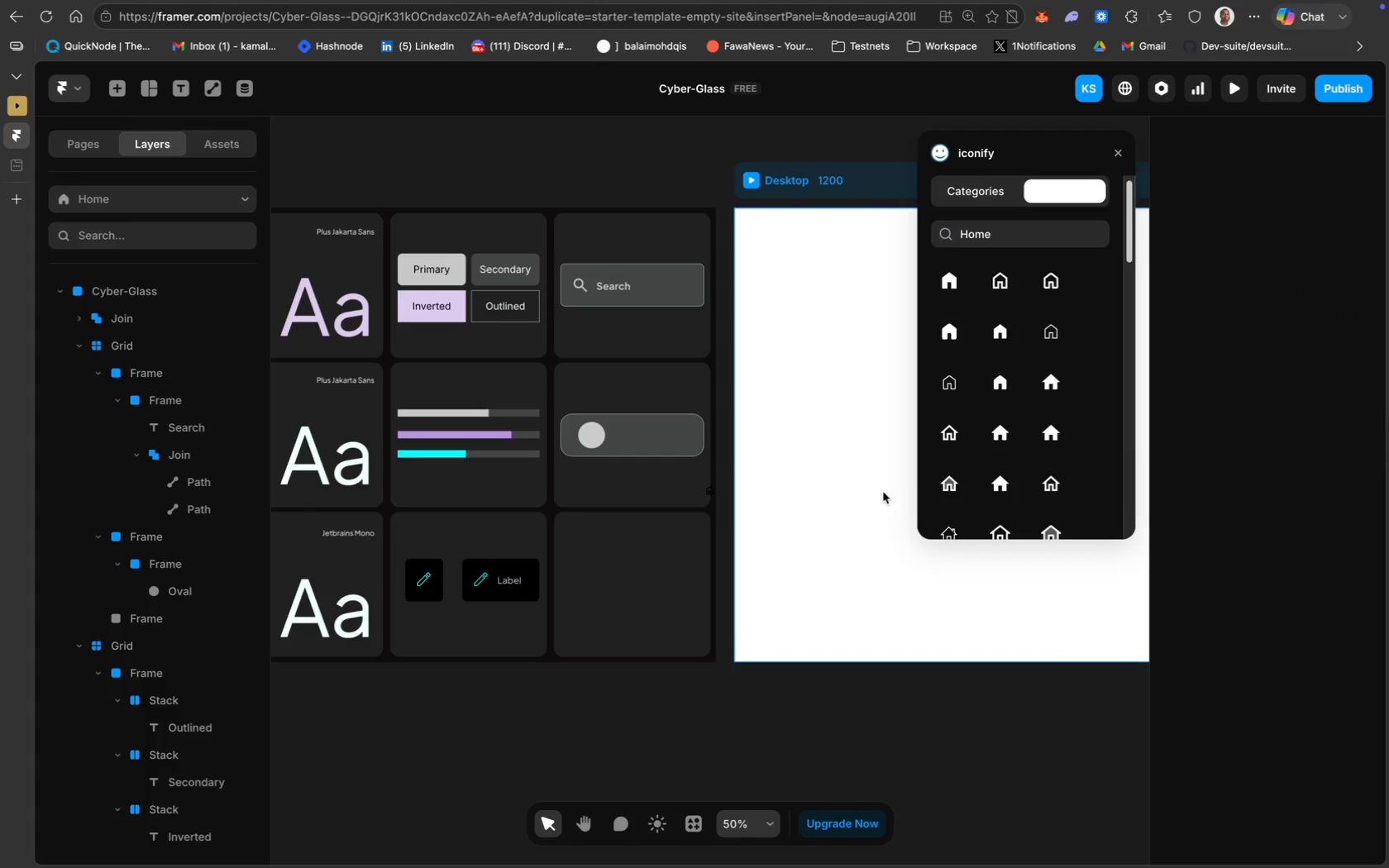 
left_click_drag(start_coordinate=[709, 493], to_coordinate=[589, 436])
 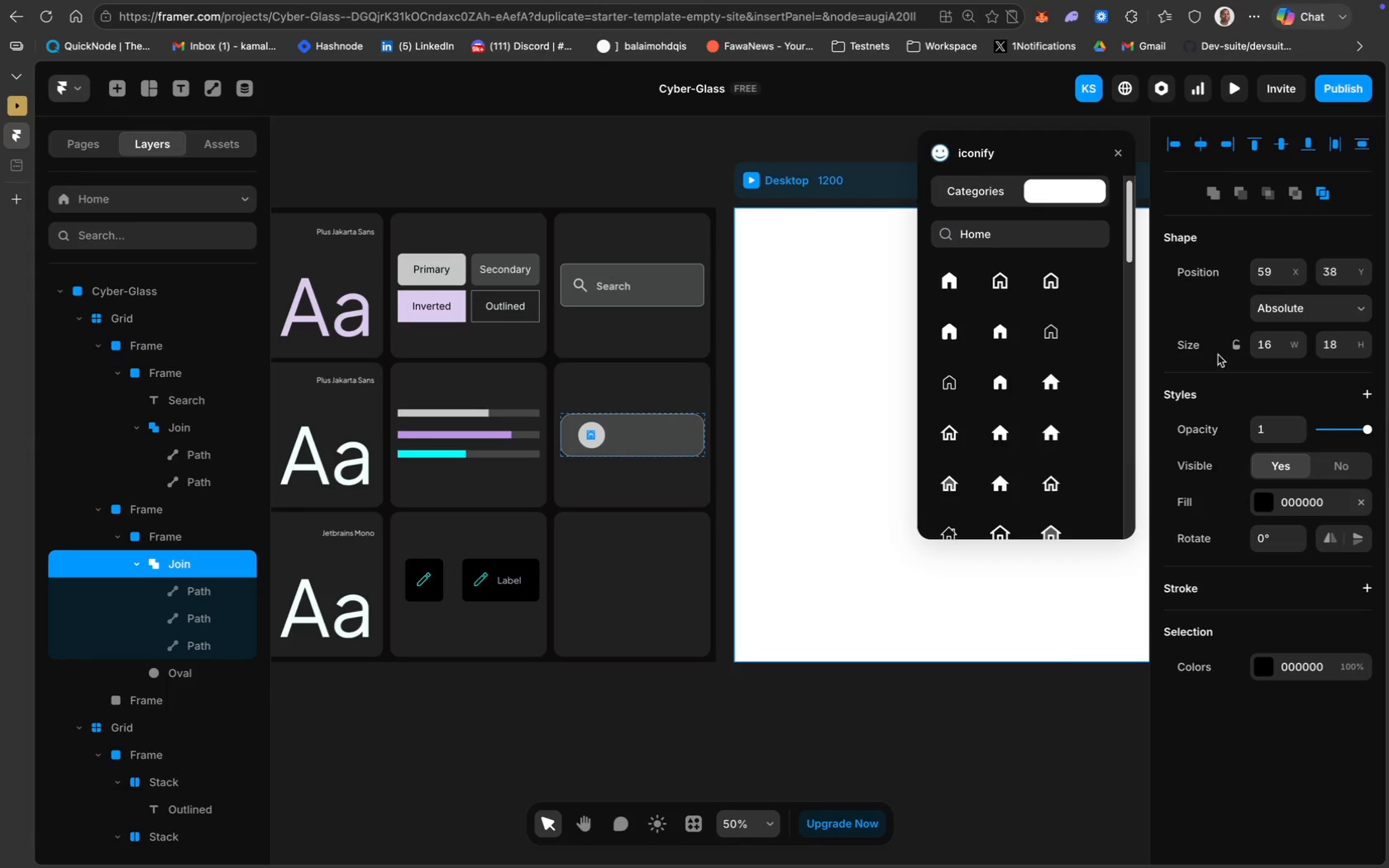 
left_click([1237, 339])
 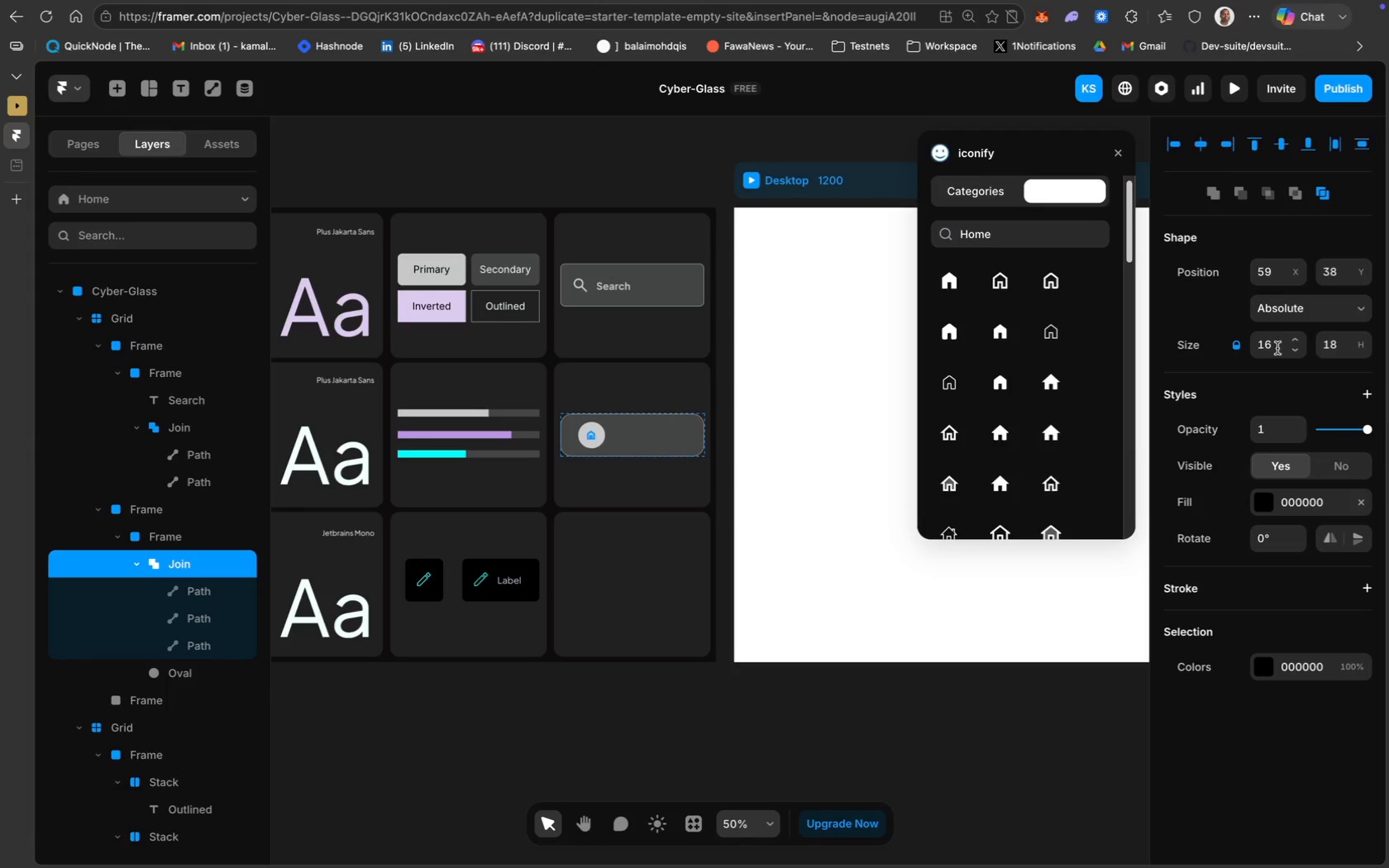 
left_click([1278, 348])
 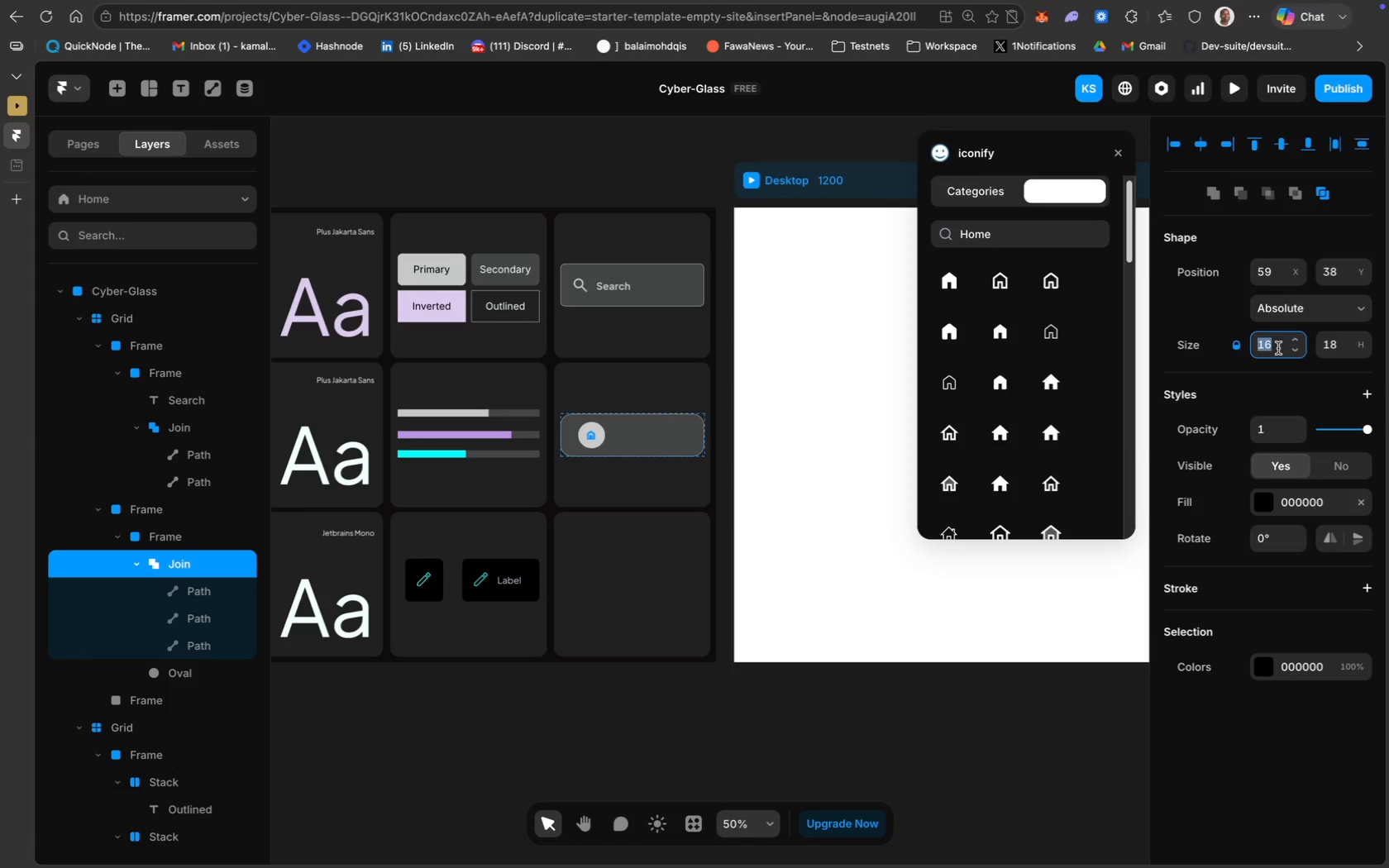 
type(30)
key(Backspace)
key(Backspace)
type(25)
 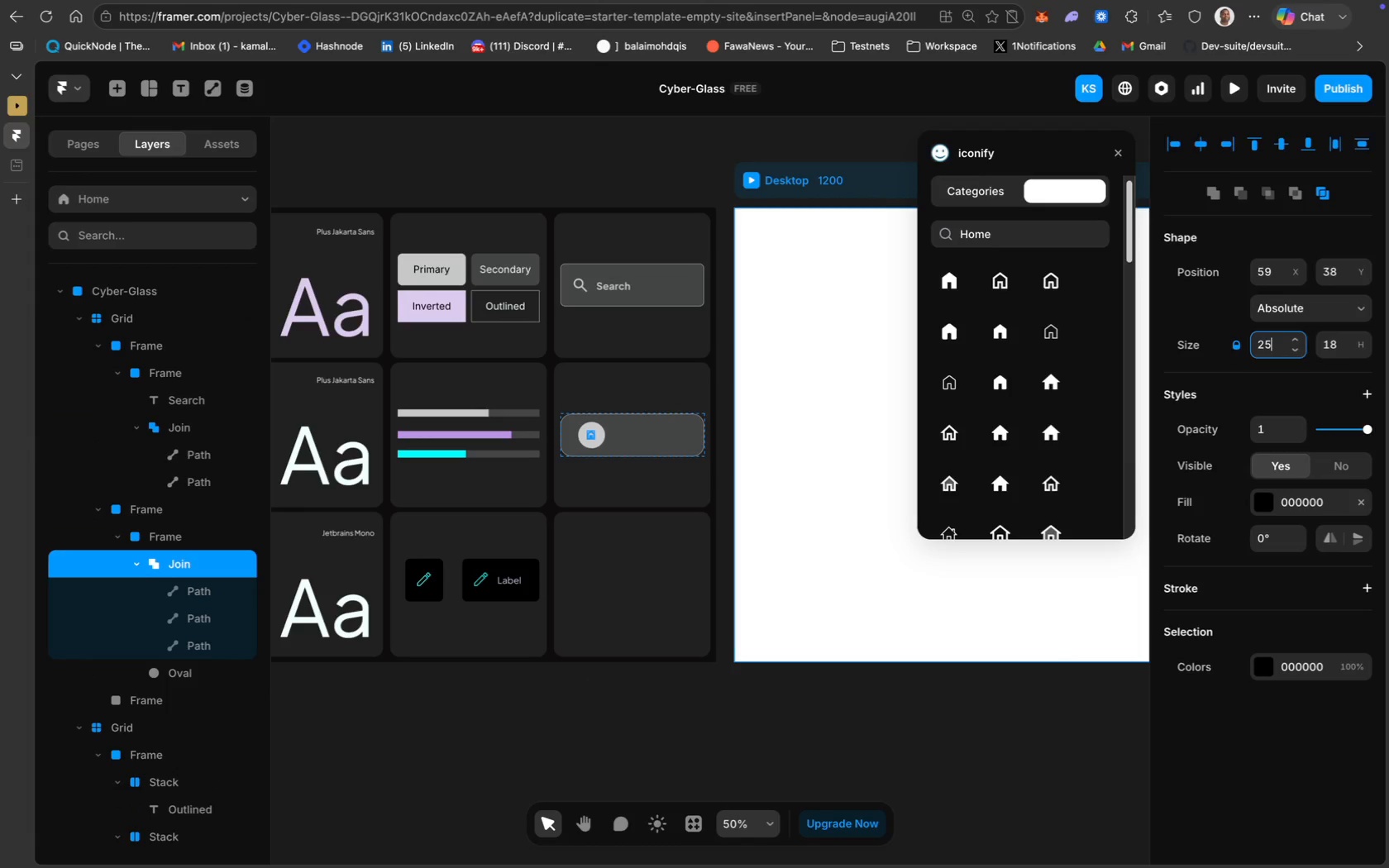 
key(Enter)
 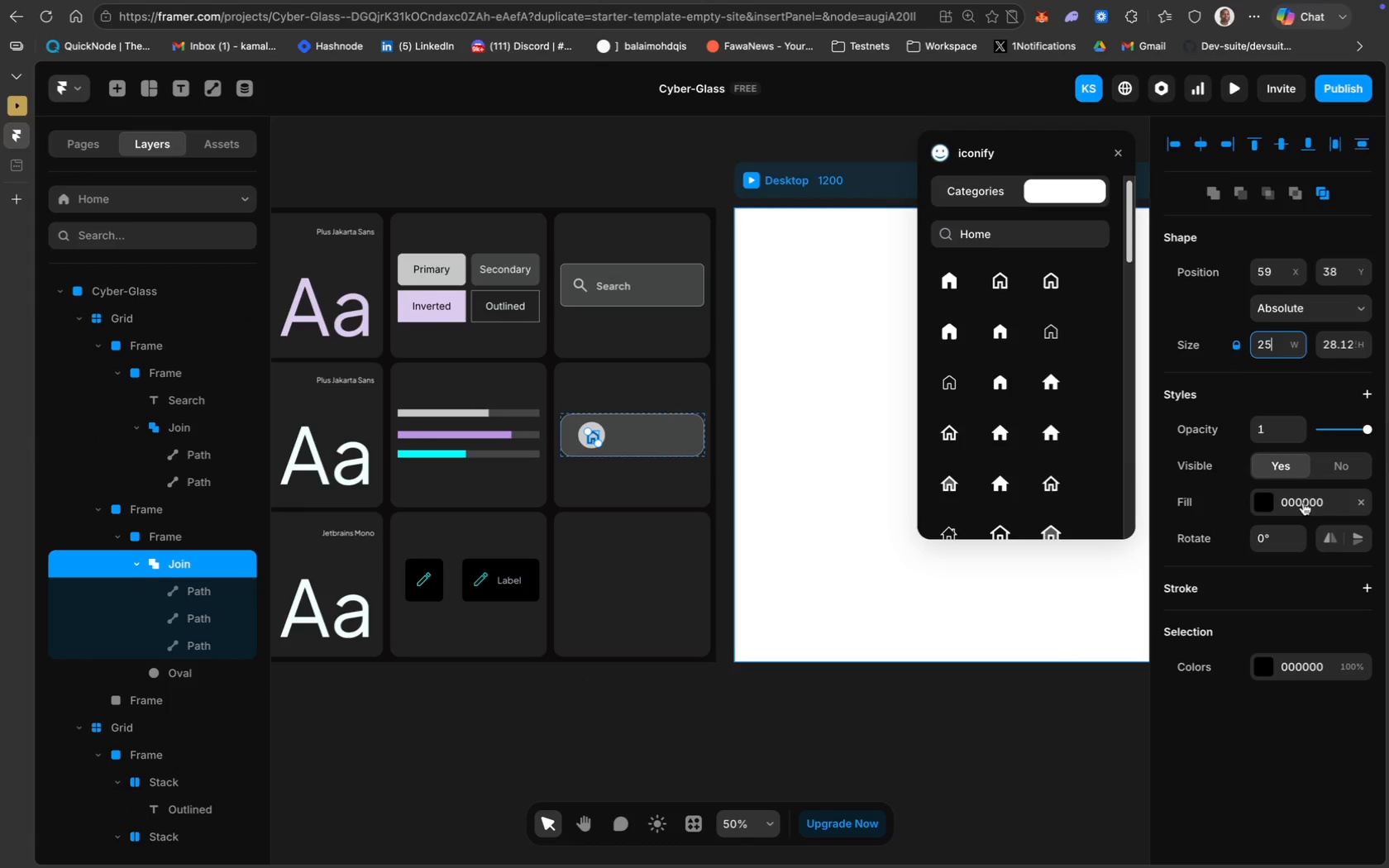 
left_click([1303, 502])
 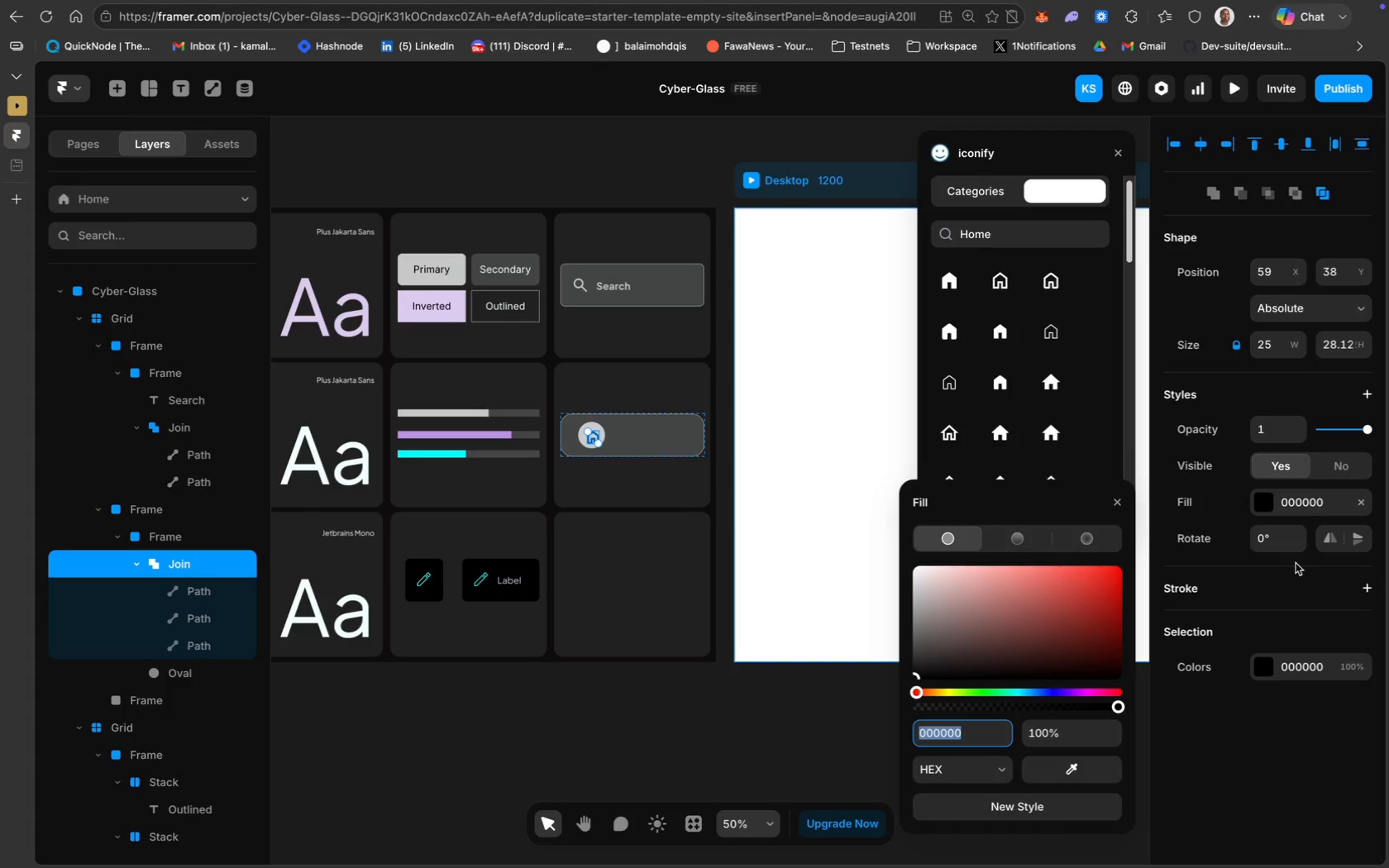 
key(CapsLock)
 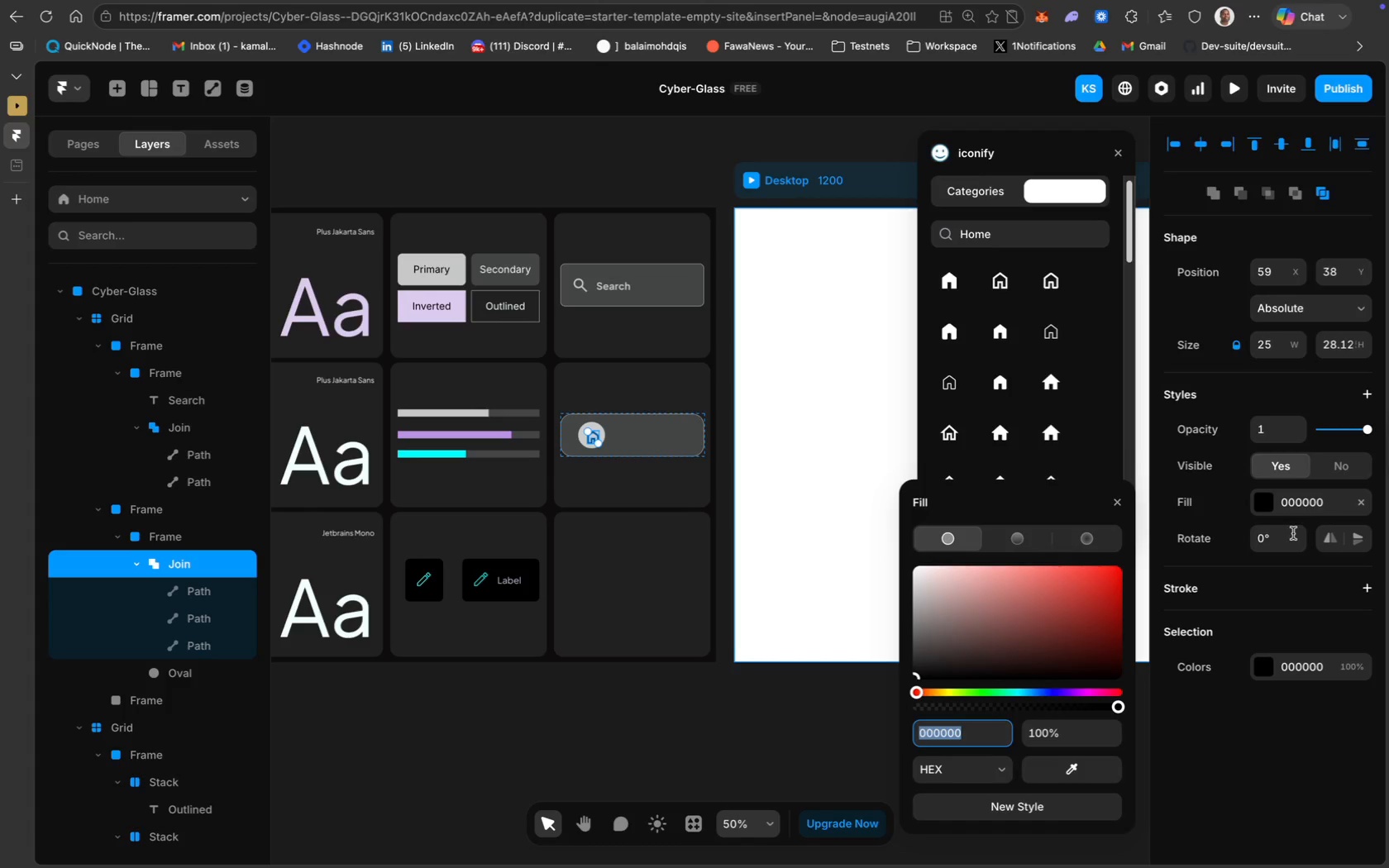 
wait(5.48)
 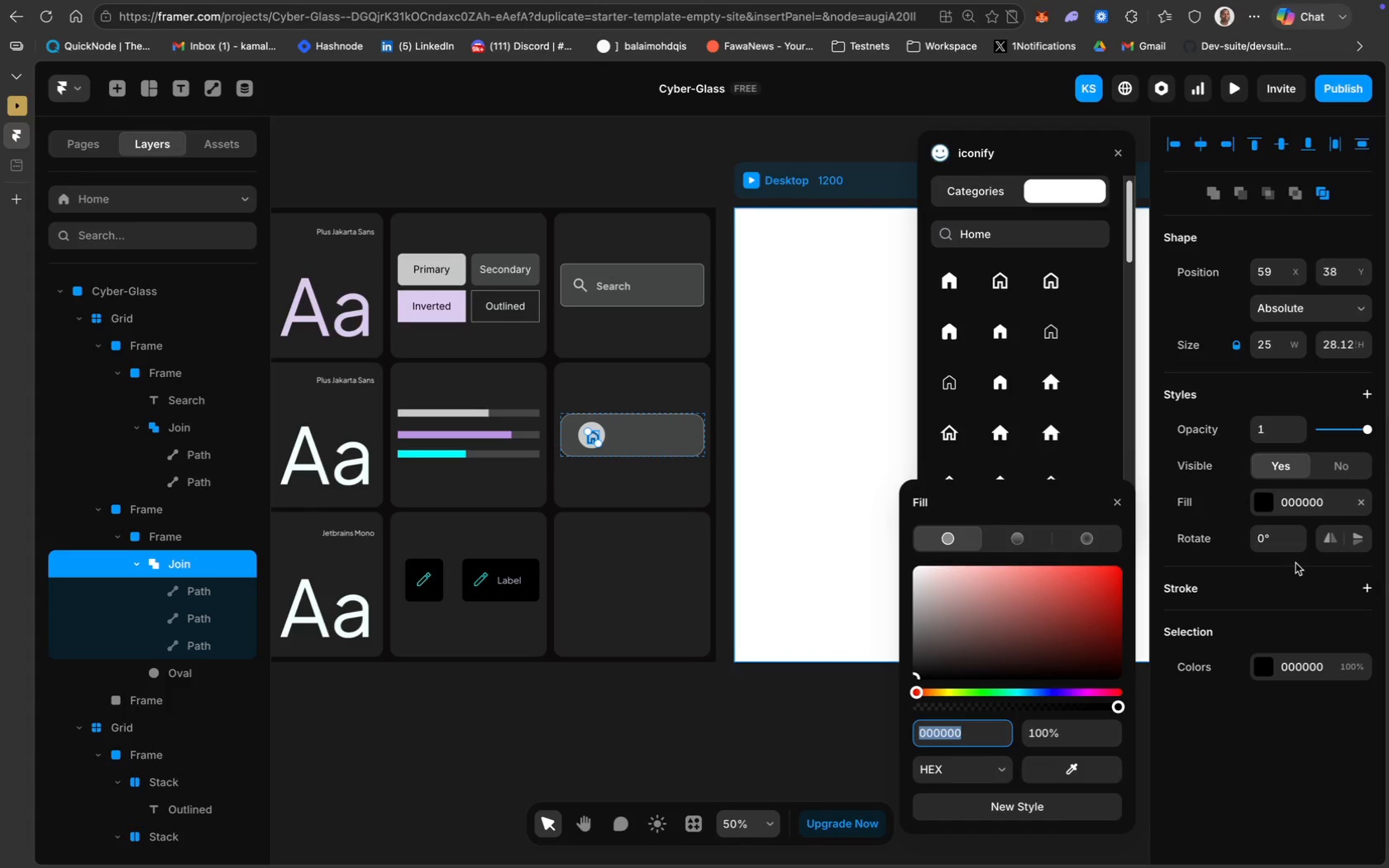 
left_click([794, 725])
 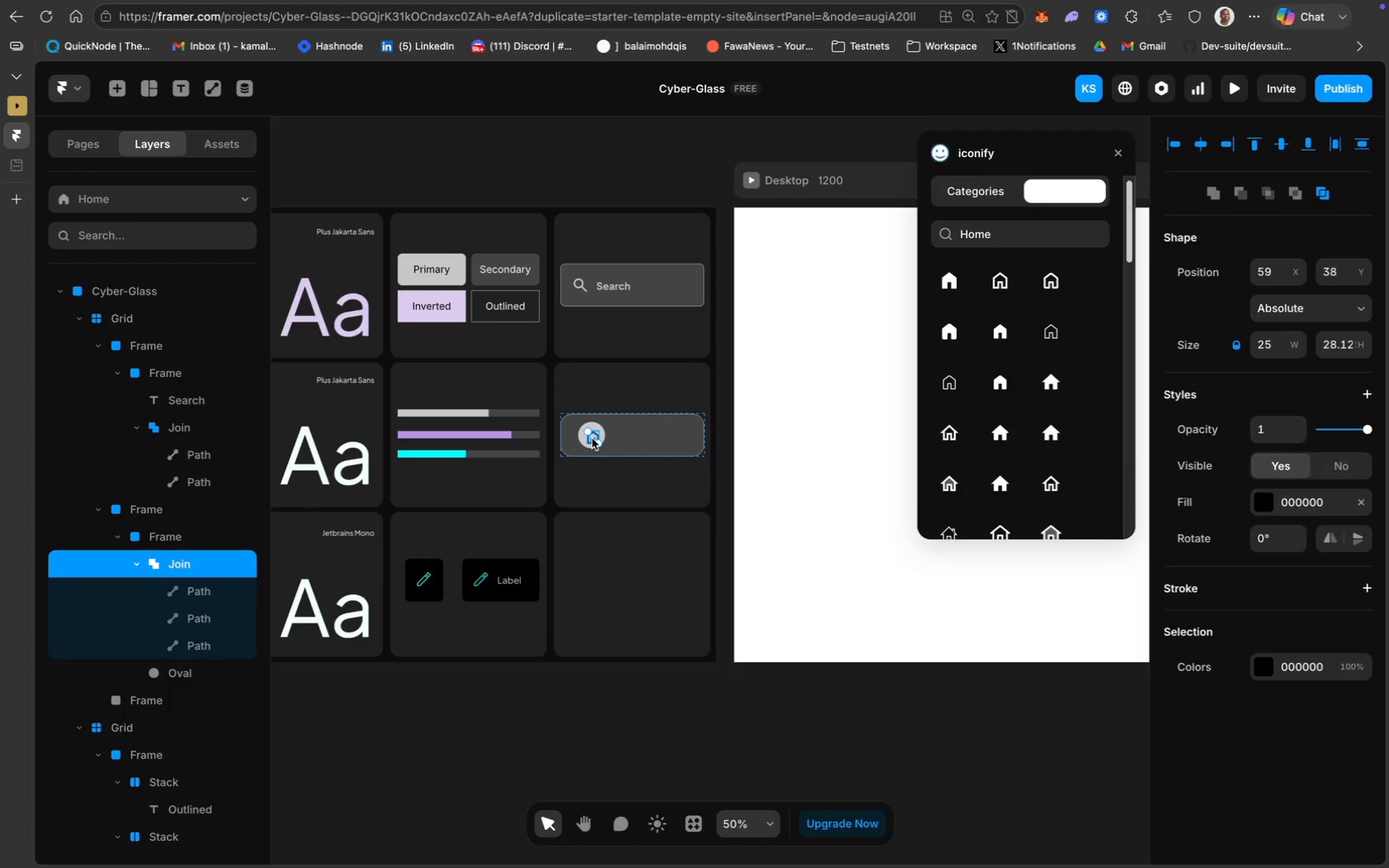 
key(ArrowUp)
 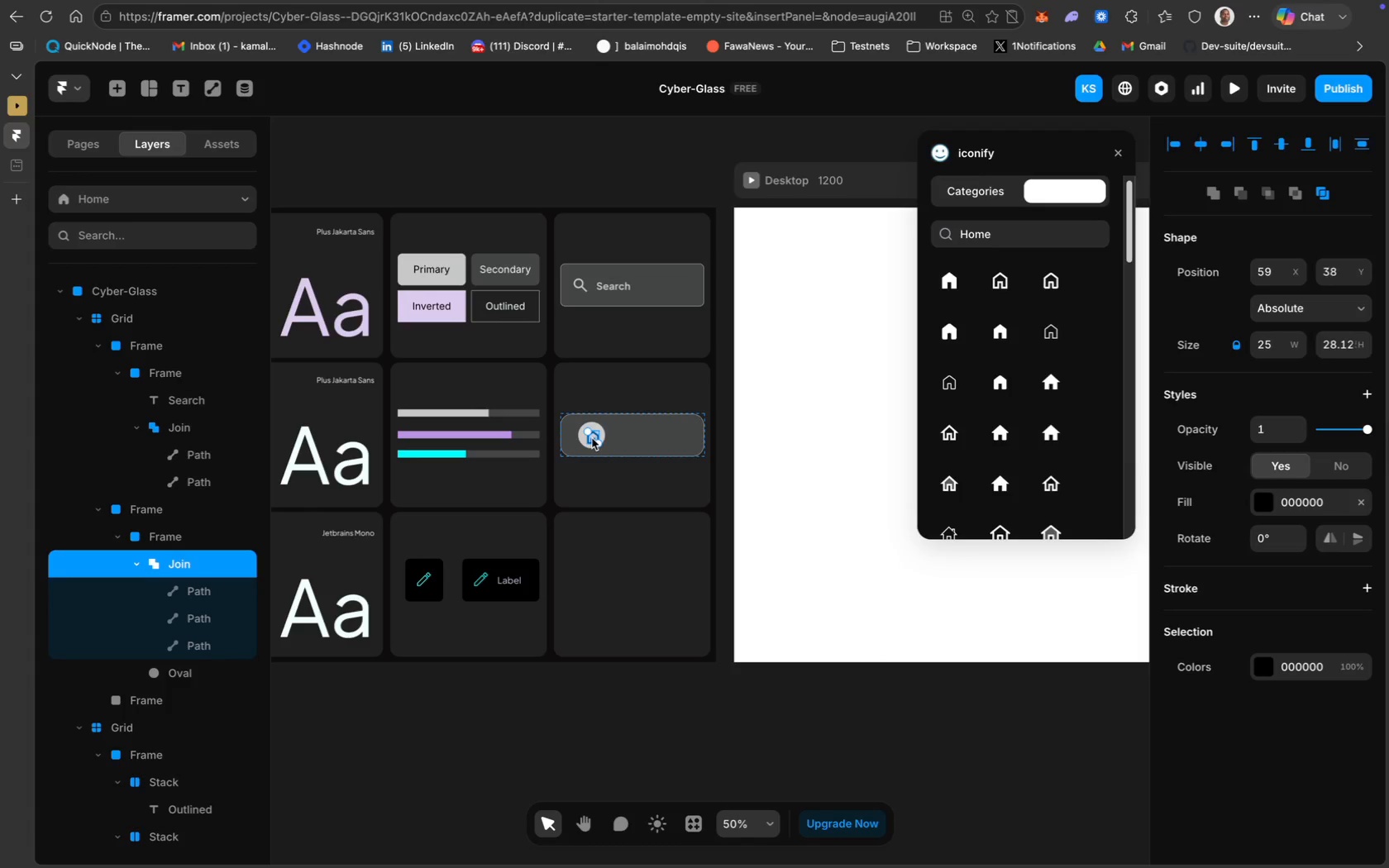 
key(ArrowUp)
 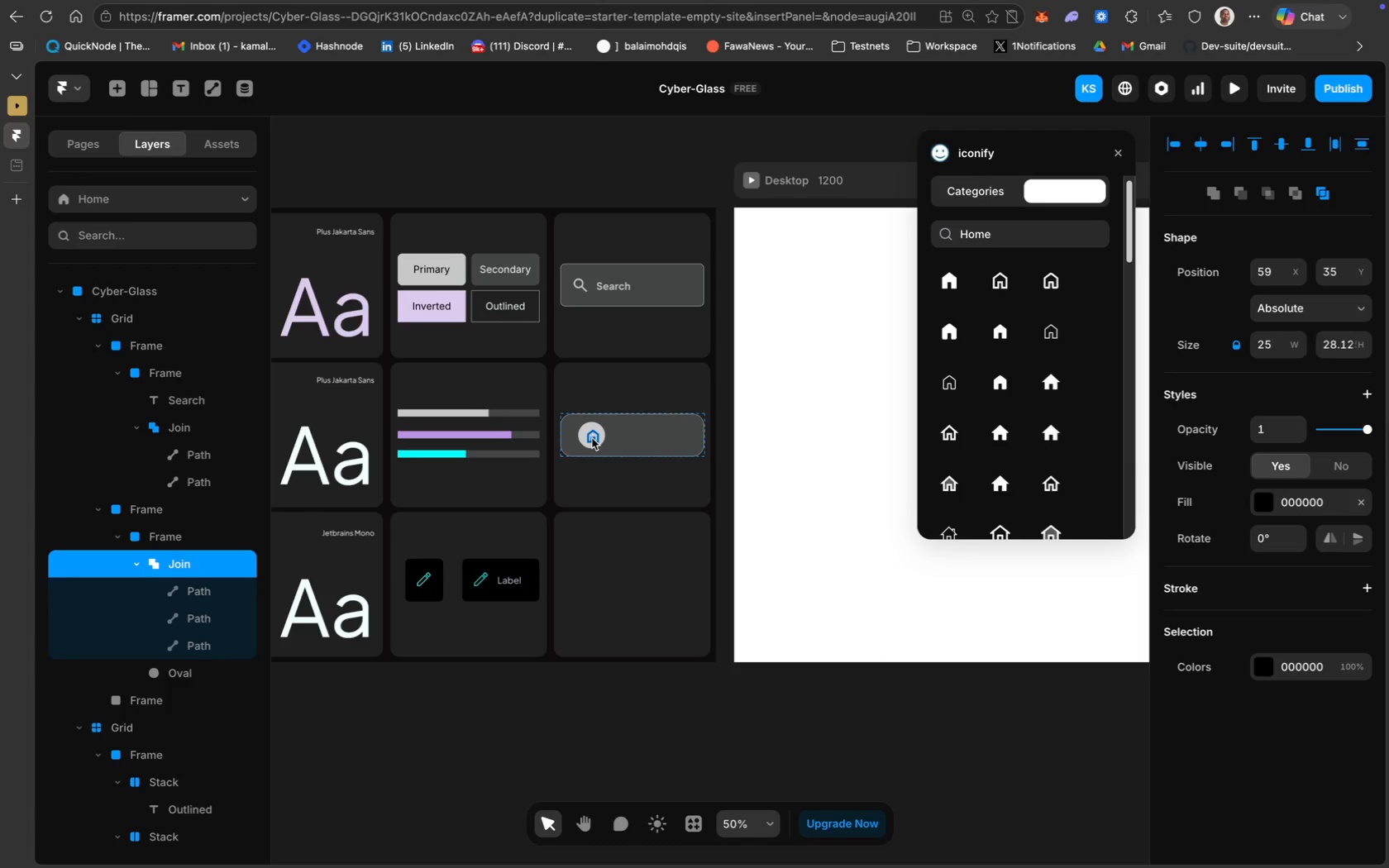 
key(ArrowUp)
 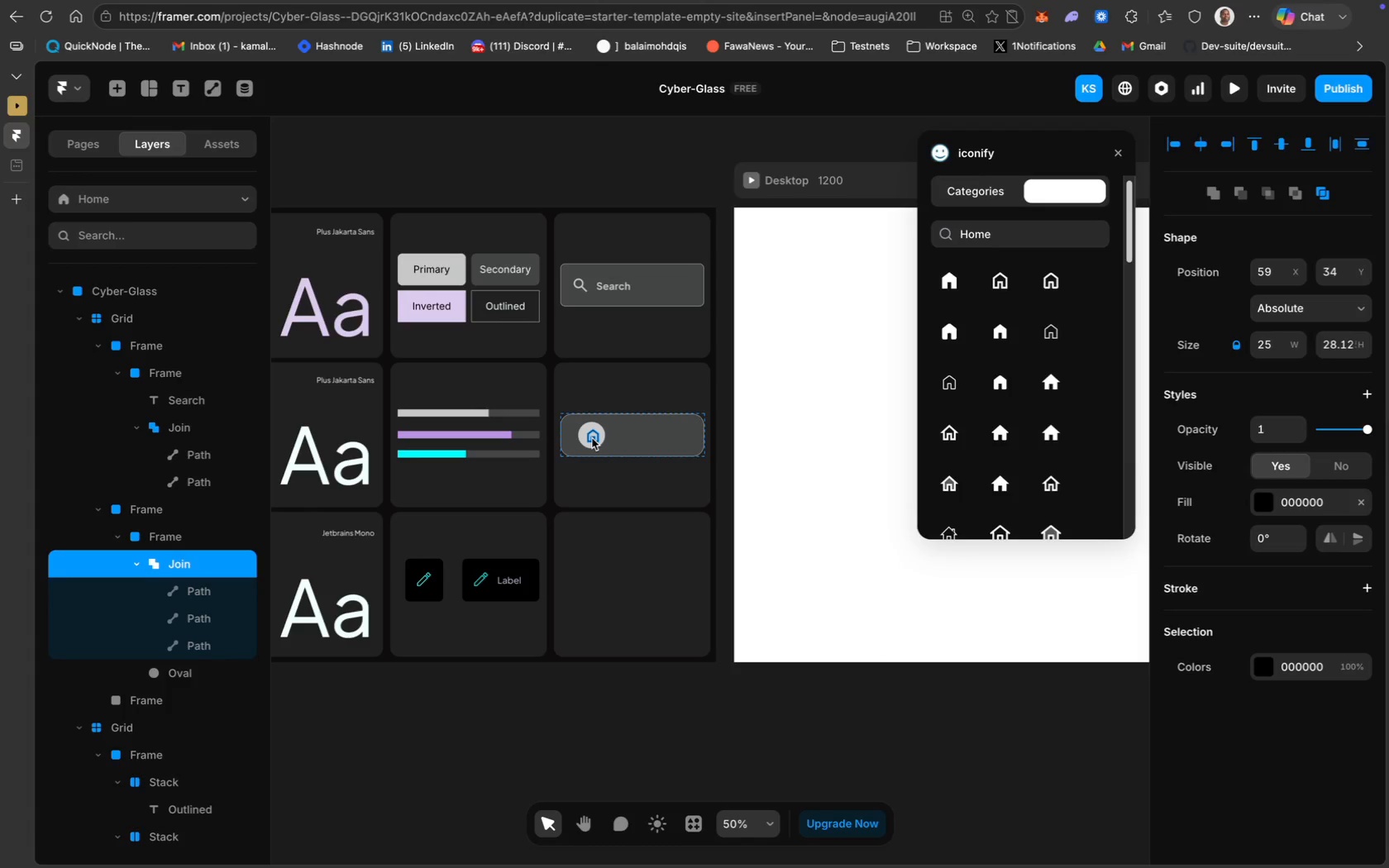 
key(ArrowUp)
 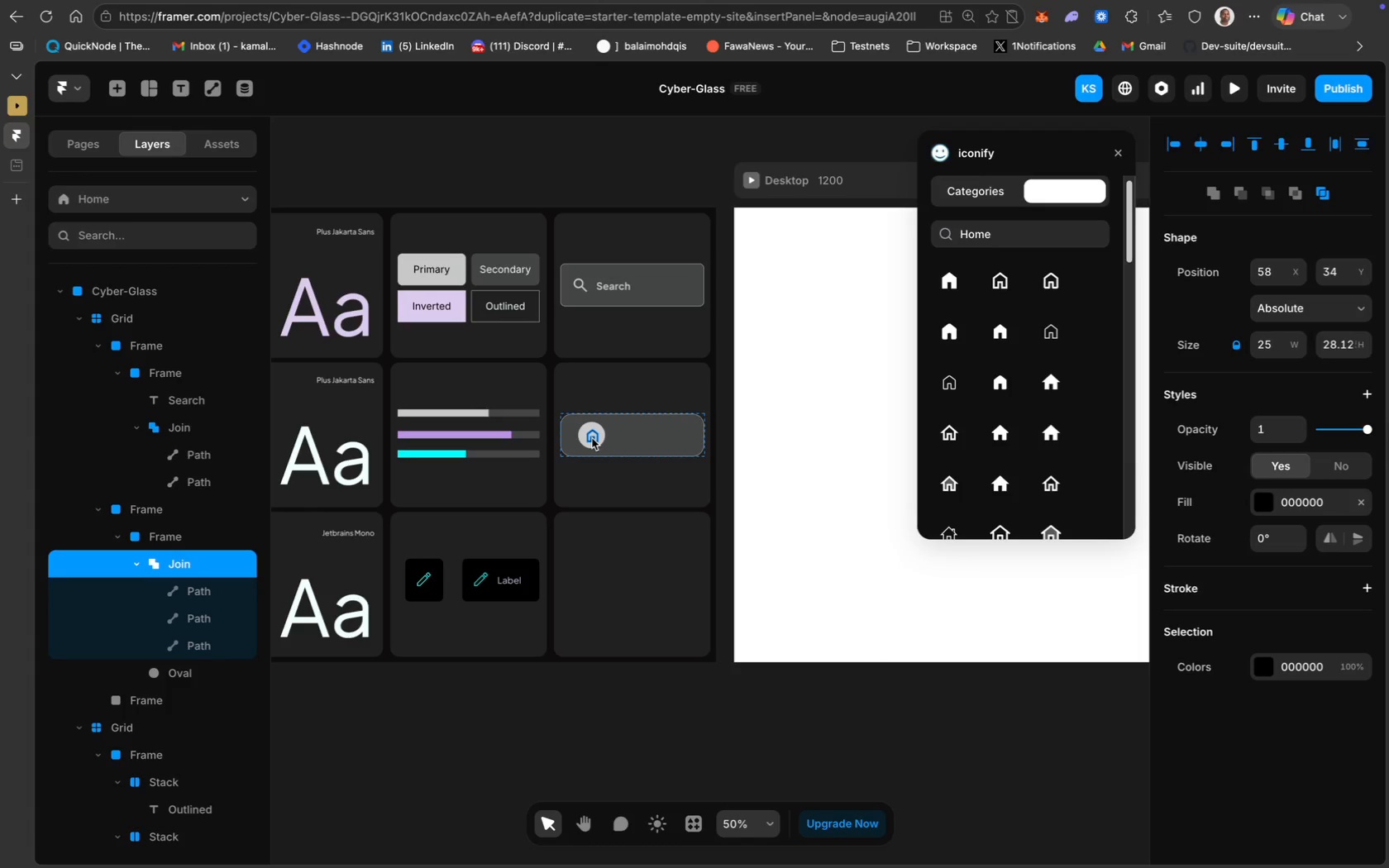 
key(ArrowLeft)
 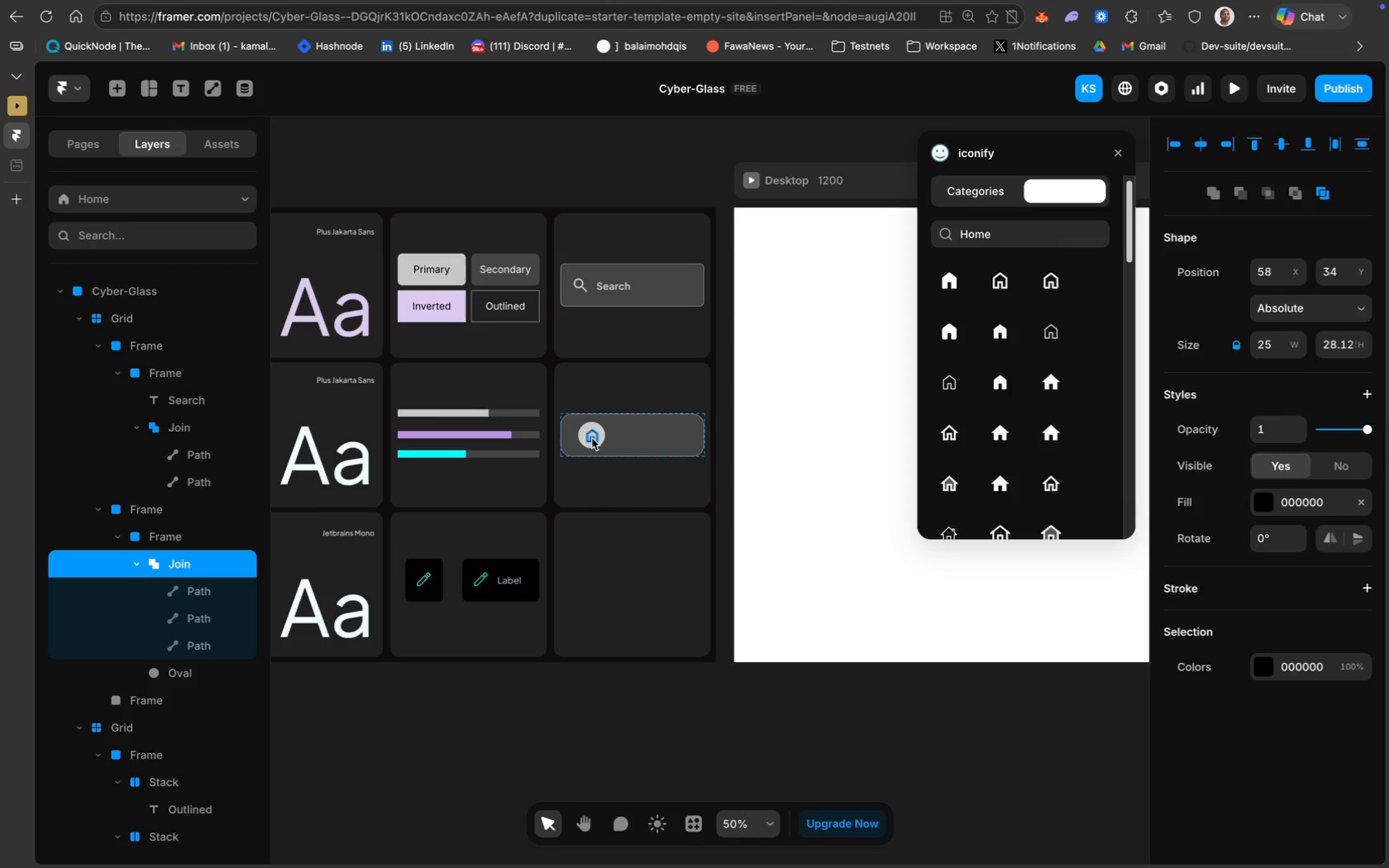 
key(ArrowLeft)
 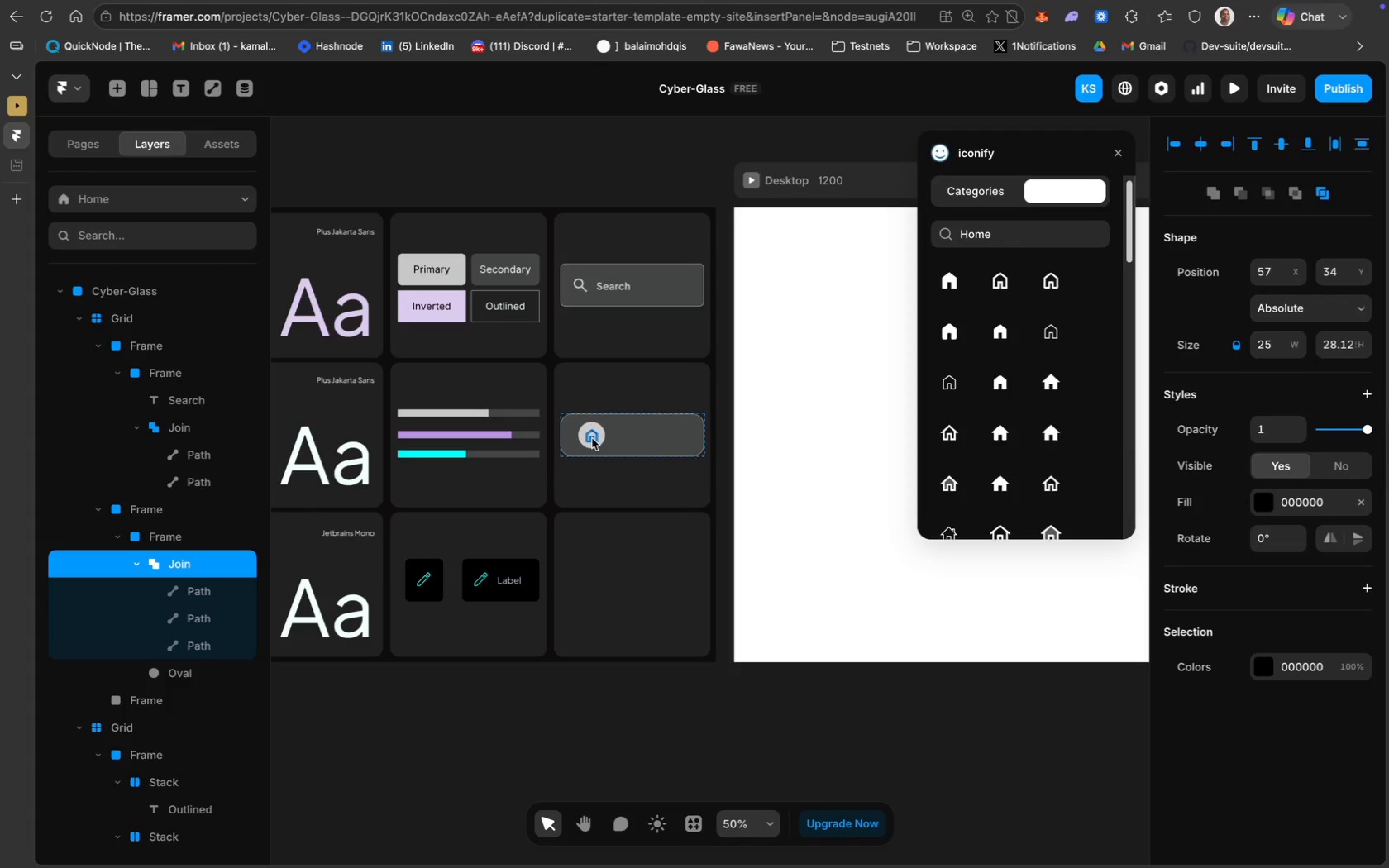 
key(ArrowLeft)
 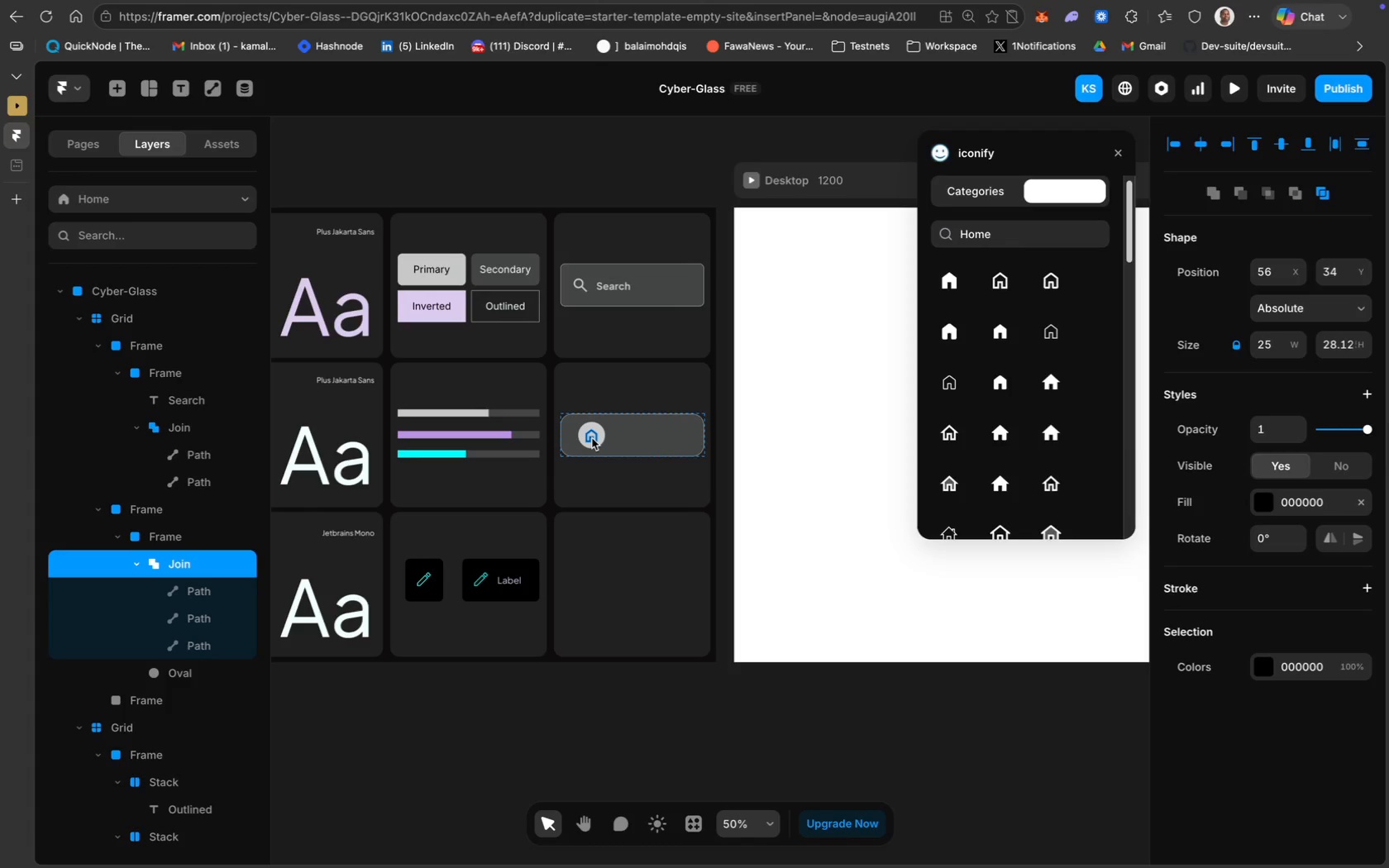 
key(ArrowUp)
 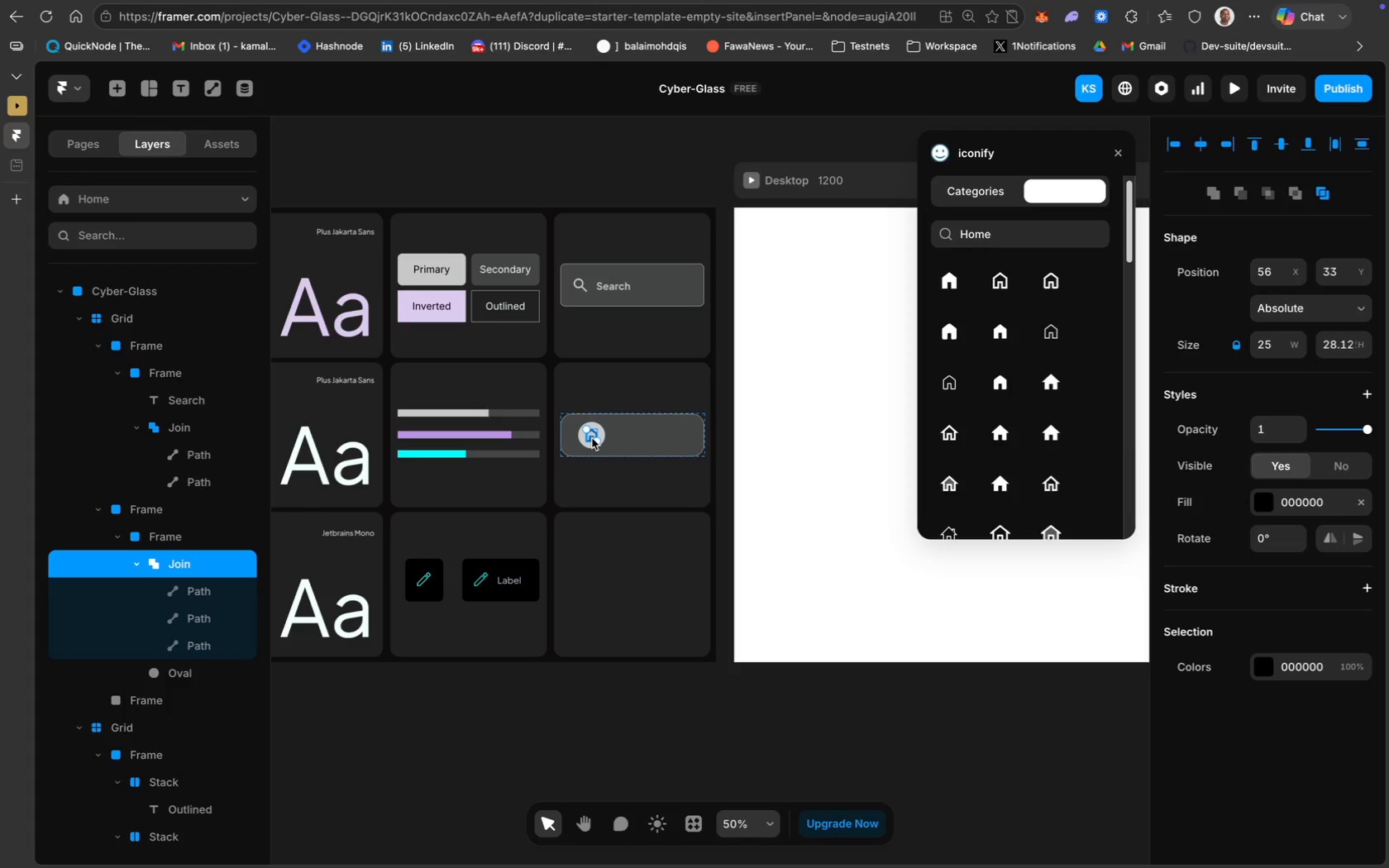 
wait(25.31)
 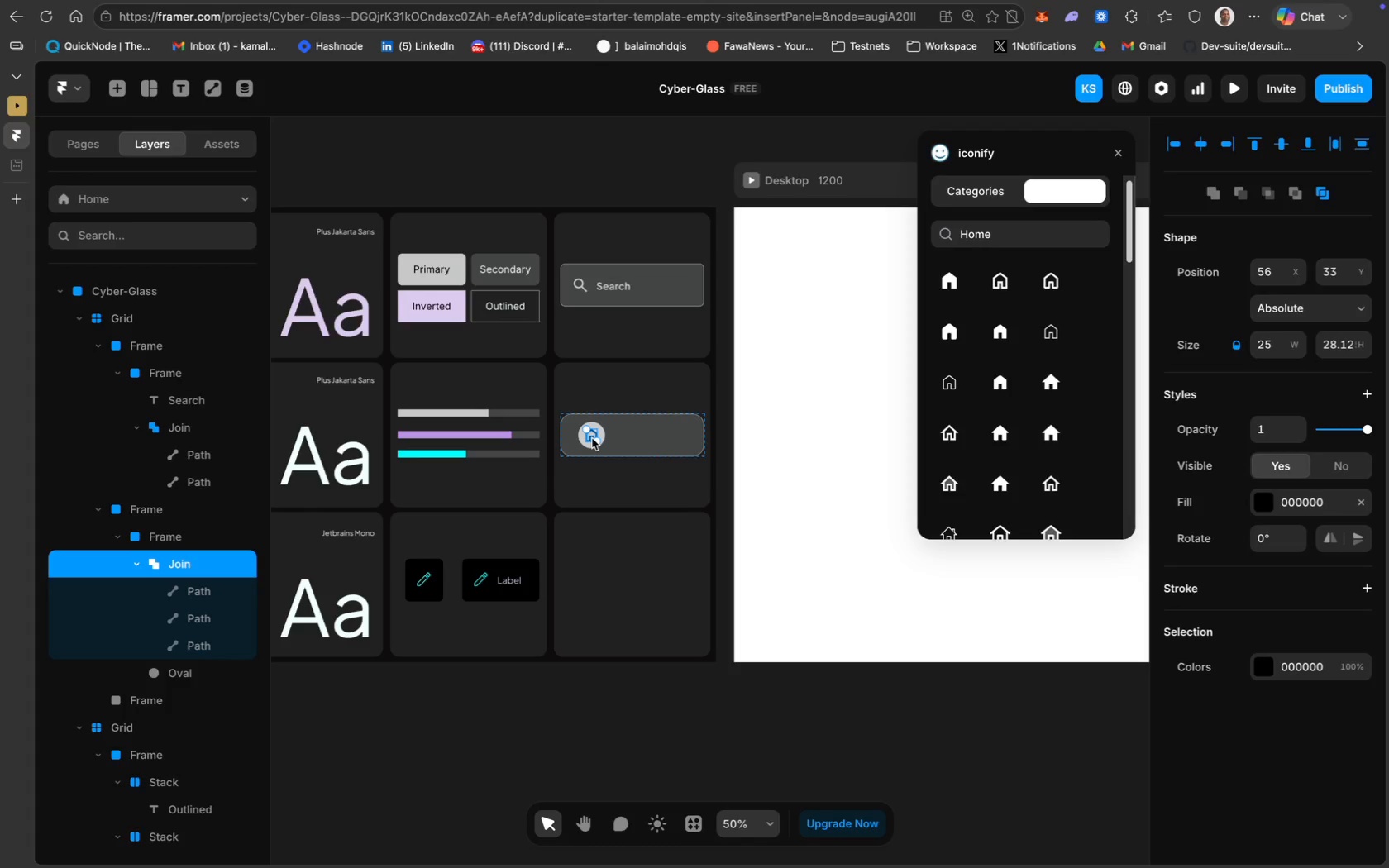 
left_click([633, 620])
 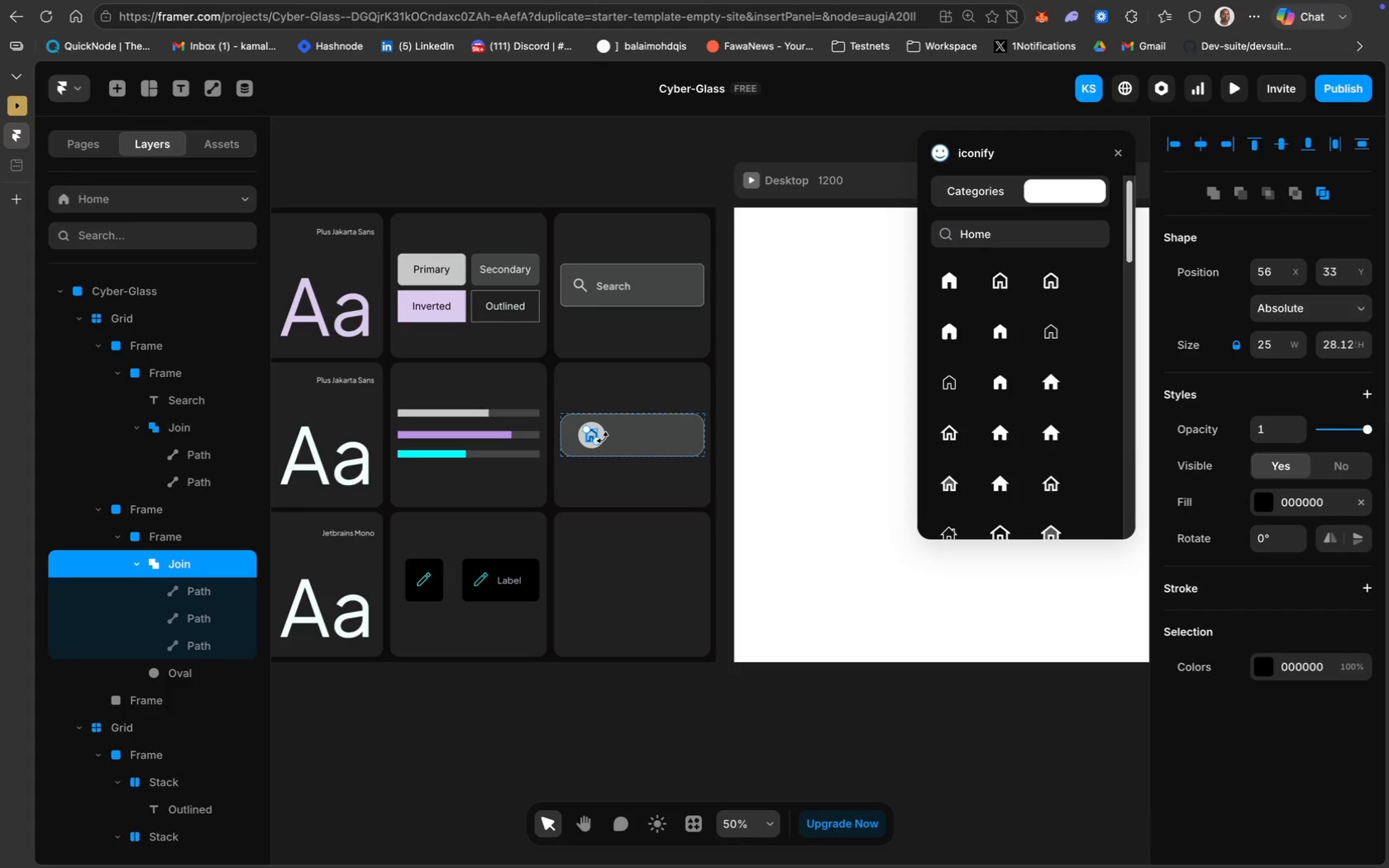 
left_click([646, 428])
 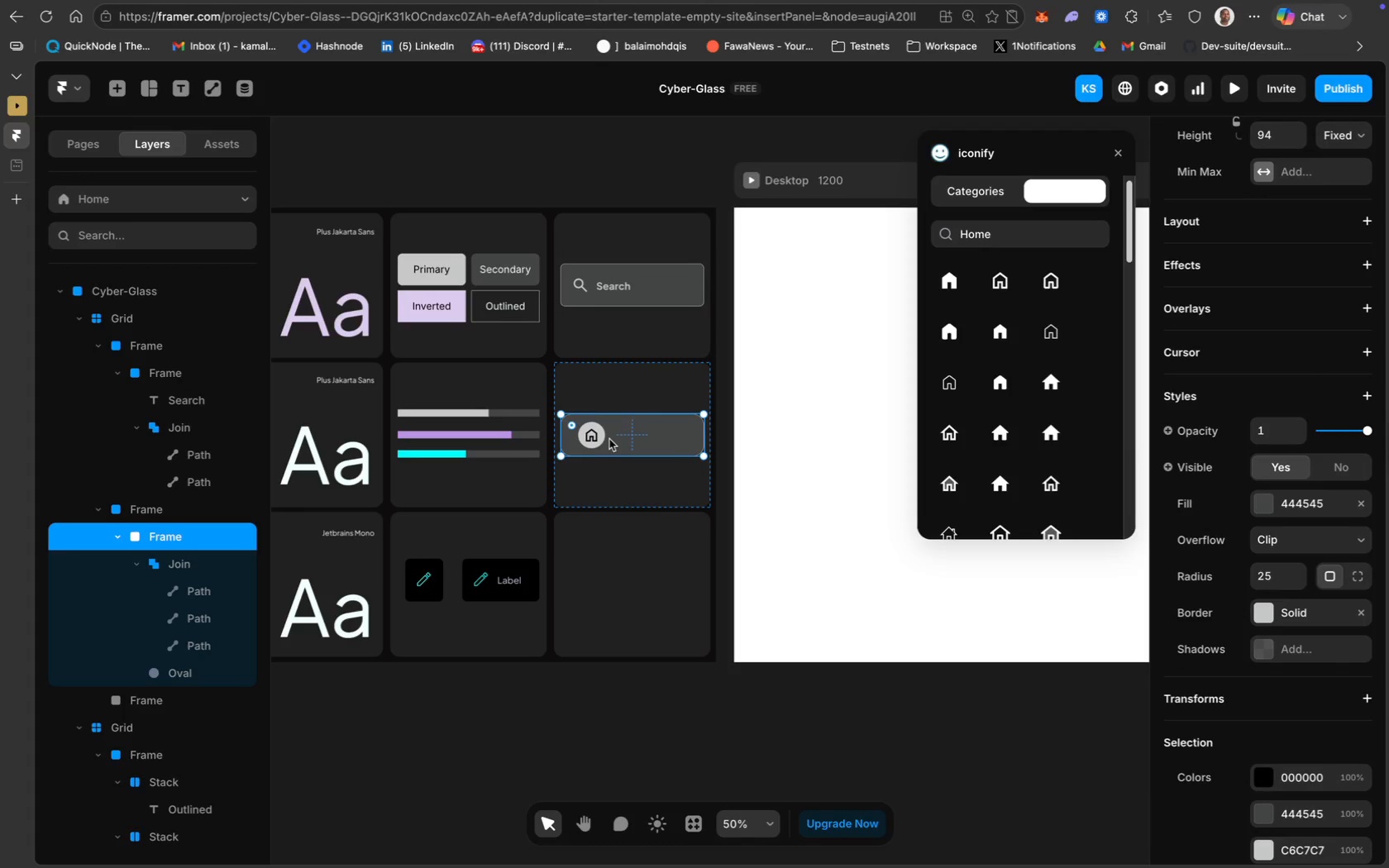 
key(Shift+ShiftLeft)
 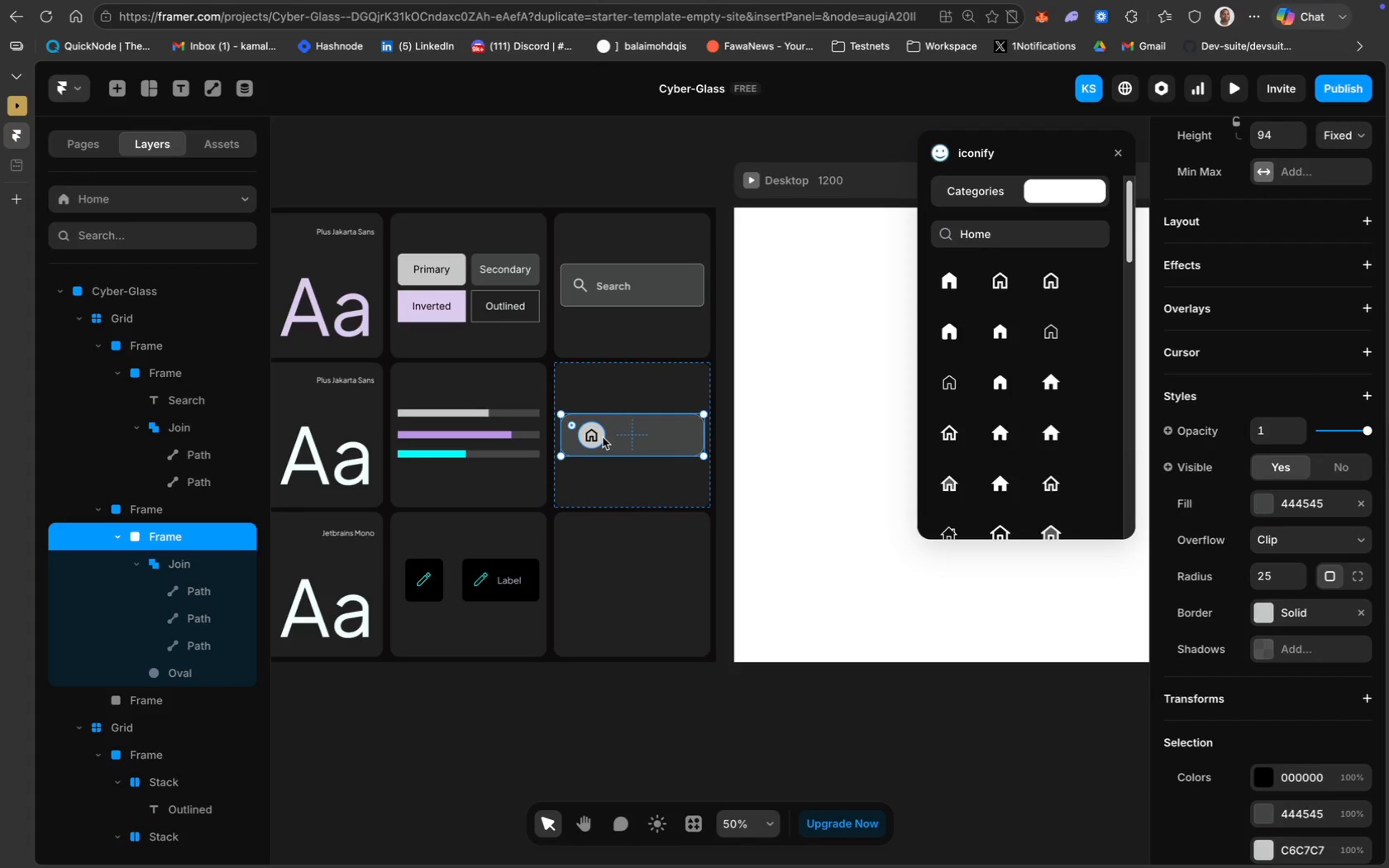 
hold_key(key=ShiftLeft, duration=0.95)
left_click([594, 437])
 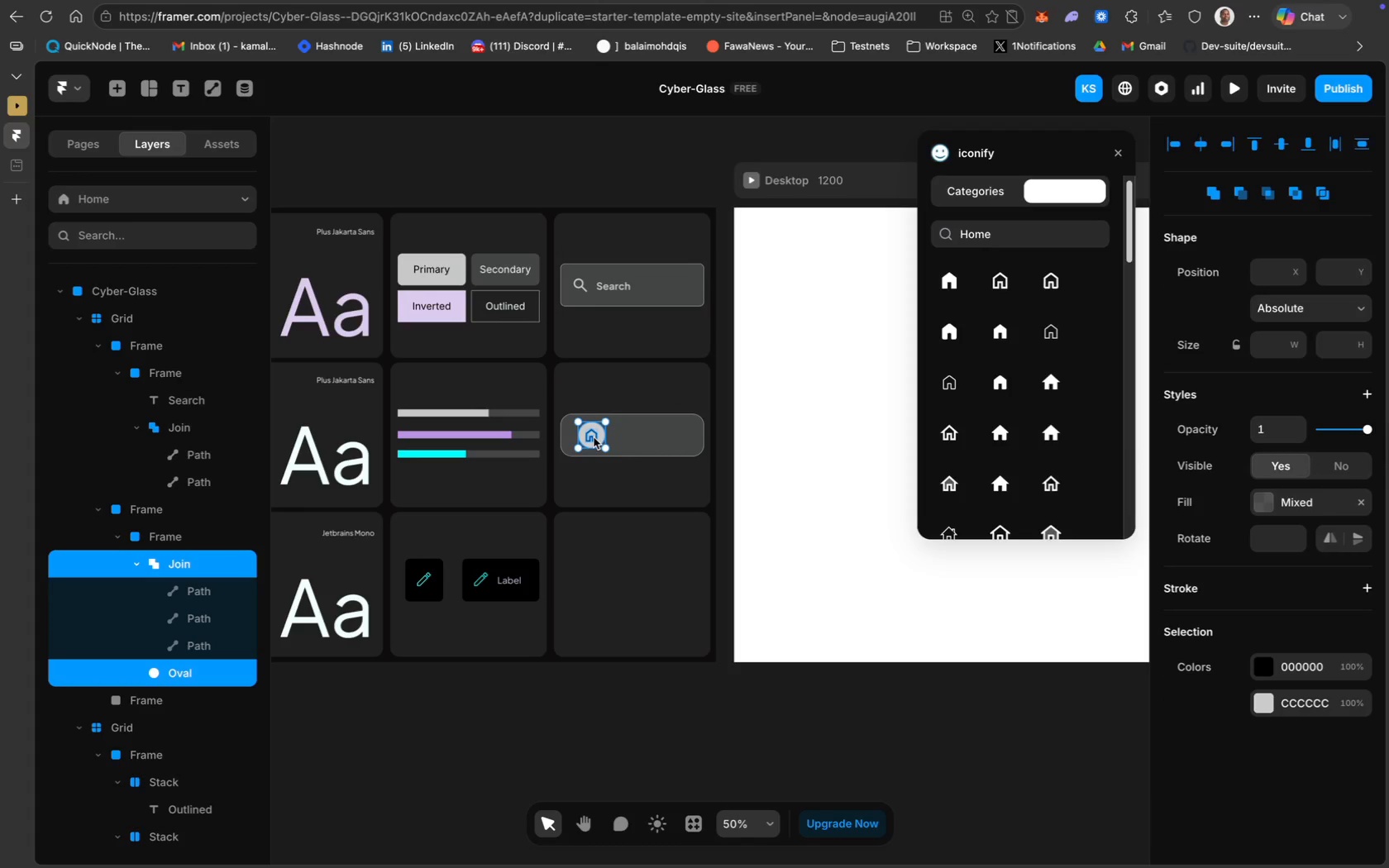 
key(Meta+D)
 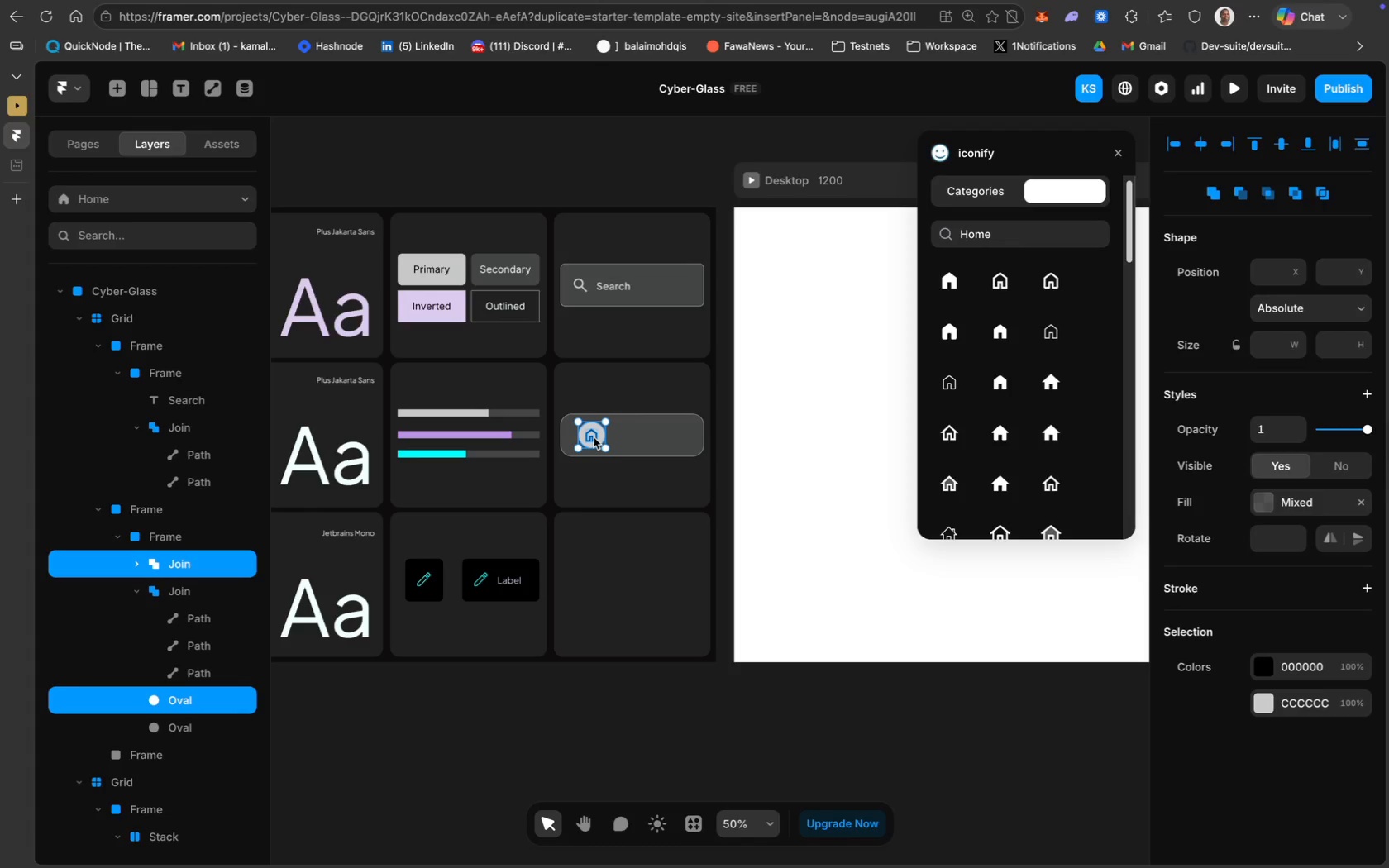 
left_click_drag(start_coordinate=[595, 438], to_coordinate=[628, 438])
 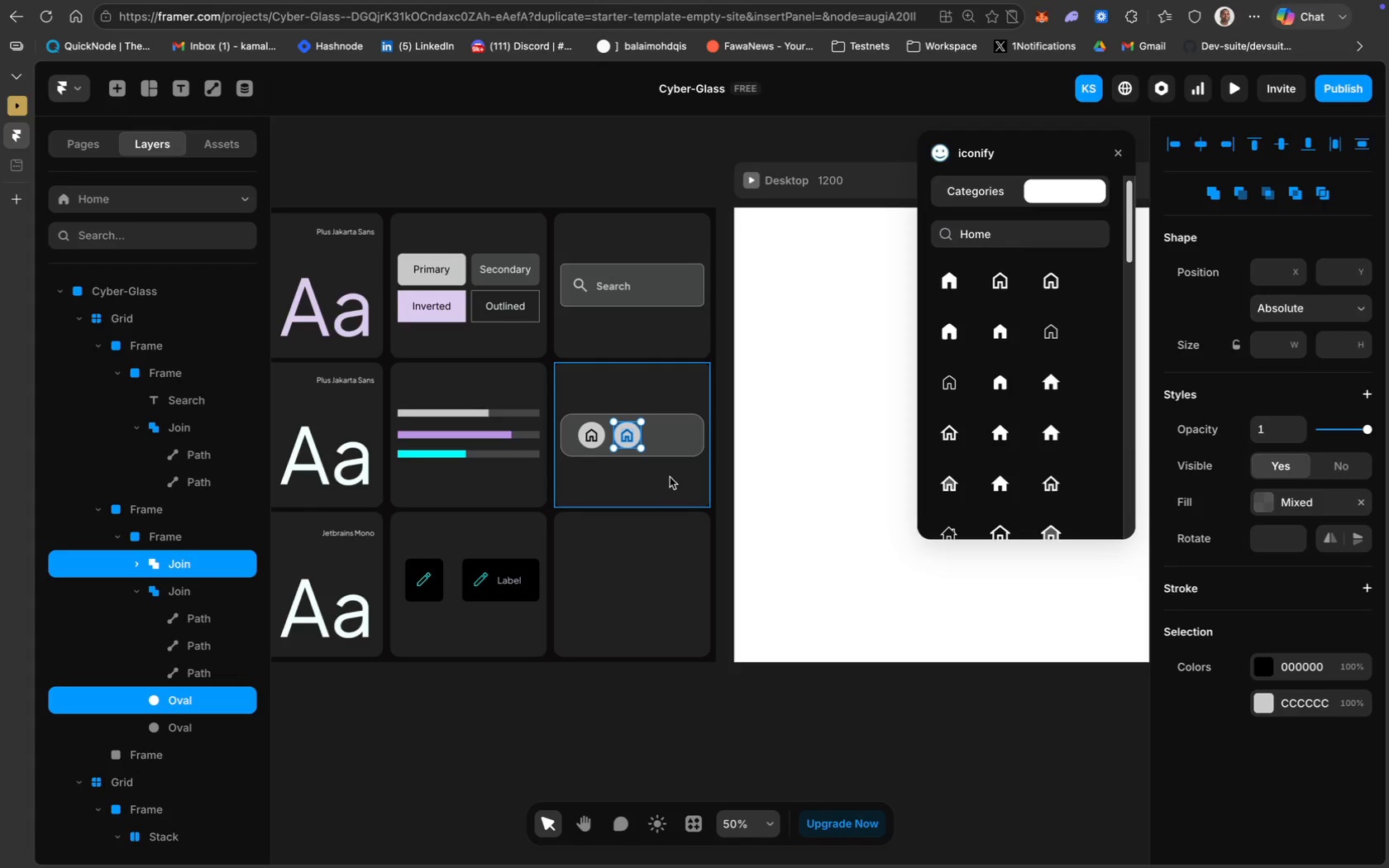 
wait(39.2)
 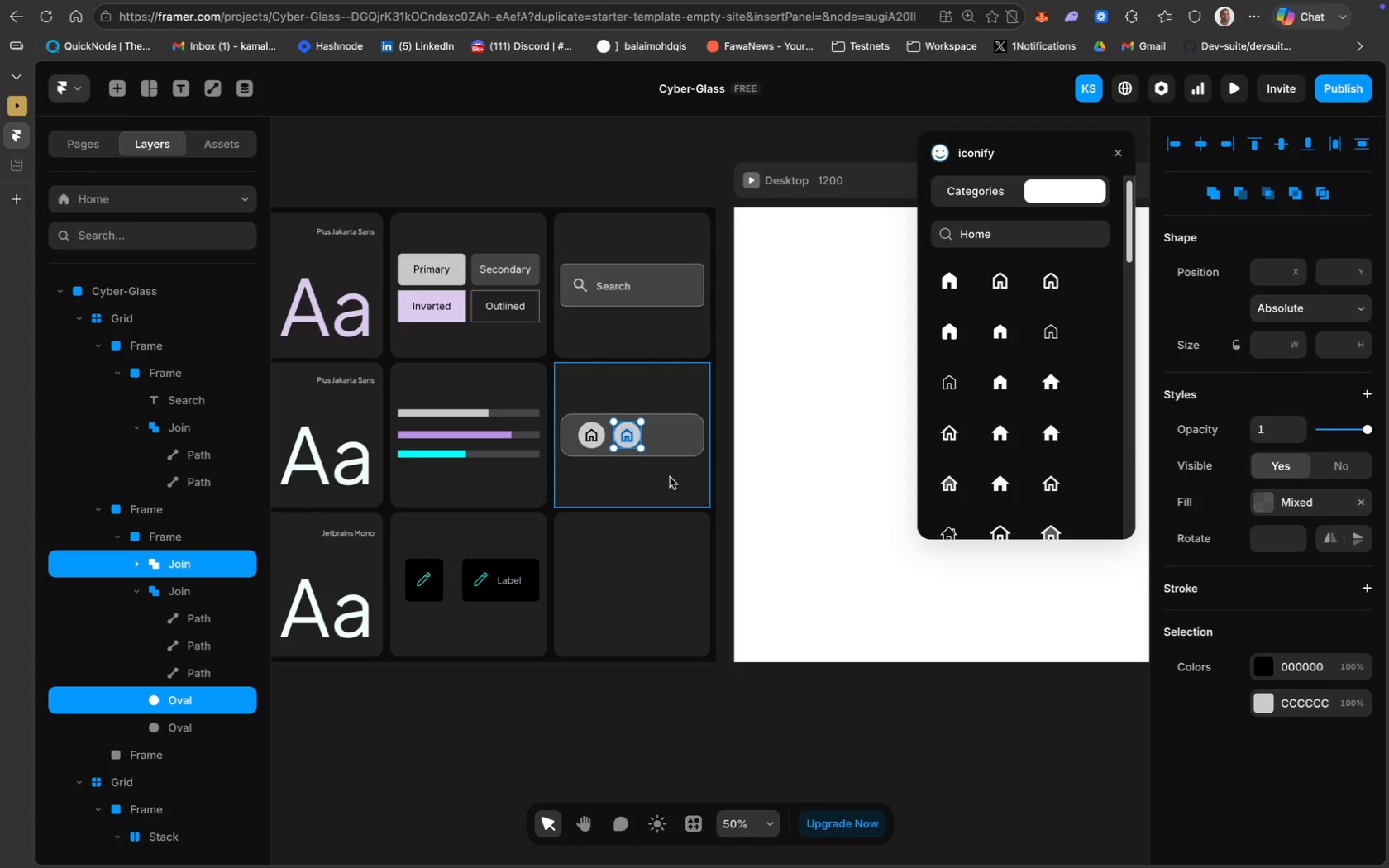 
left_click([629, 432])
 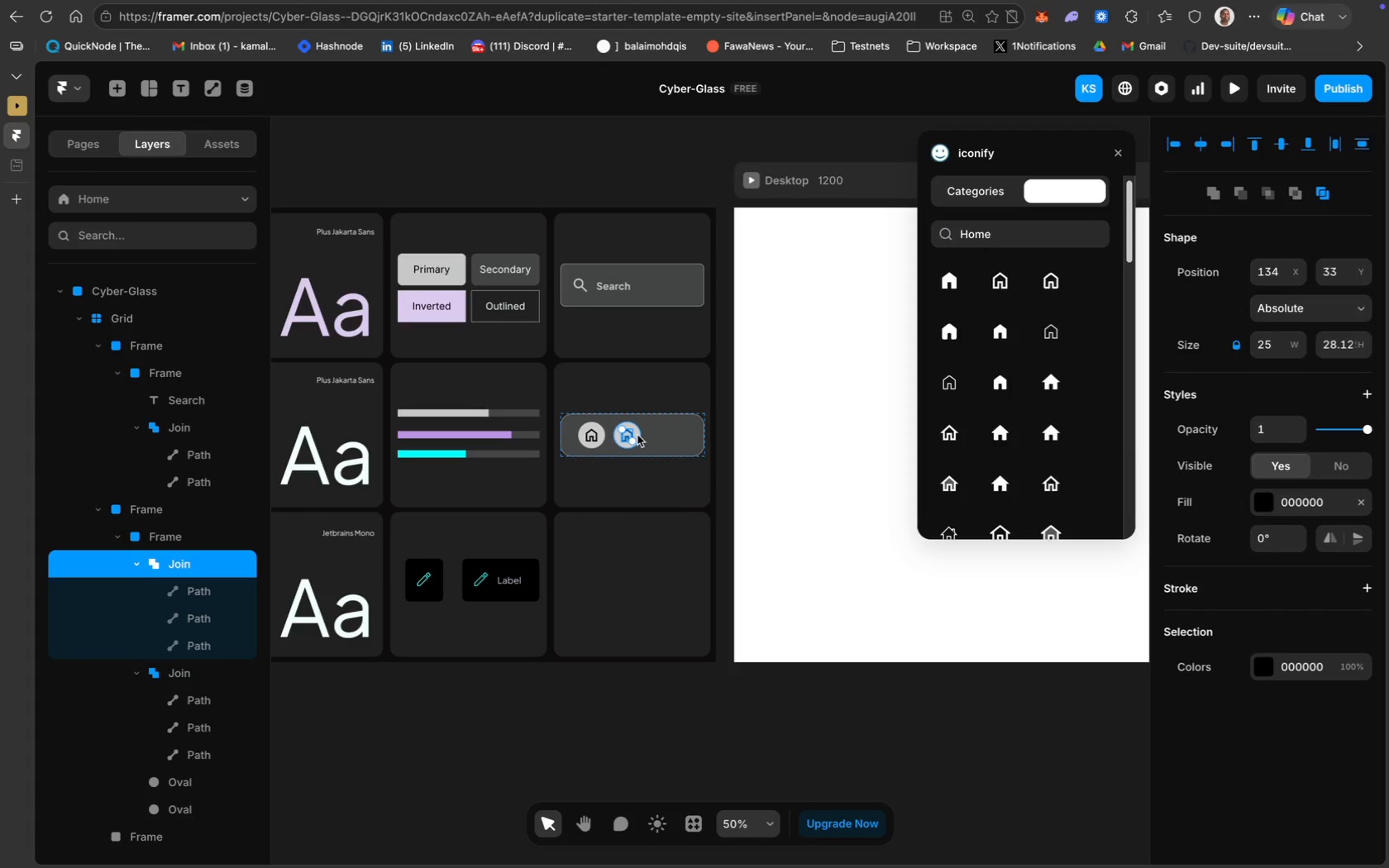 
left_click([633, 436])
 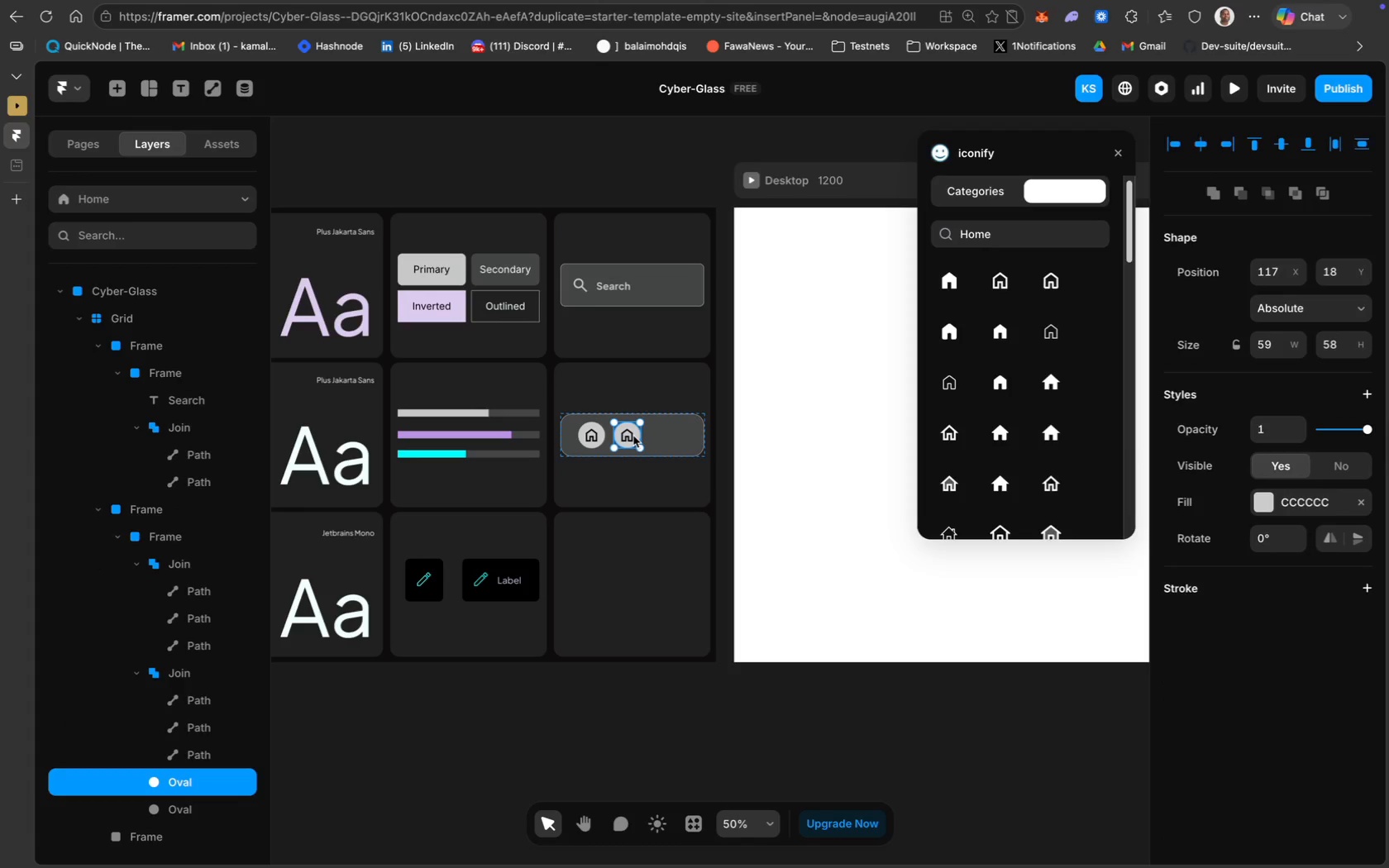 
key(Backspace)
 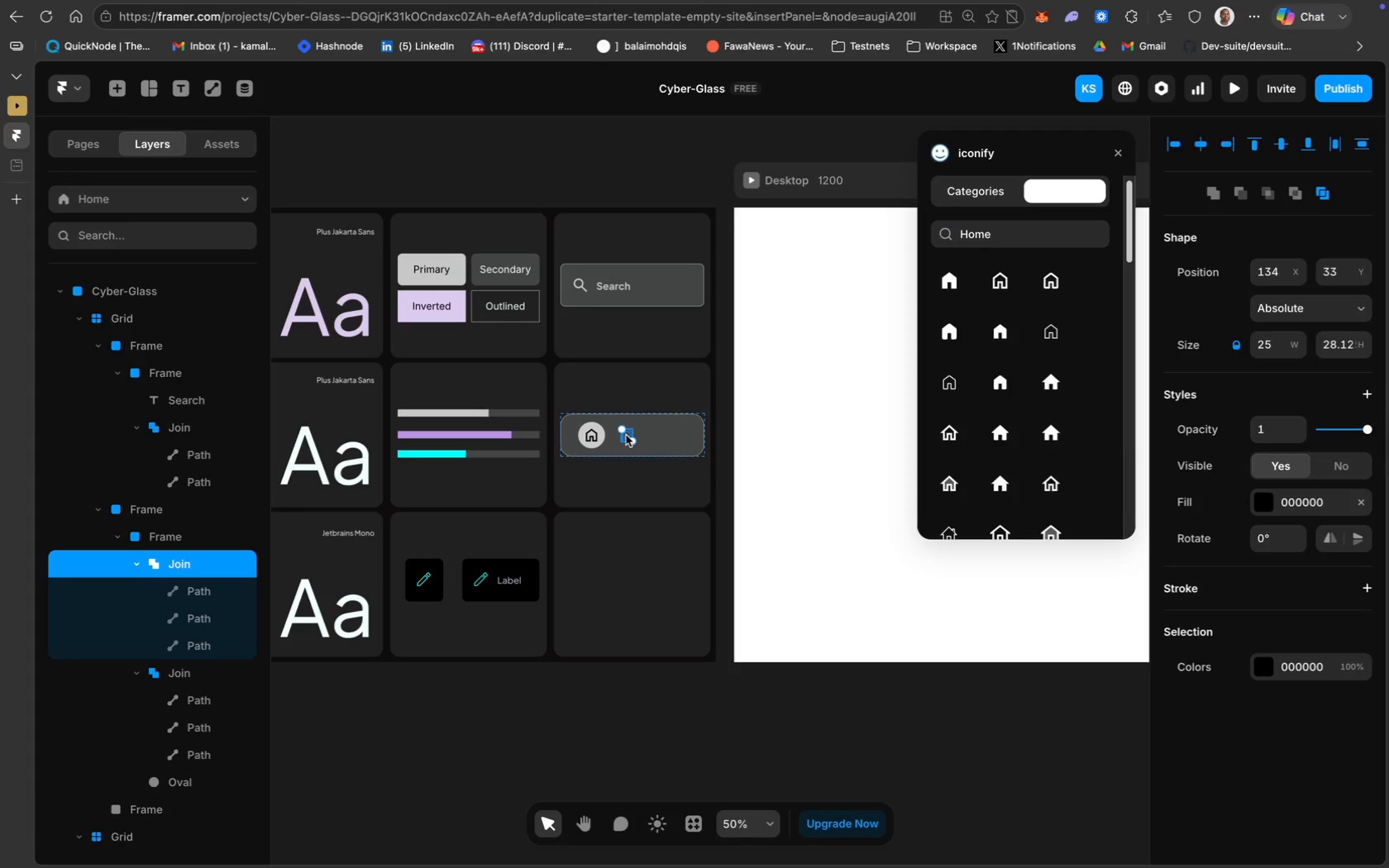 
key(Backspace)
 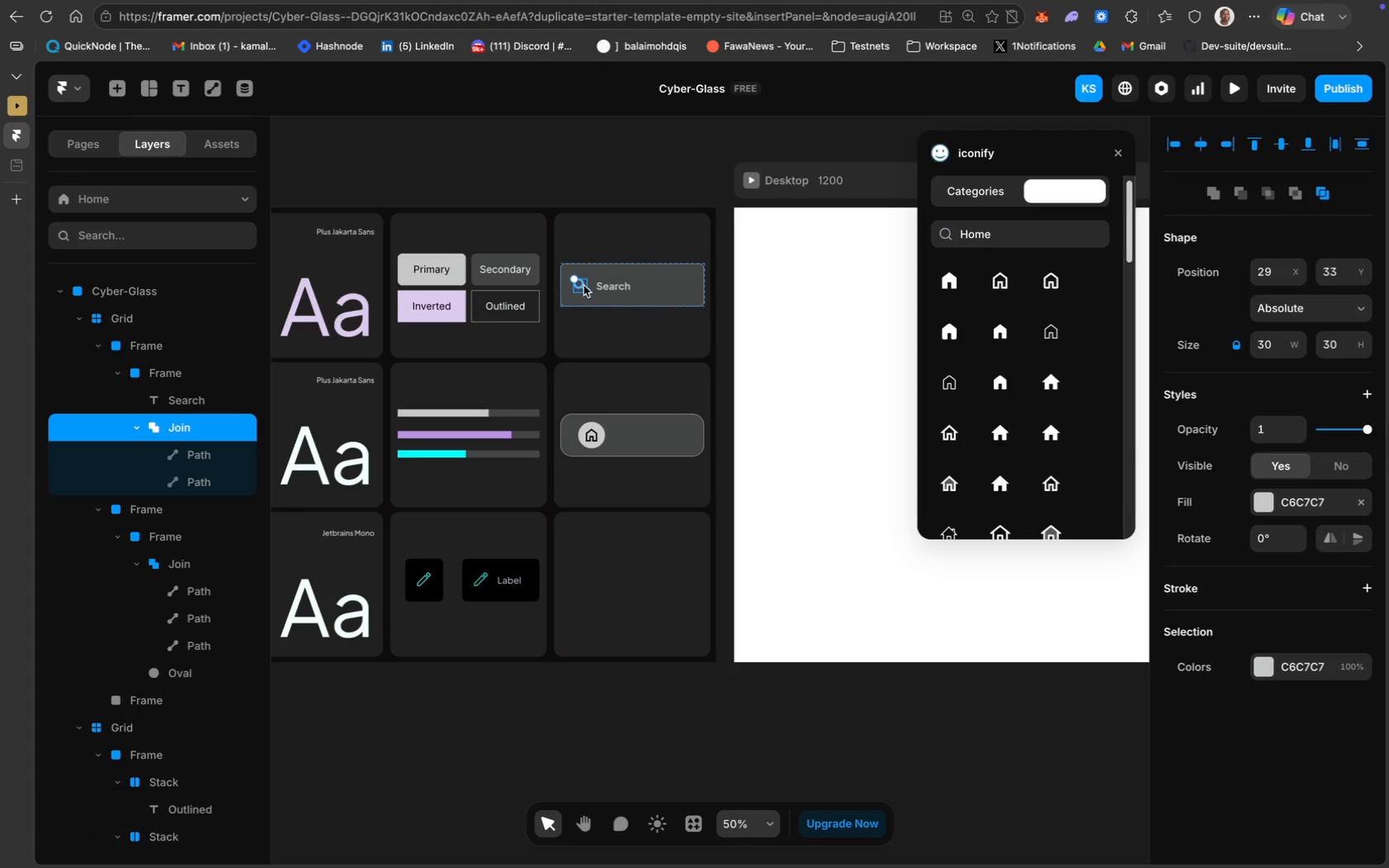 
key(Meta+D)
 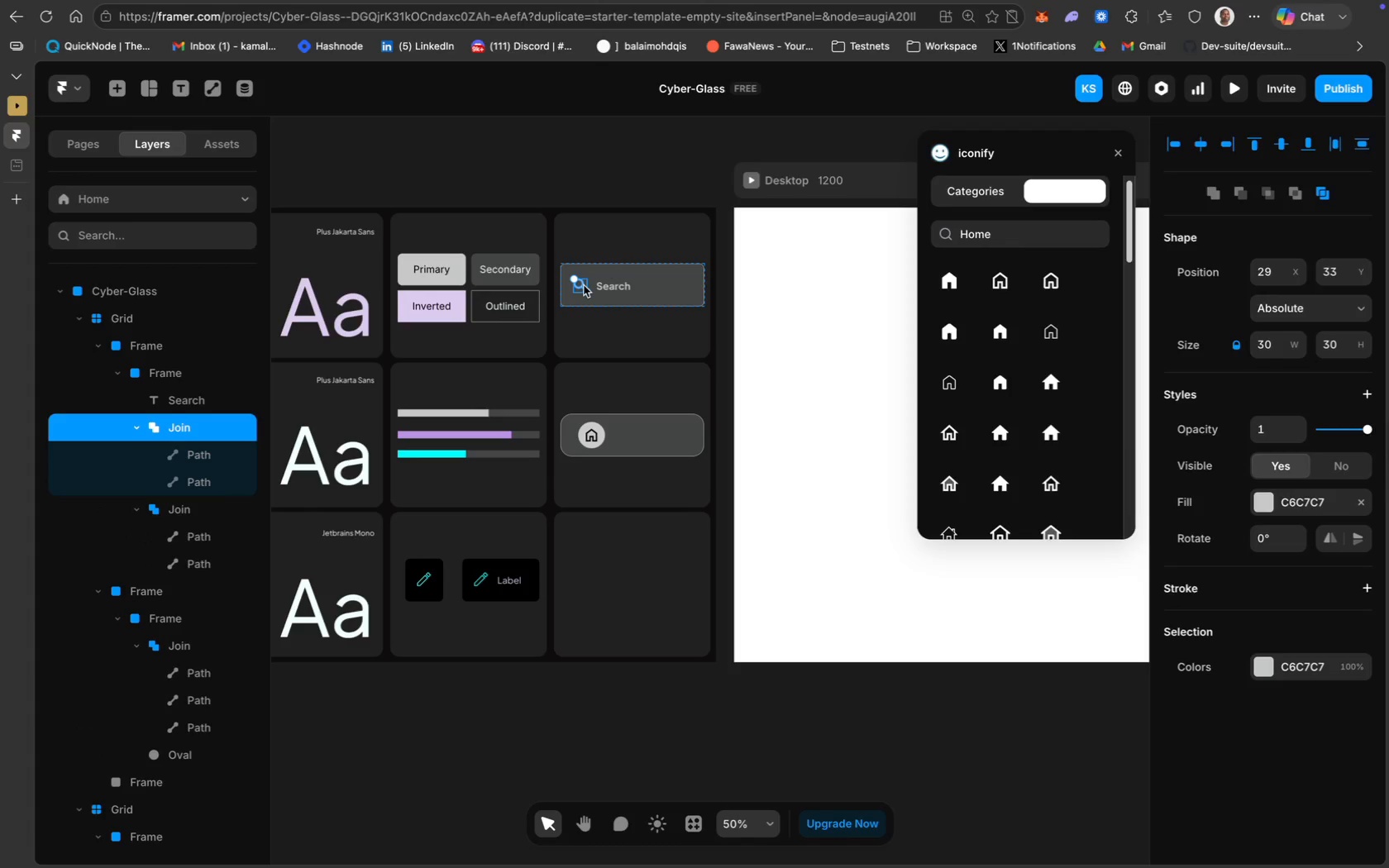 
left_click_drag(start_coordinate=[583, 285], to_coordinate=[628, 435])
 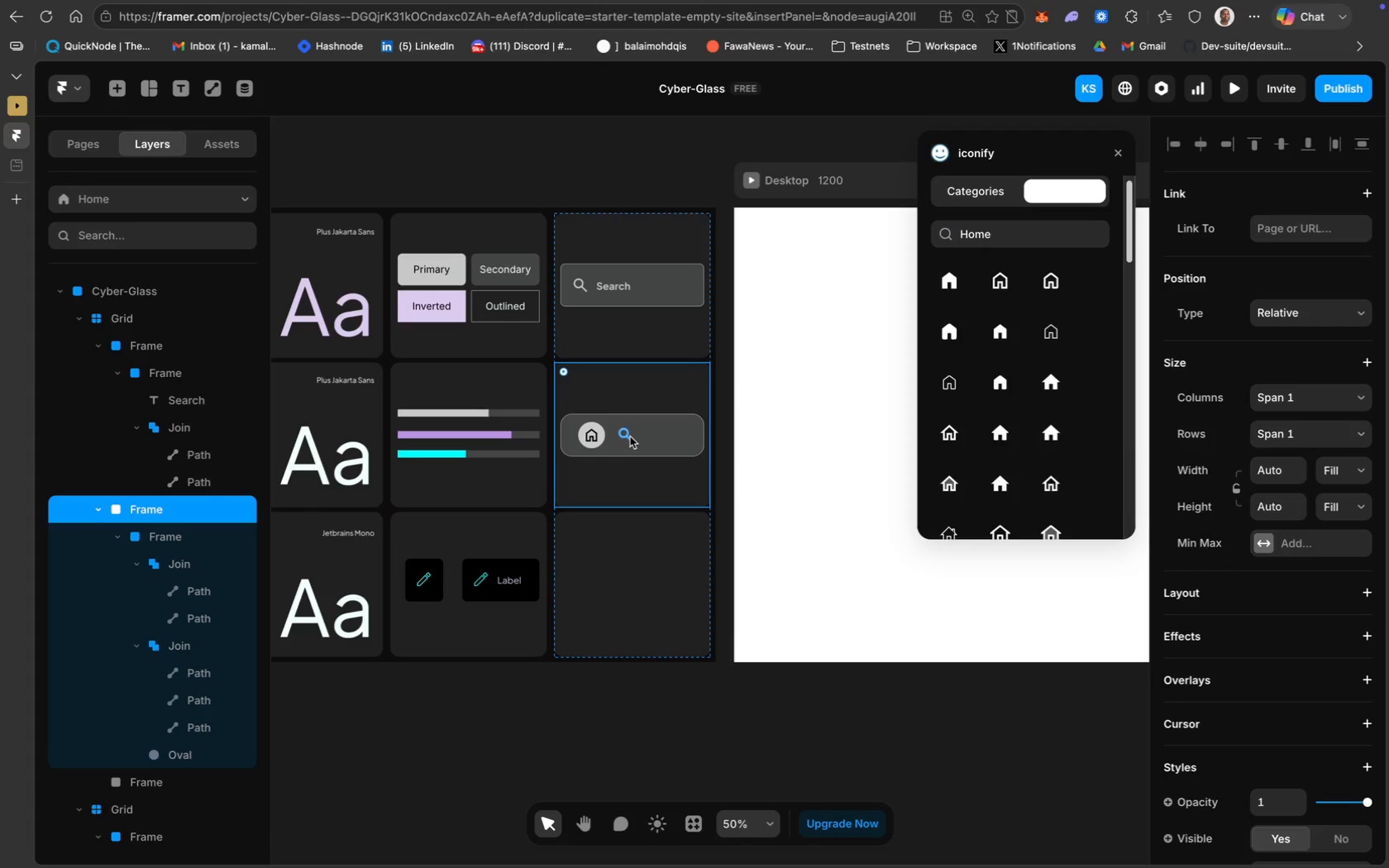 
wait(53.28)
 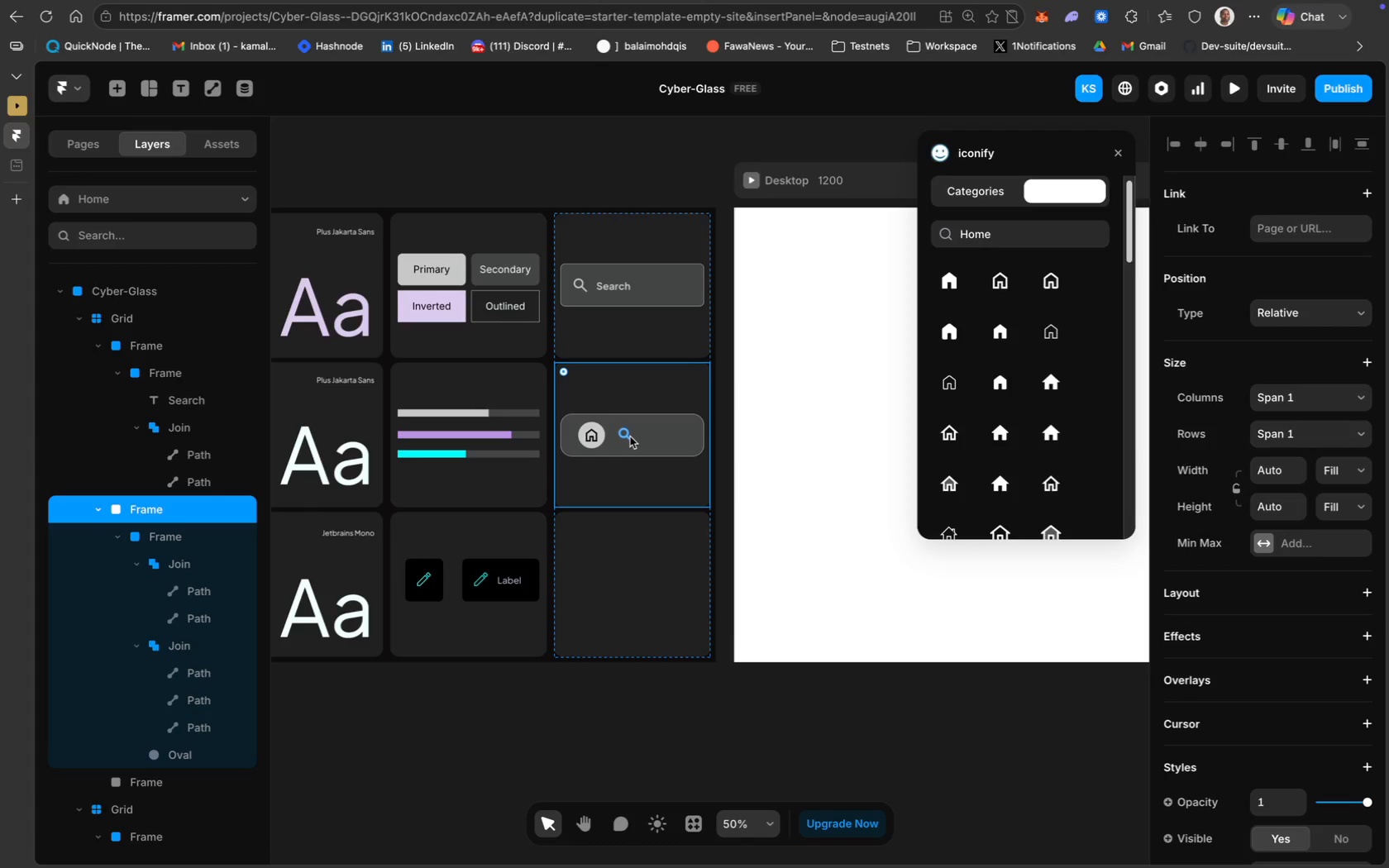 
key(ArrowRight)
 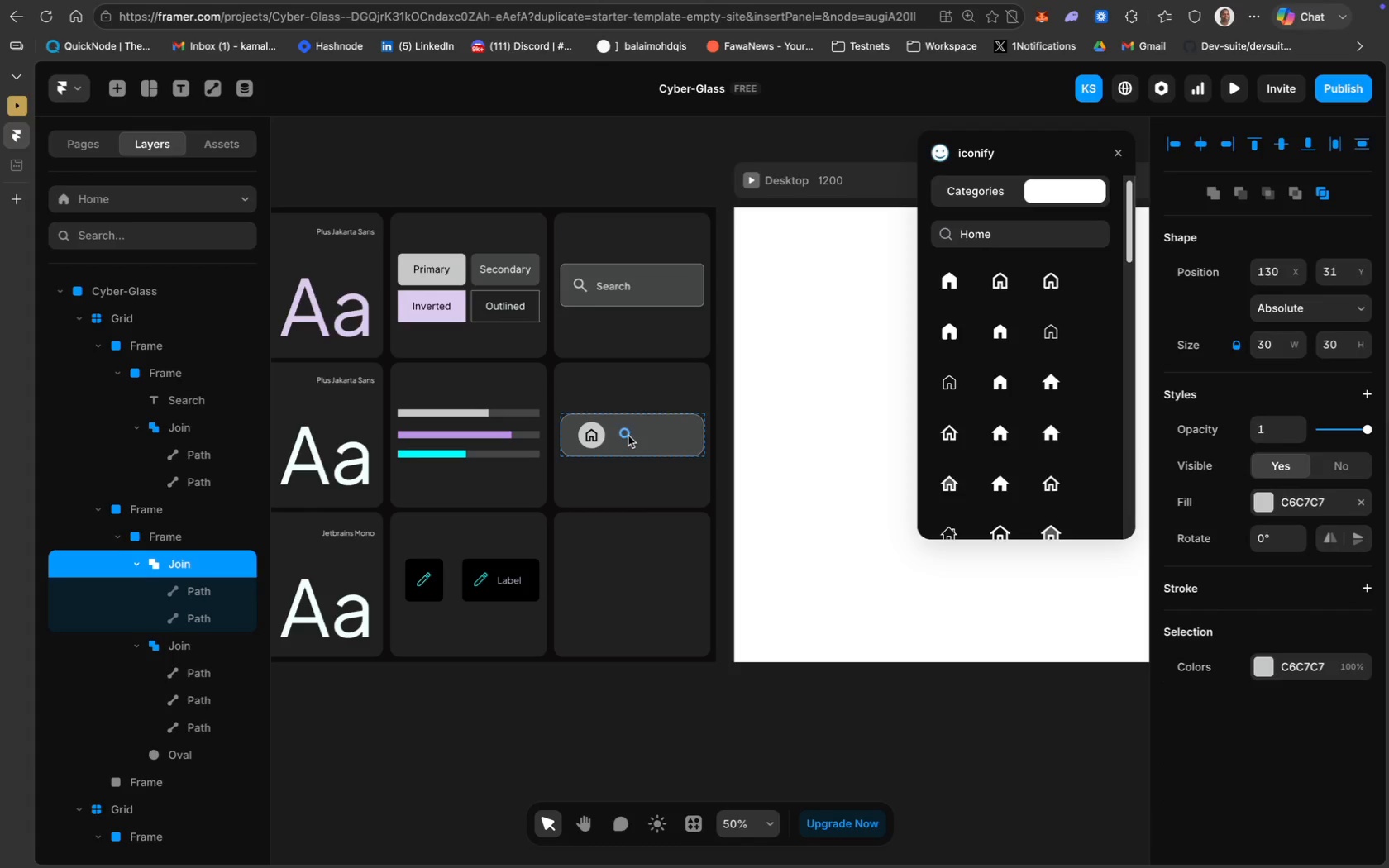 
key(ArrowRight)
 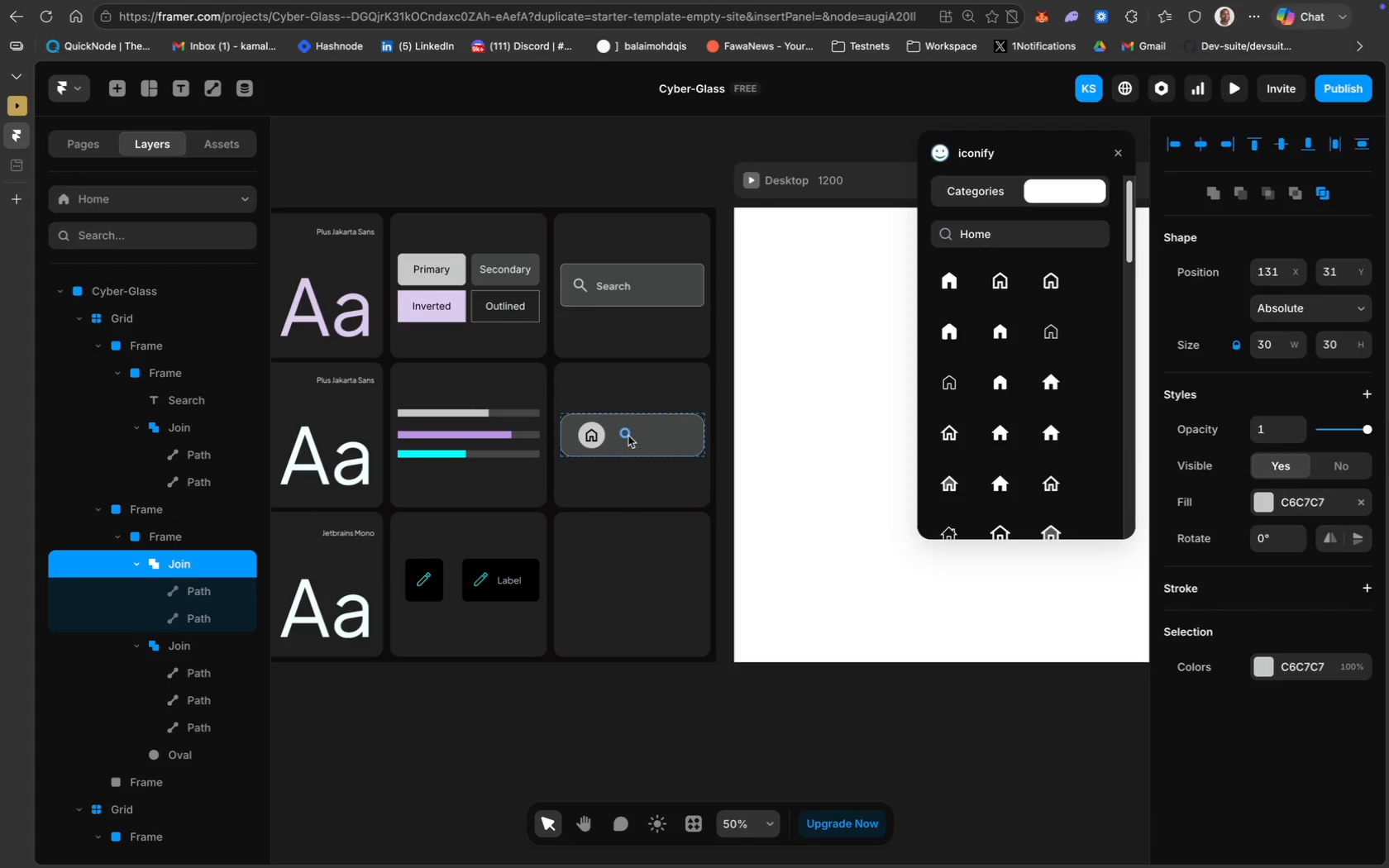 
key(ArrowRight)
 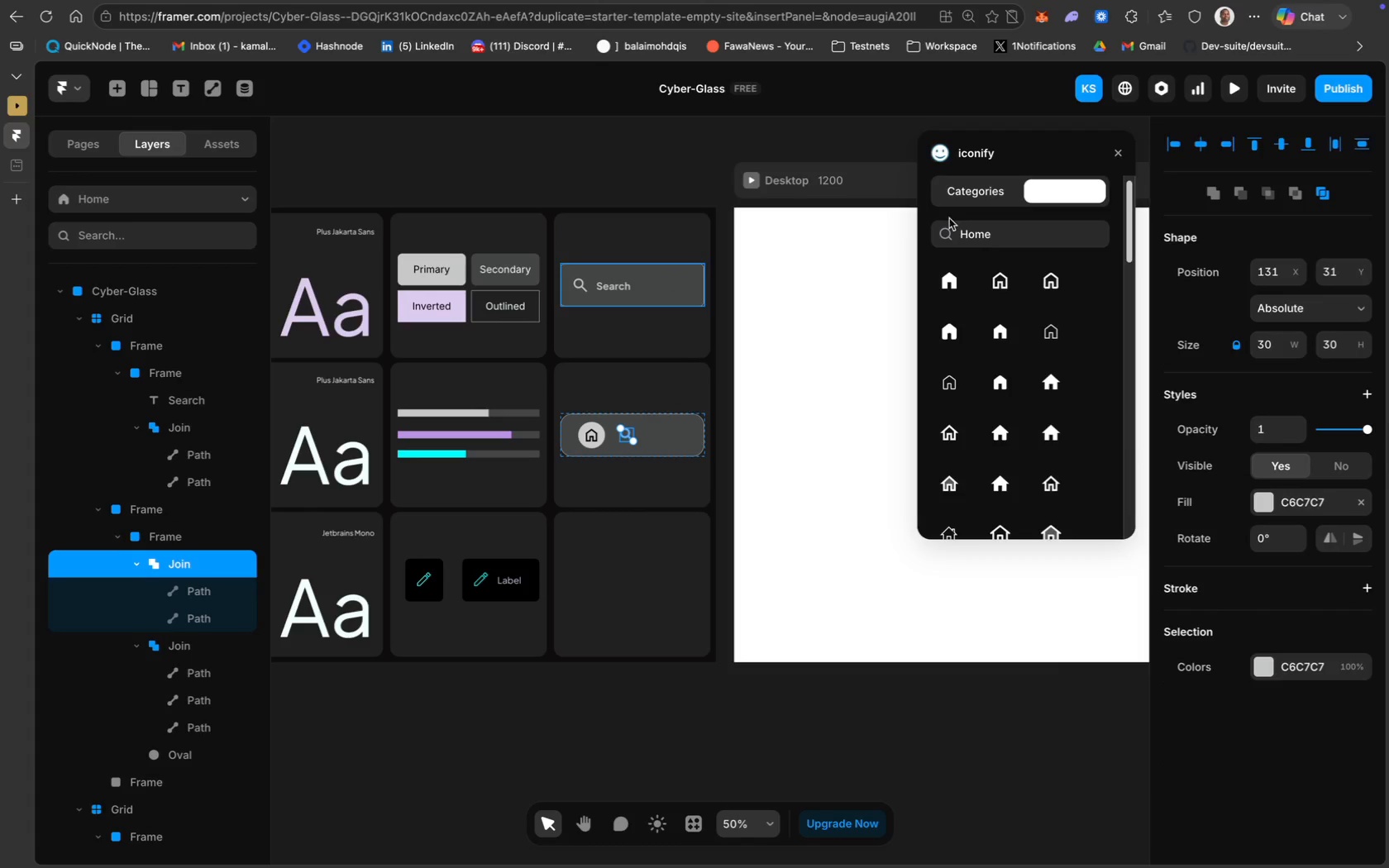 
wait(5.83)
 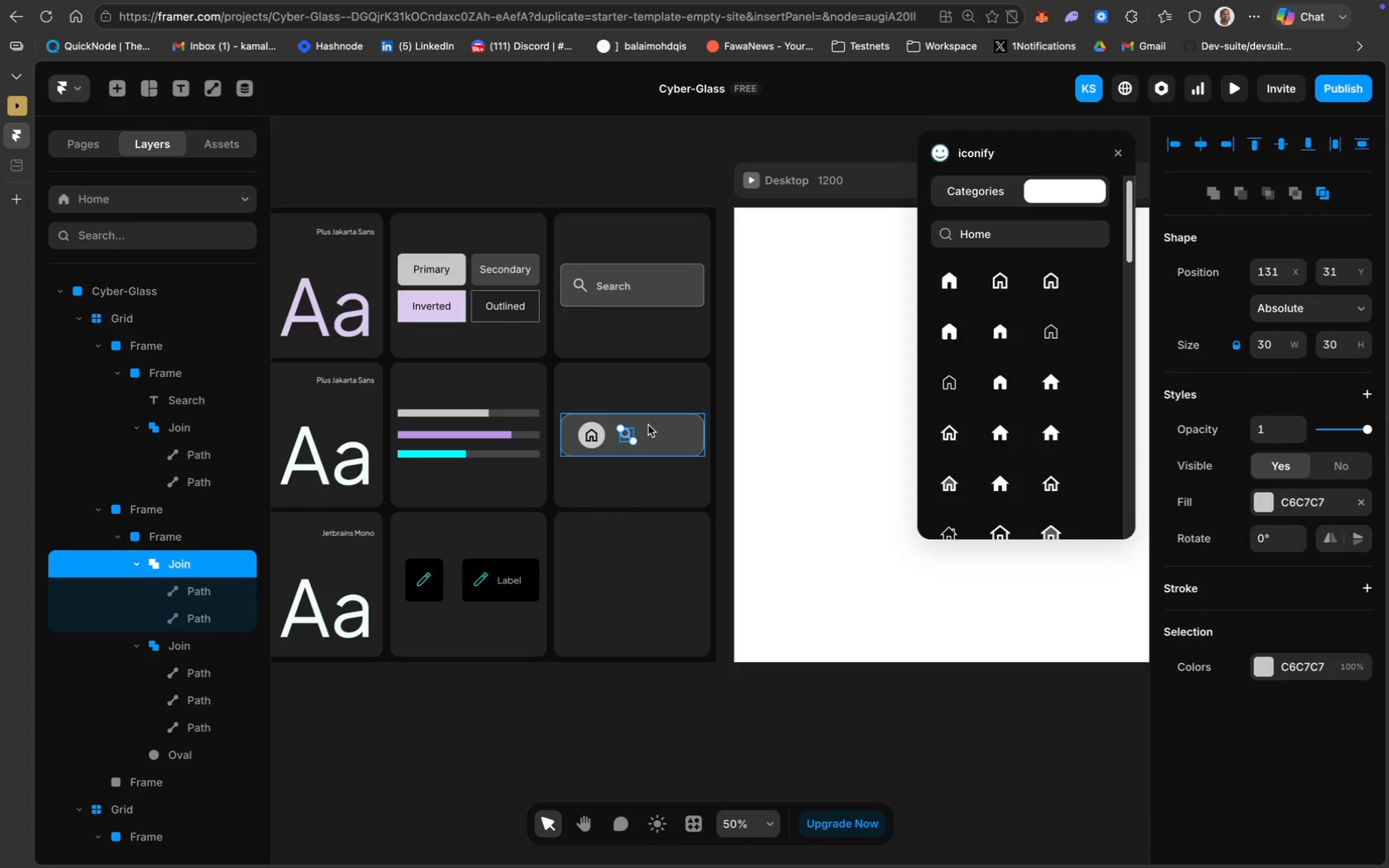 
key(Meta+CommandLeft)
 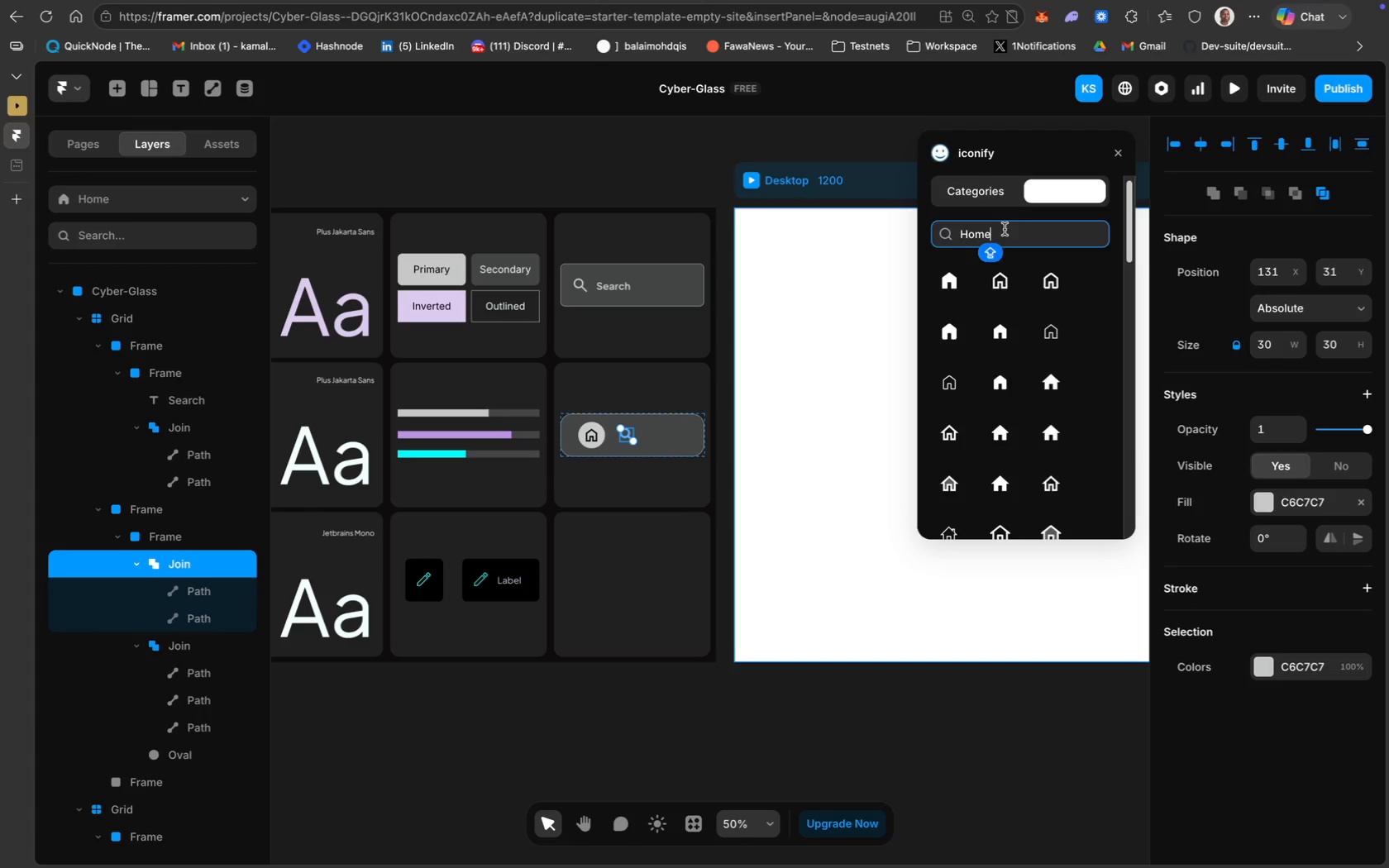 
key(Meta+A)
 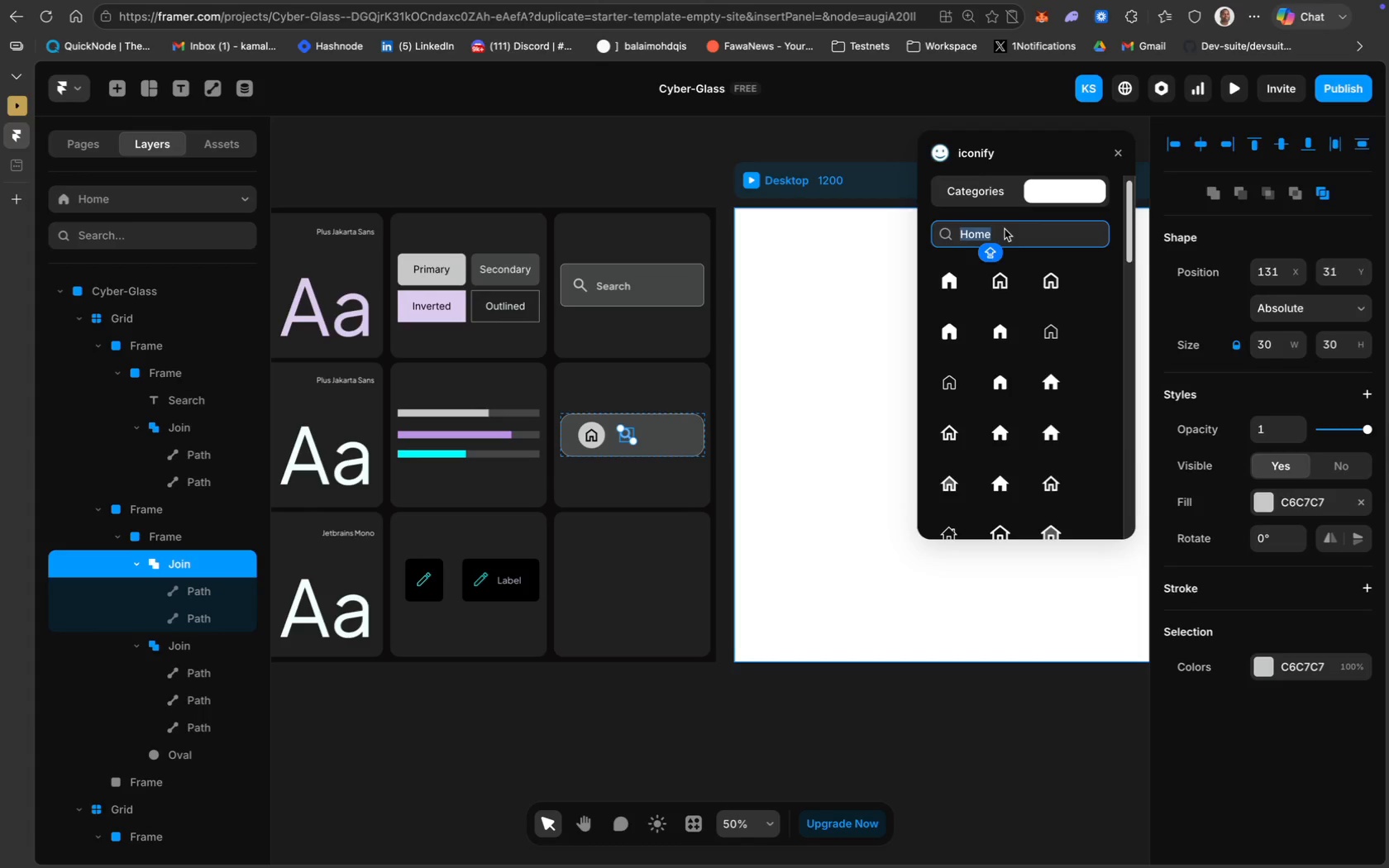 
type(Peopp)
key(Backspace)
type(le)
 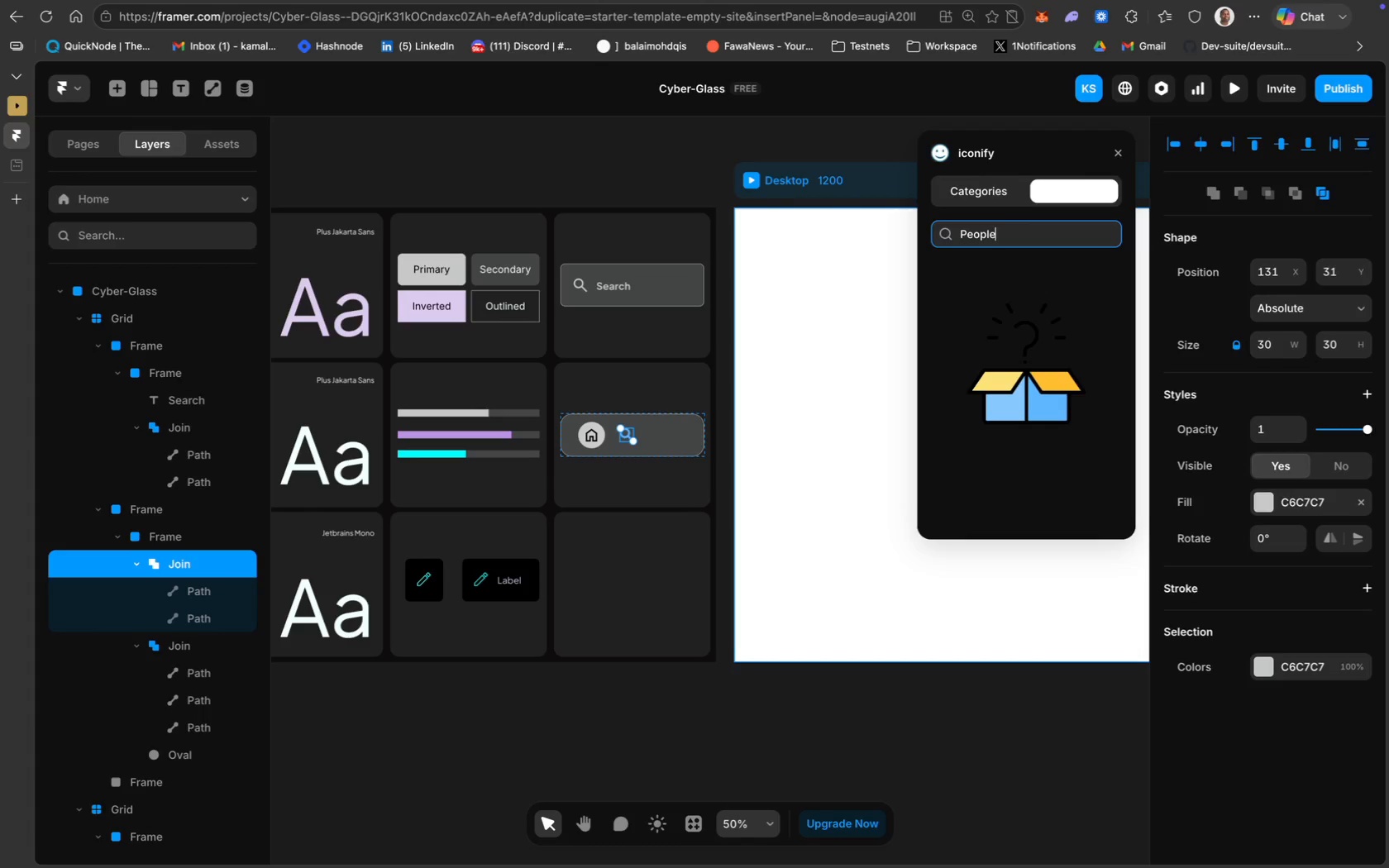 
key(Enter)
 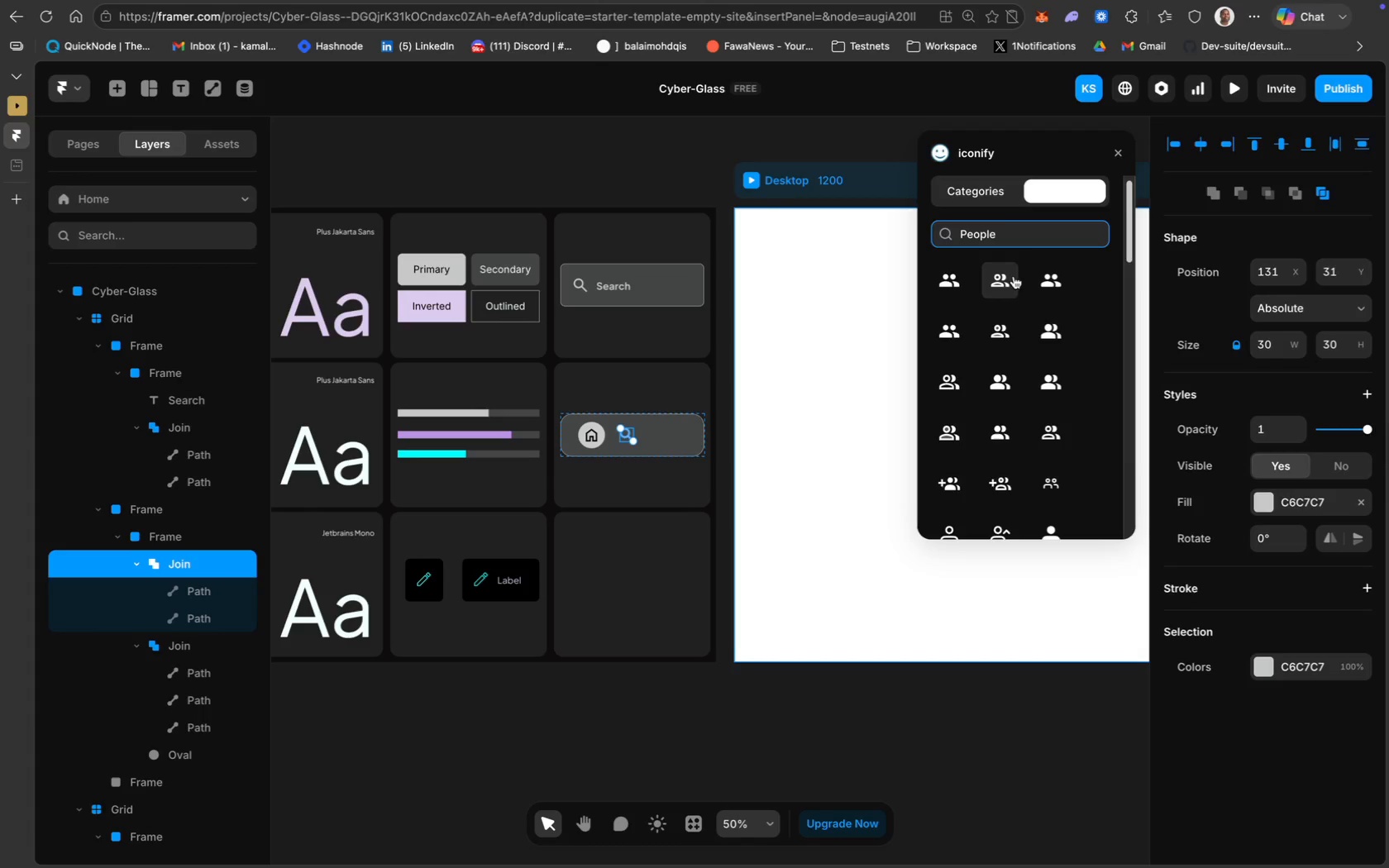 
scroll: coordinate [982, 432], scroll_direction: down, amount: 11.0
 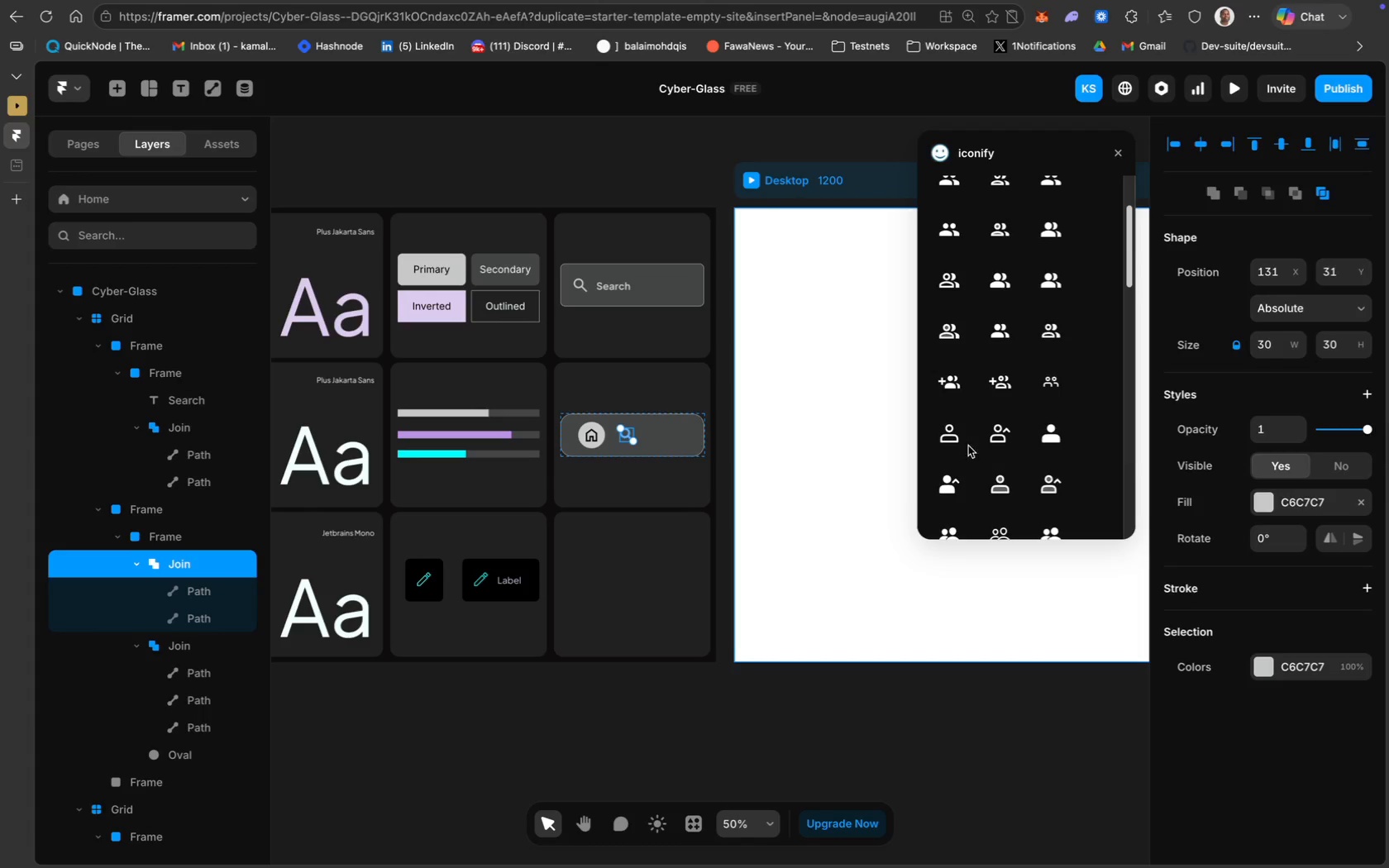 
left_click([955, 438])
 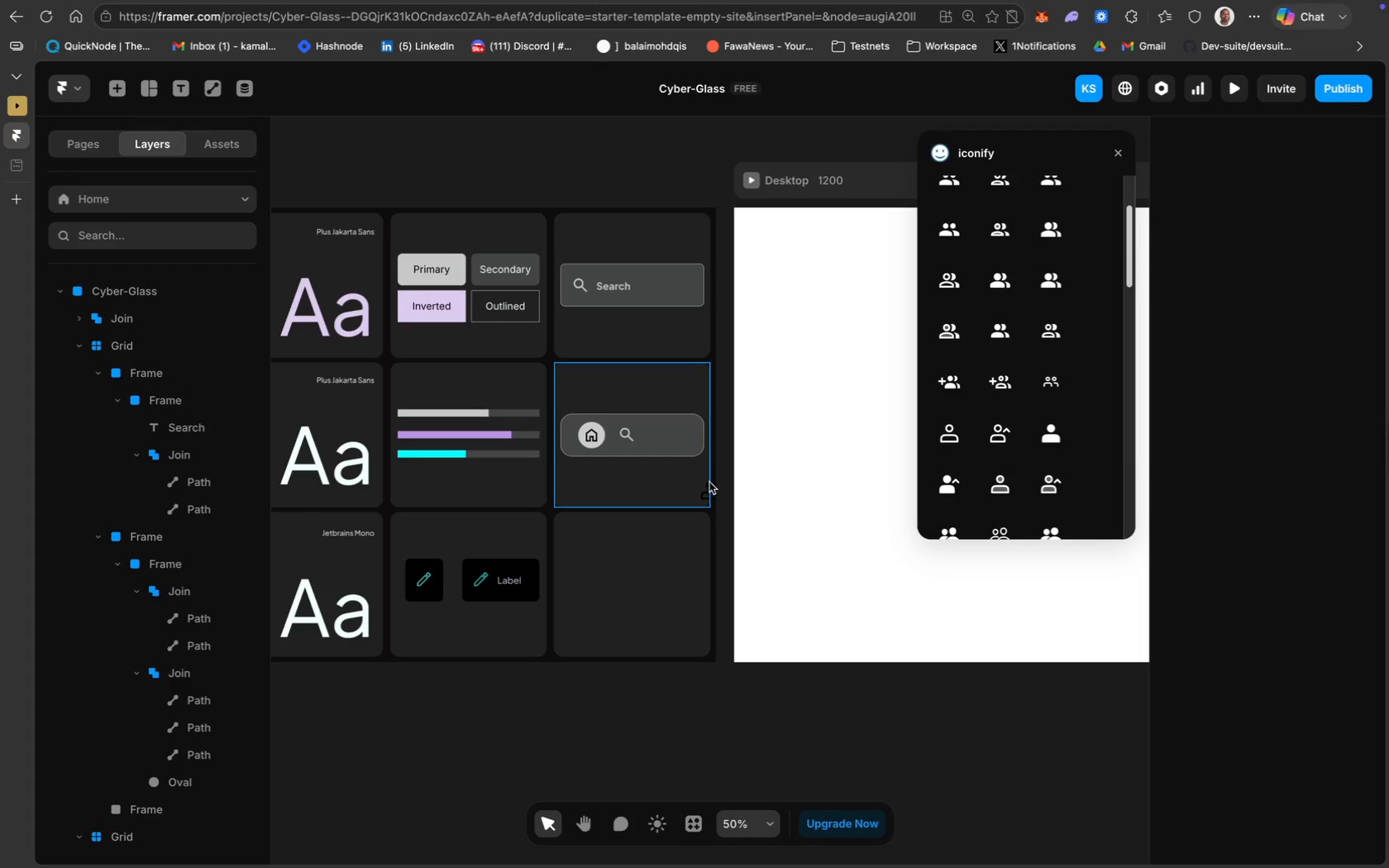 
wait(12.37)
 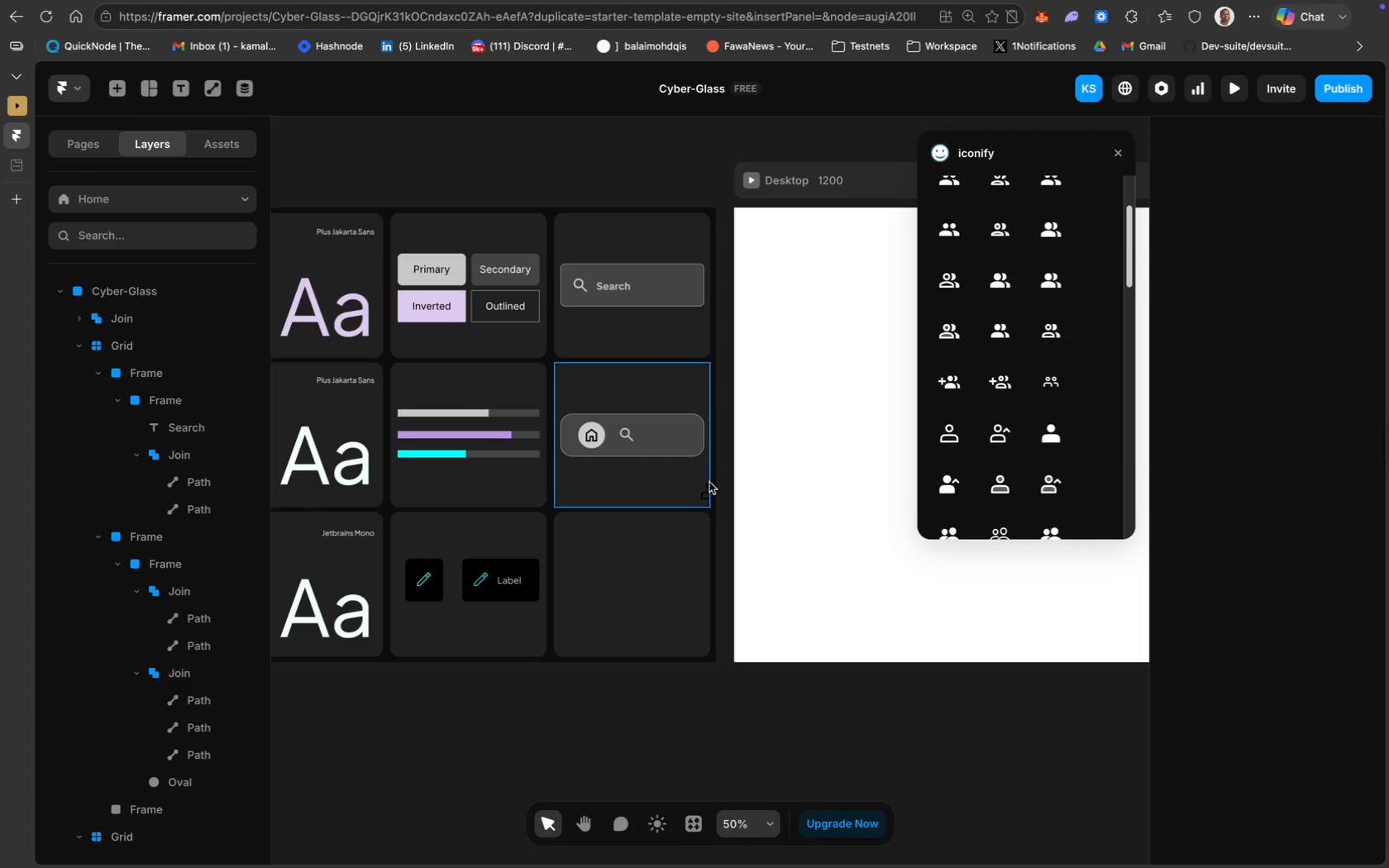 
left_click_drag(start_coordinate=[712, 493], to_coordinate=[661, 436])
 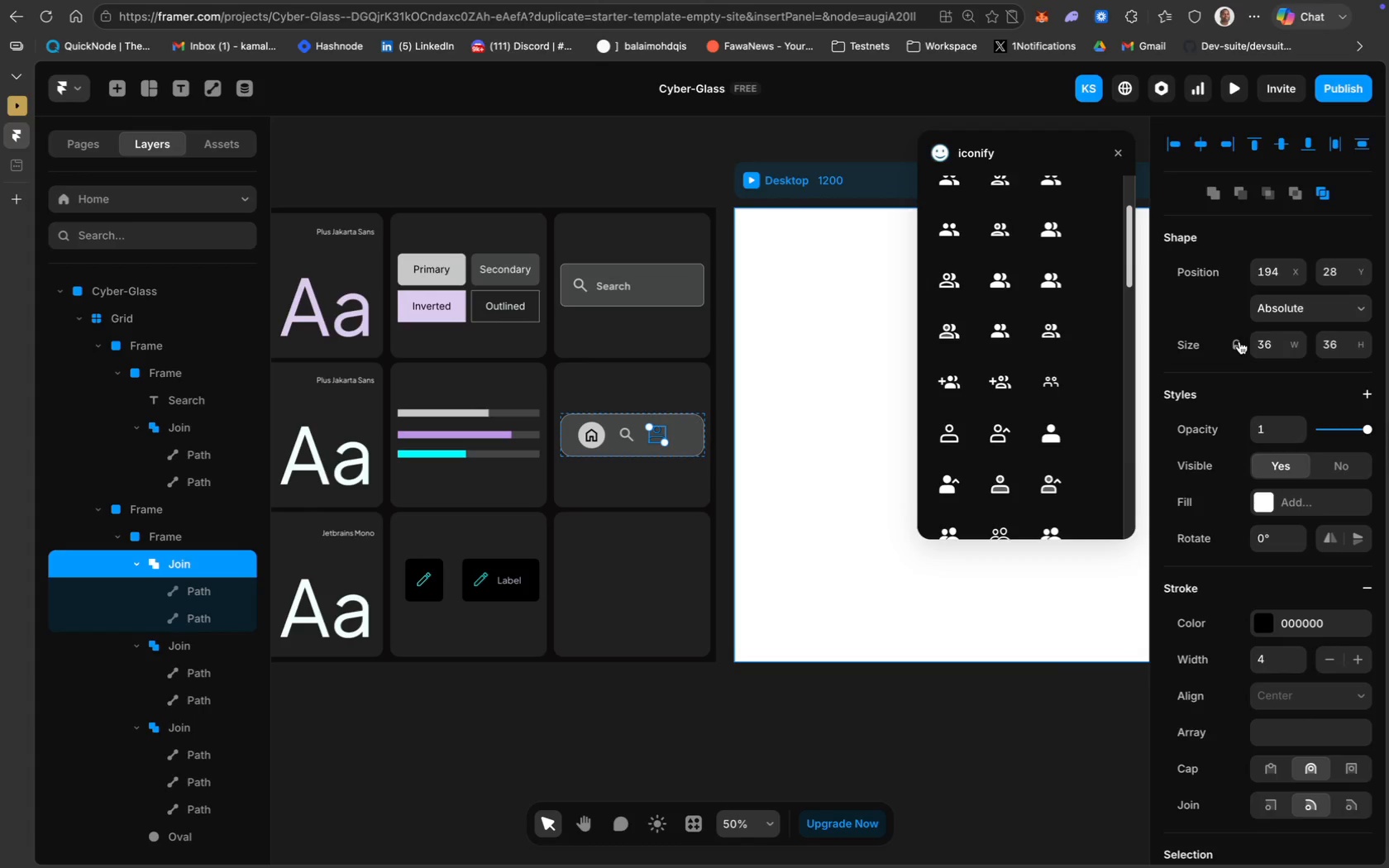 
double_click([1276, 342])
 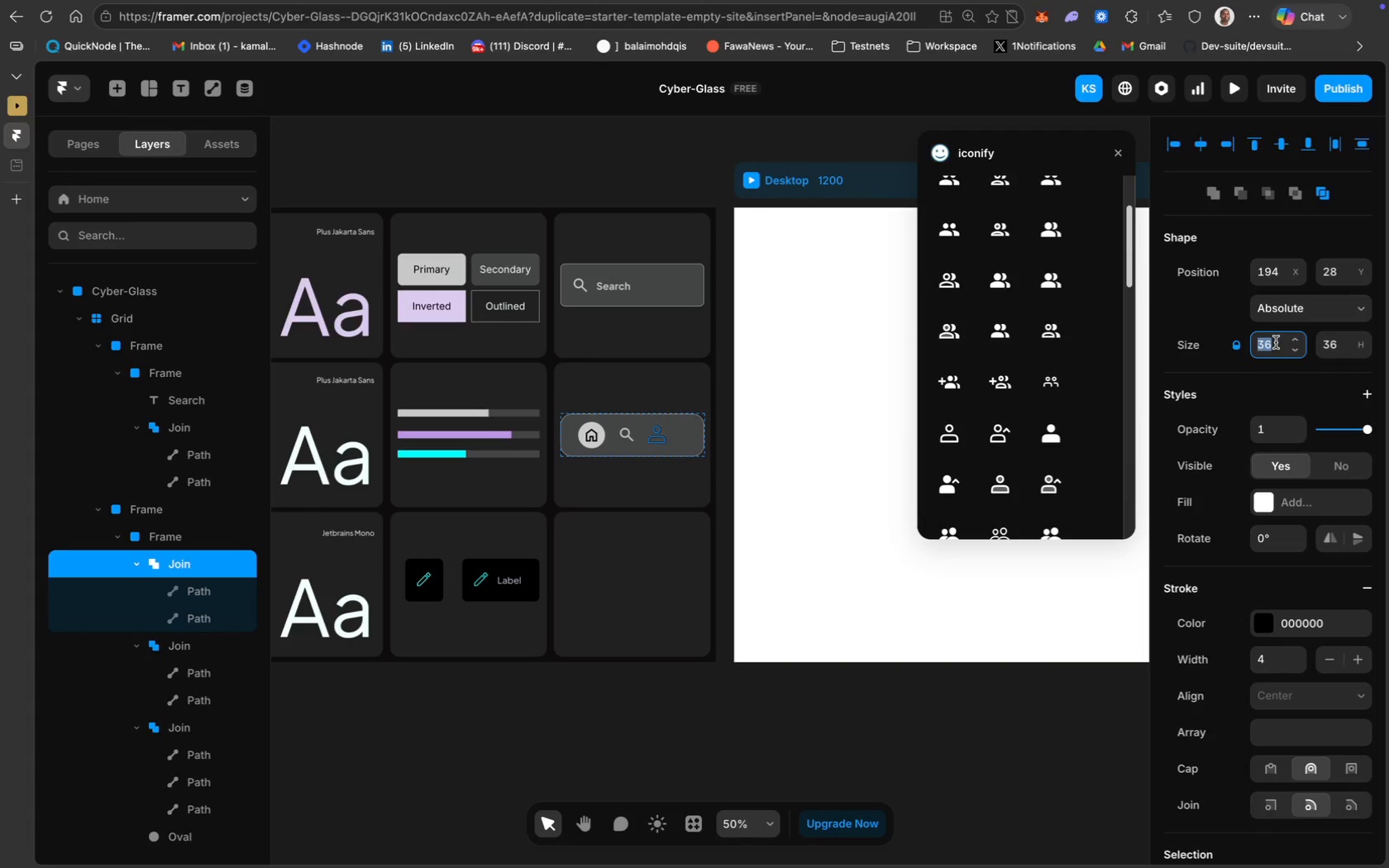 
type(30)
 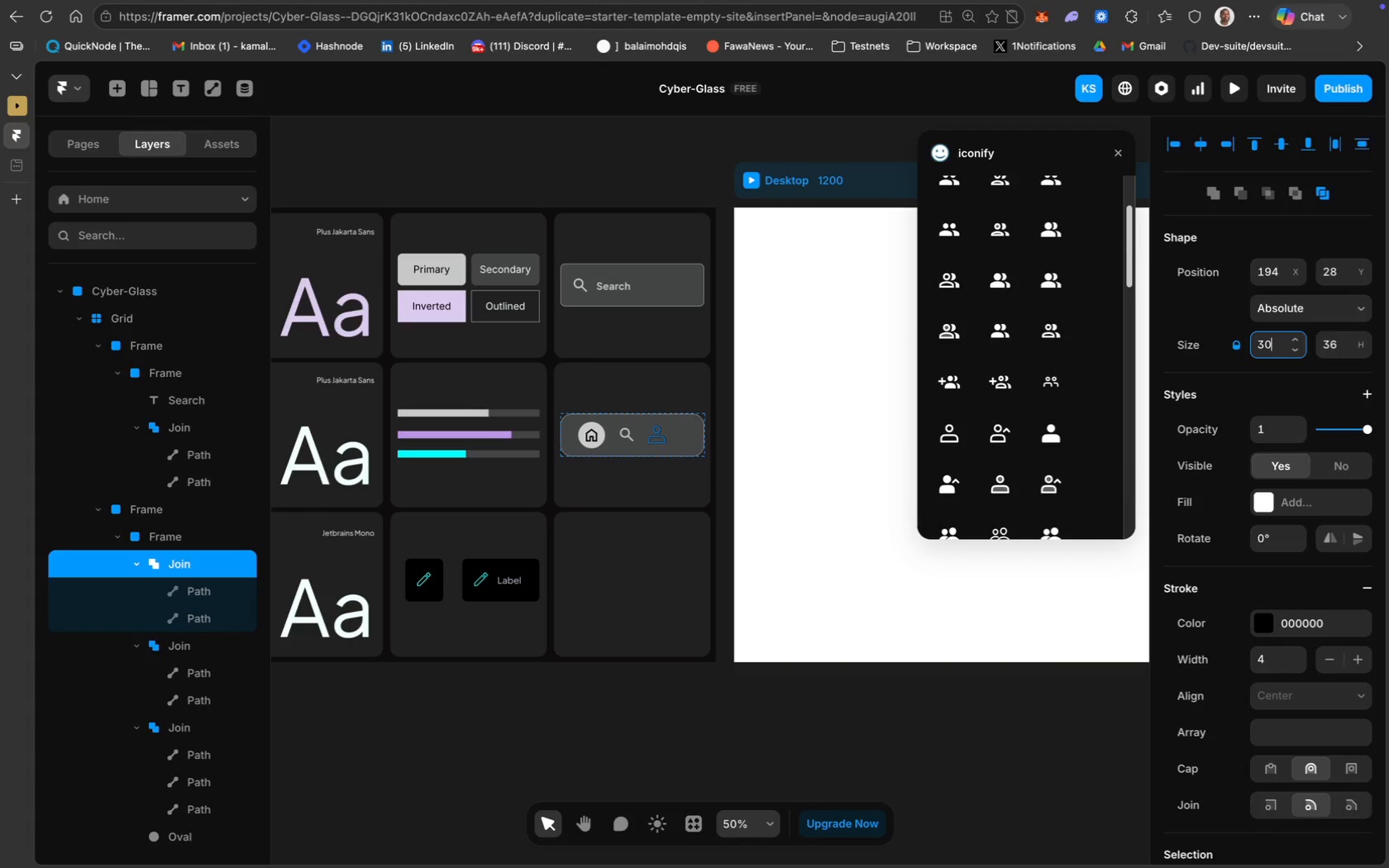 
key(Enter)
 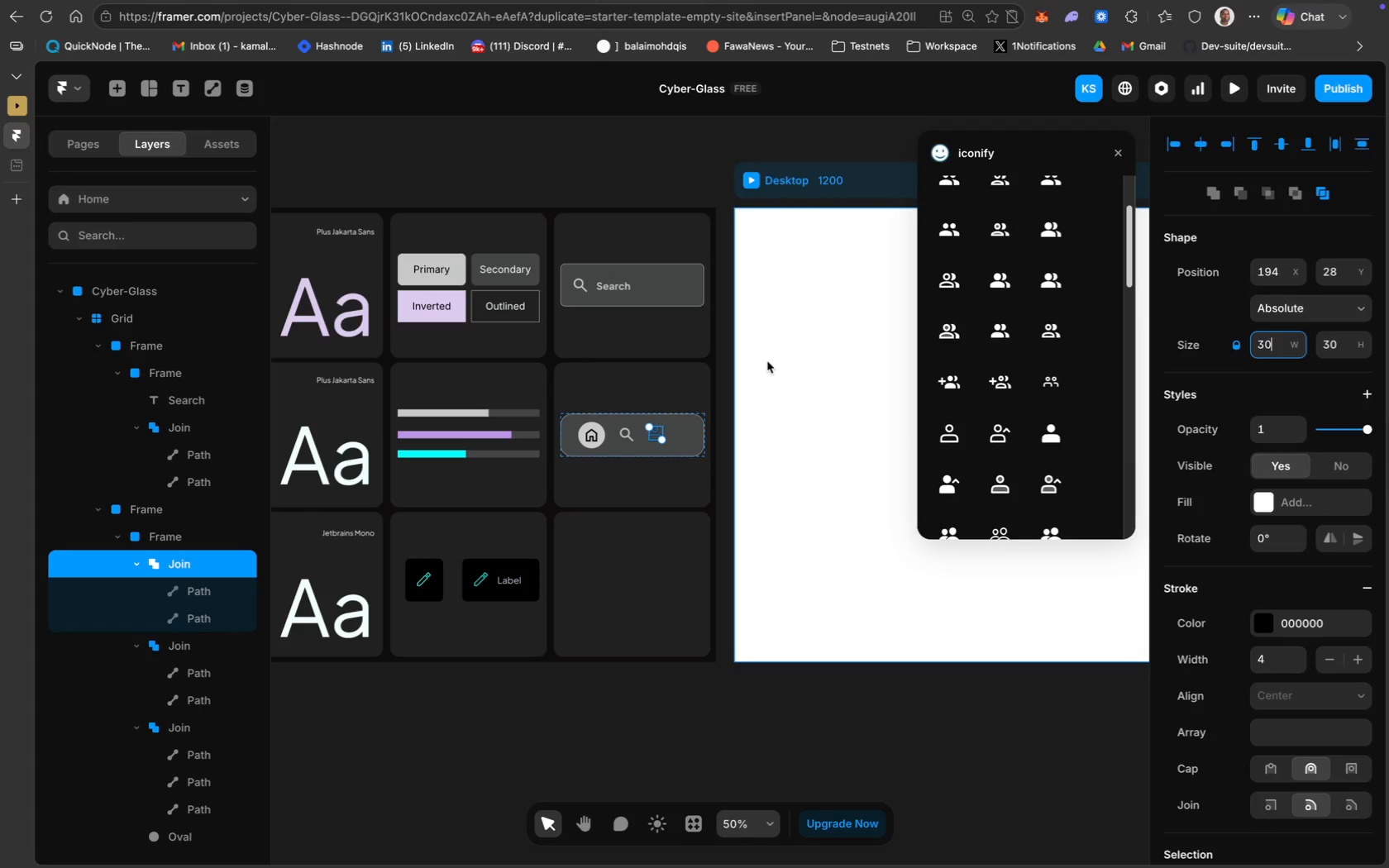 
key(ArrowDown)
 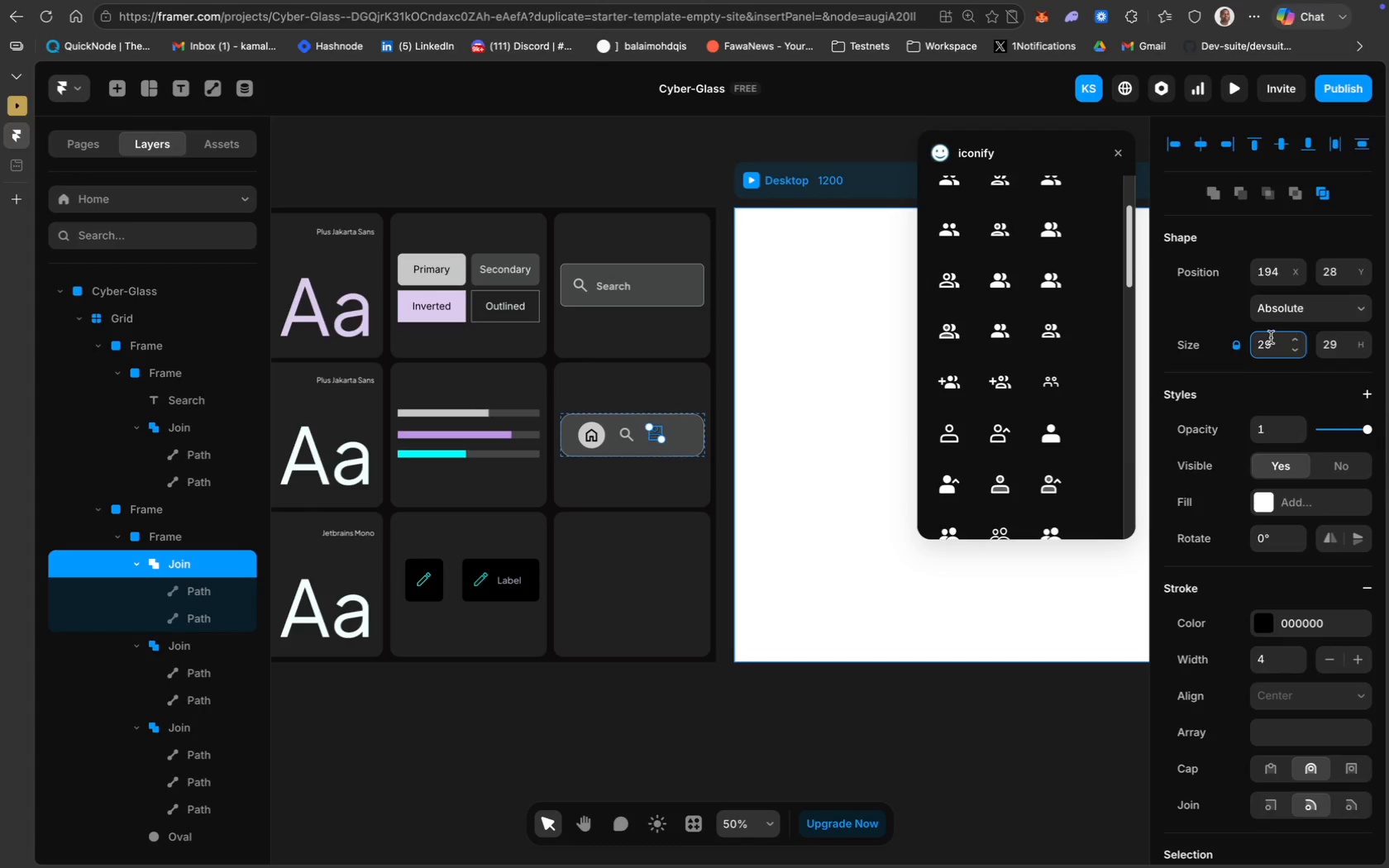 
left_click([1291, 336])
 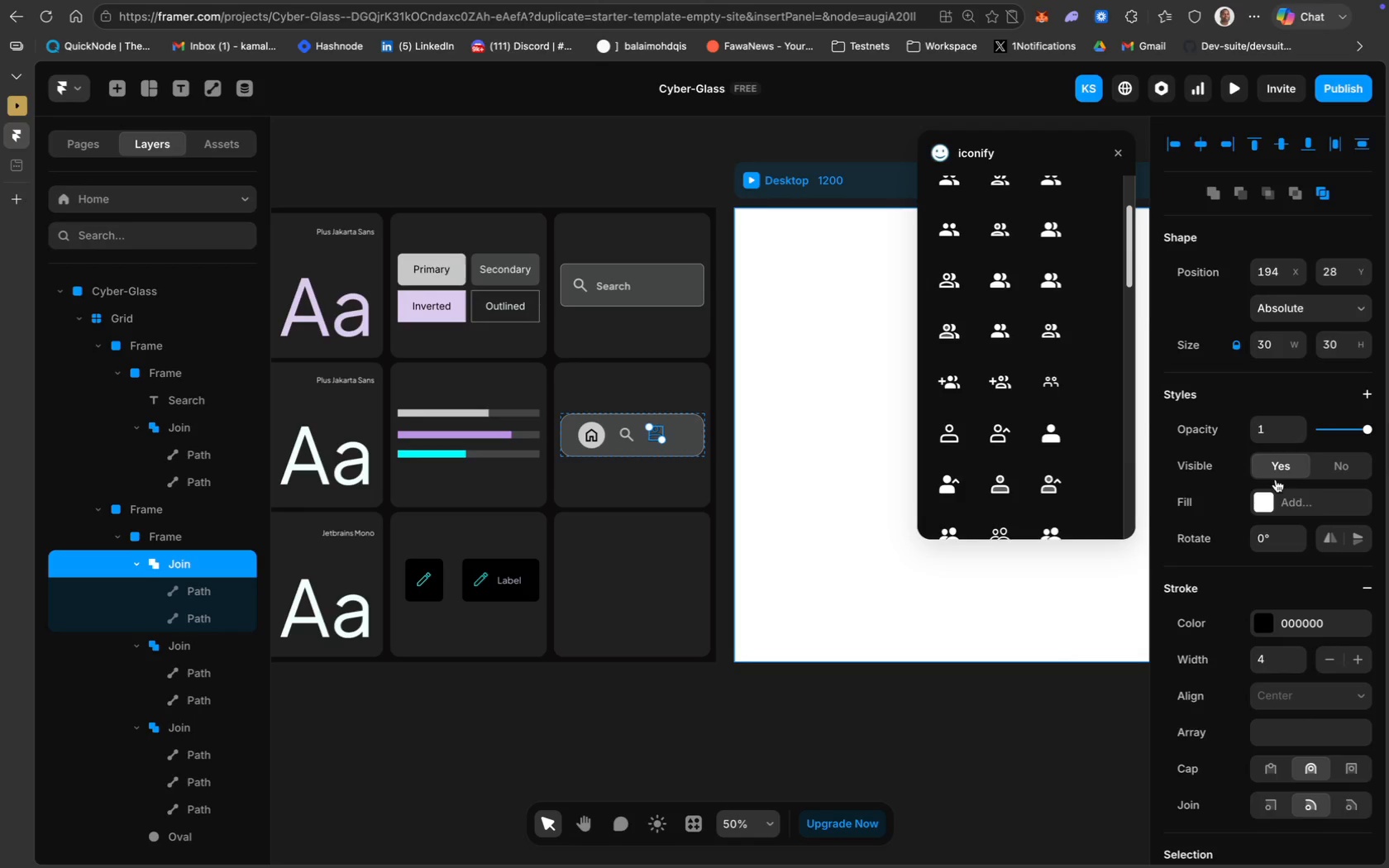 
left_click([1301, 624])
 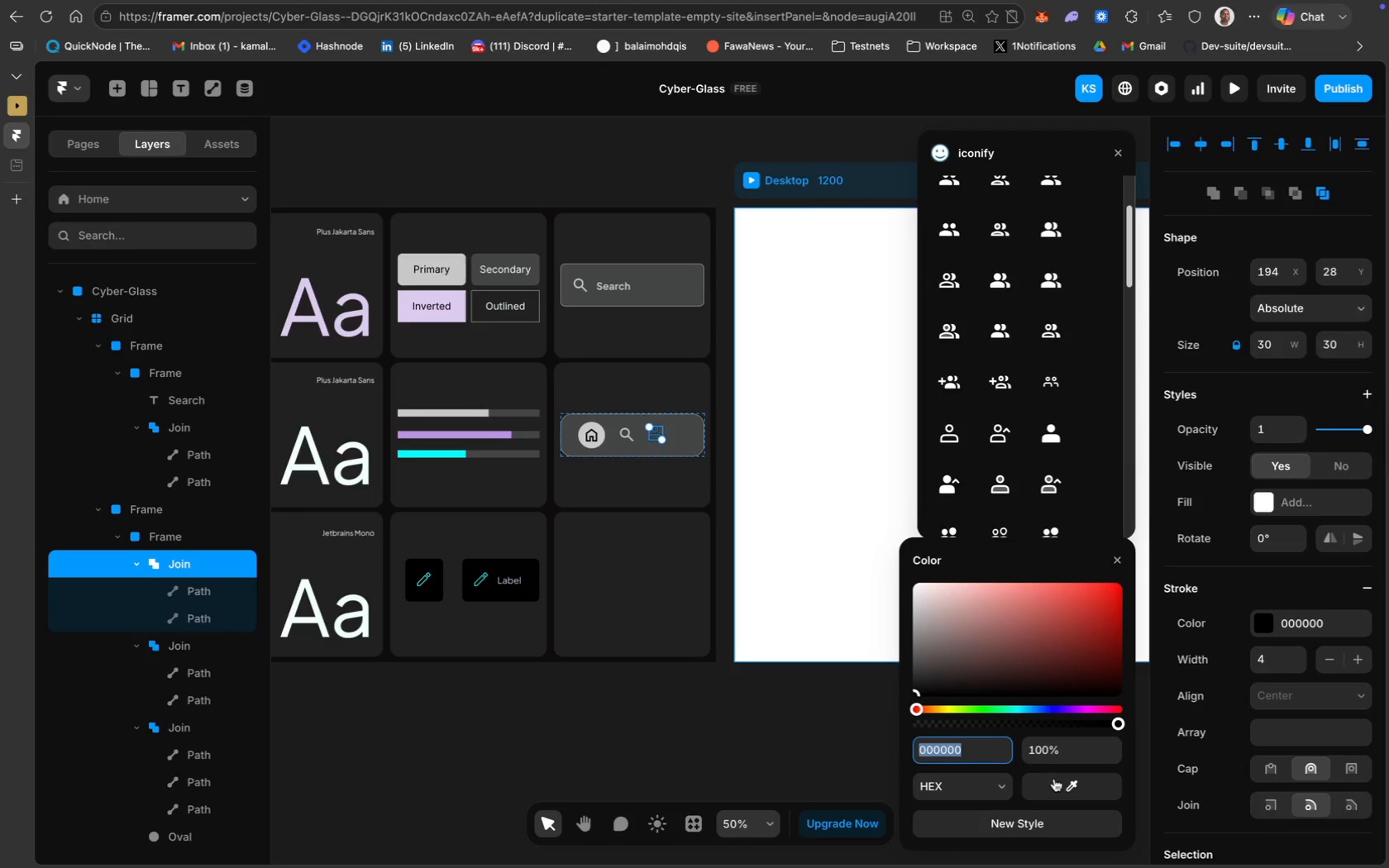 
left_click([1070, 788])
 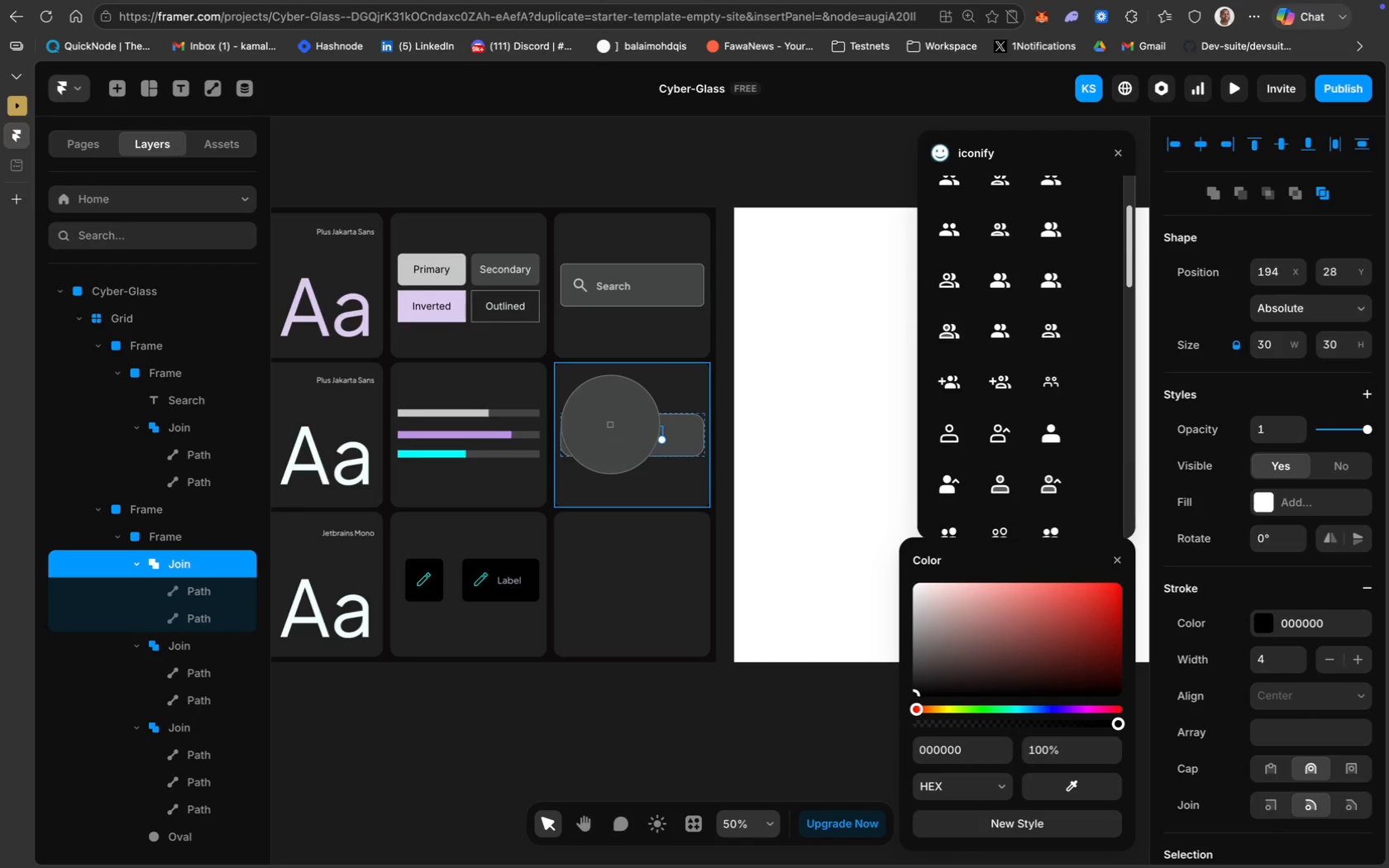 
mouse_move([599, 430])
 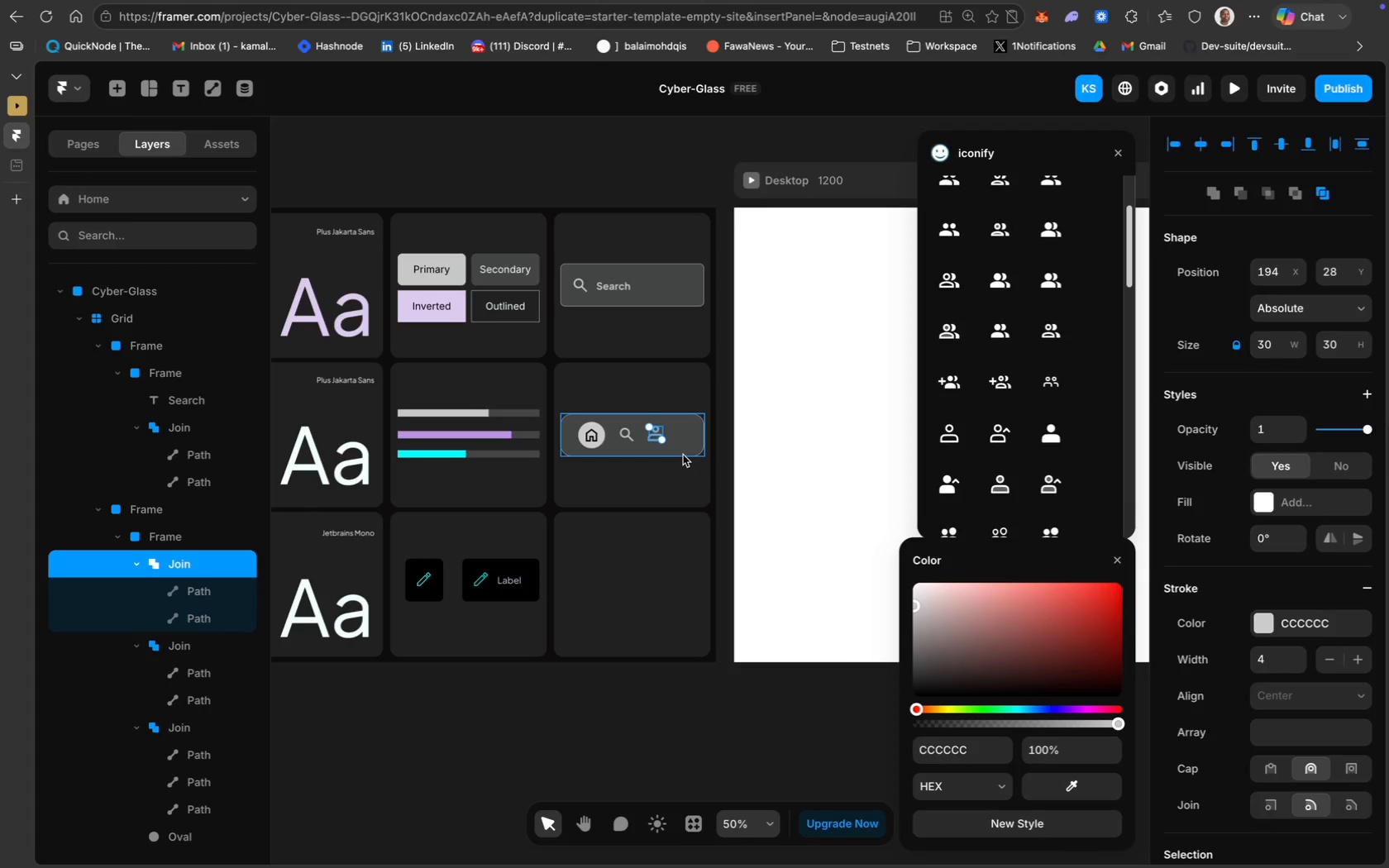 
key(ArrowDown)
 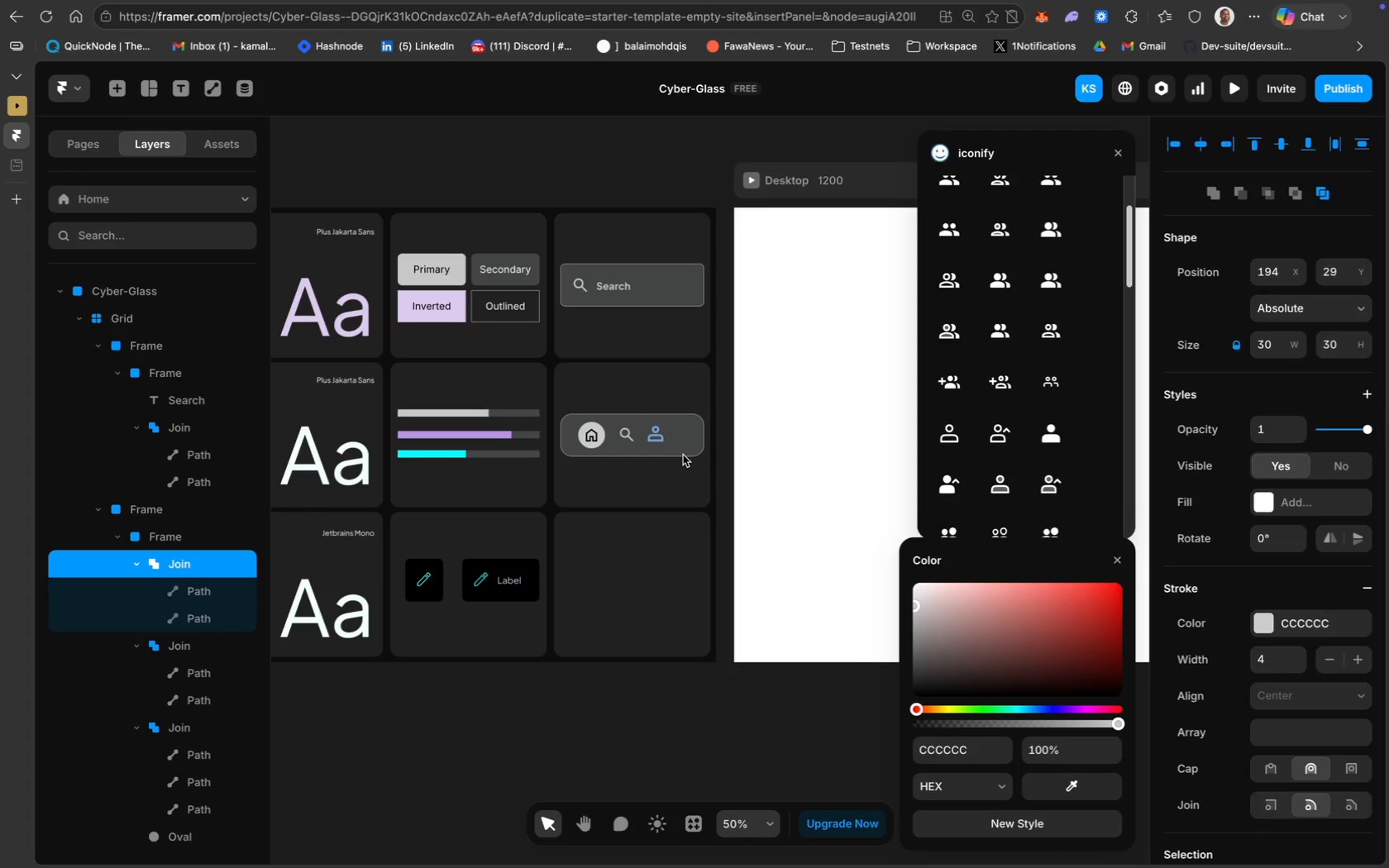 
key(ArrowDown)
 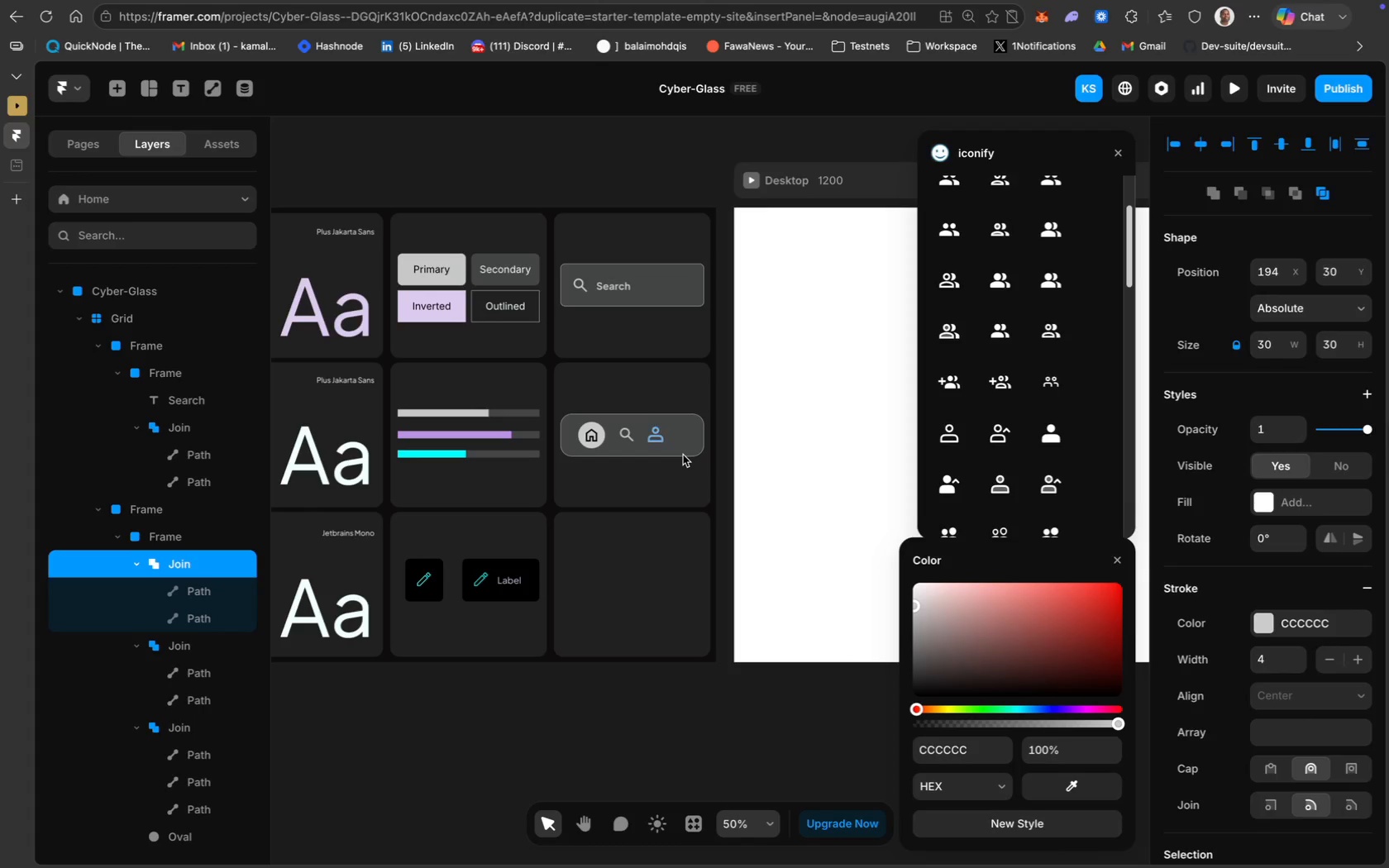 
key(ArrowDown)
 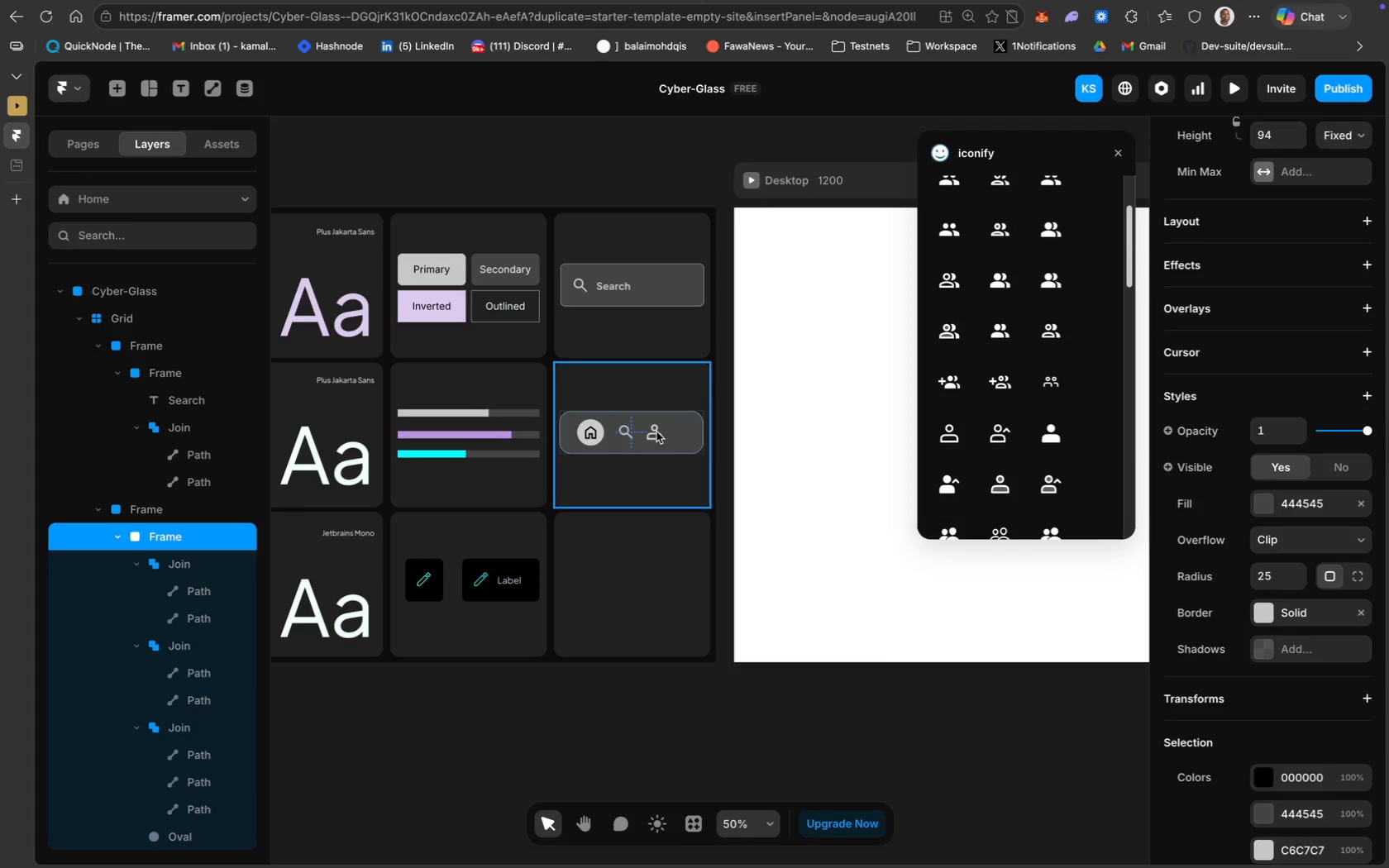 
wait(5.69)
 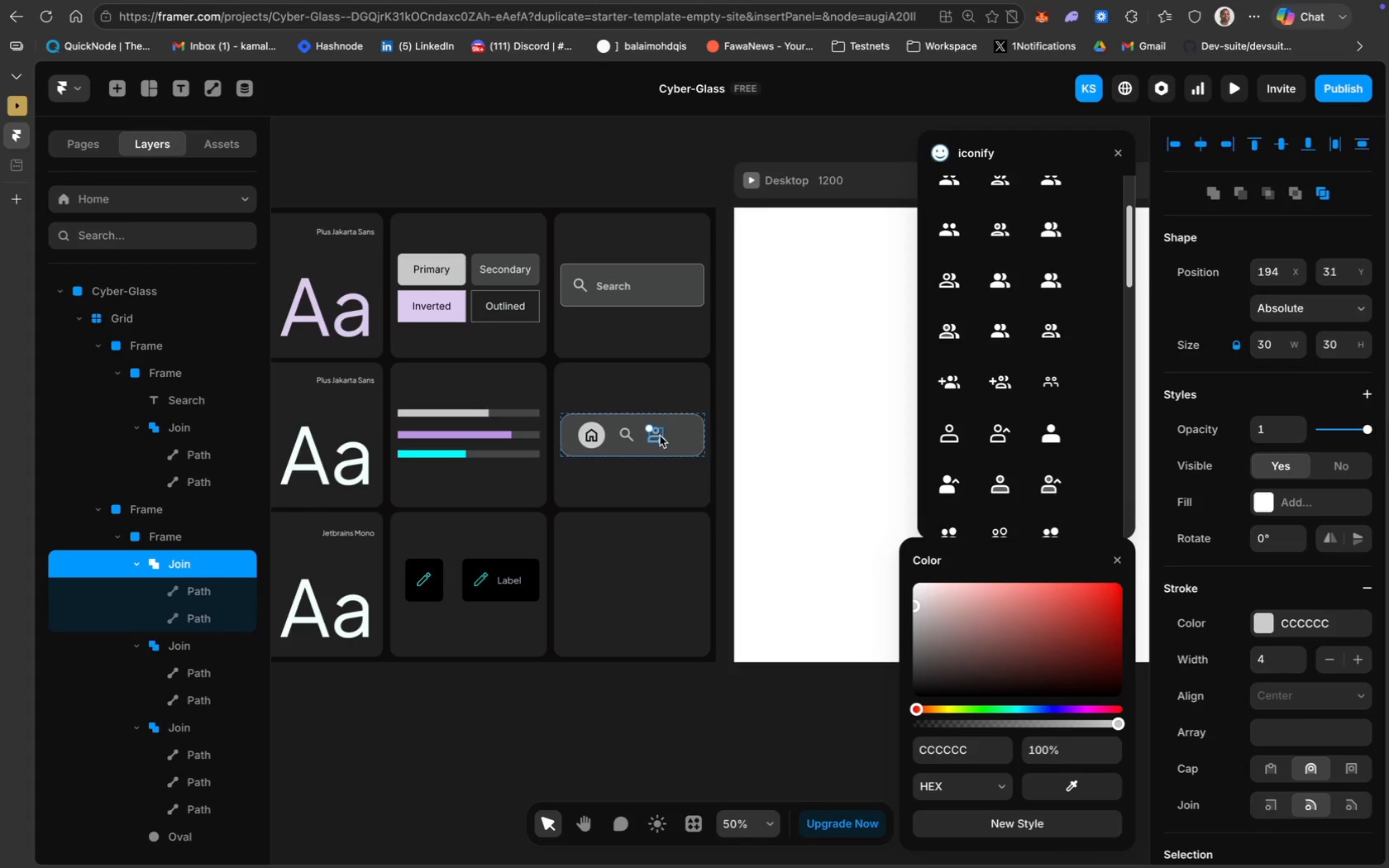 
left_click([656, 435])
 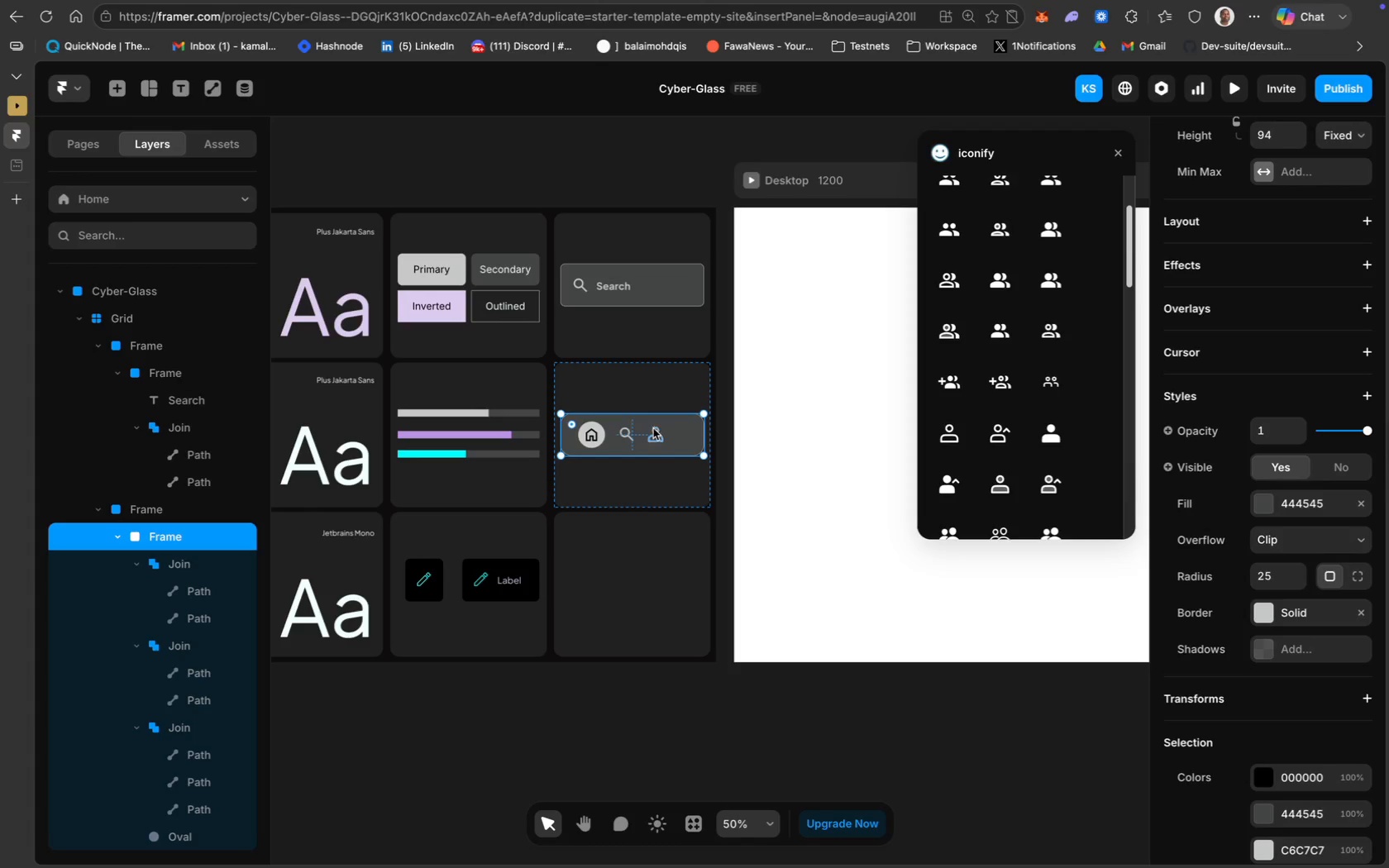 
hold_key(key=ShiftLeft, duration=0.98)
left_click([626, 433])
 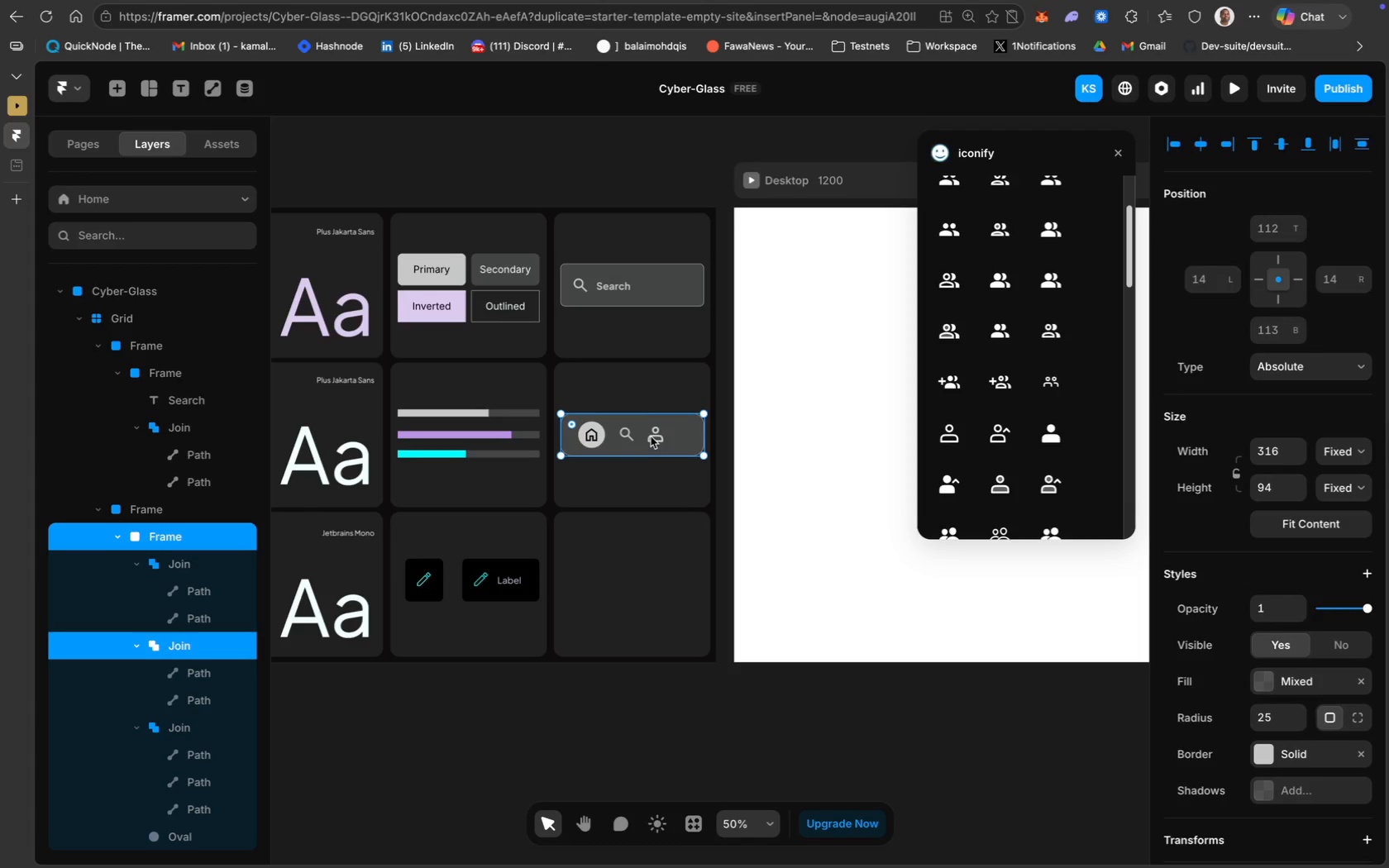 
left_click([652, 429])
 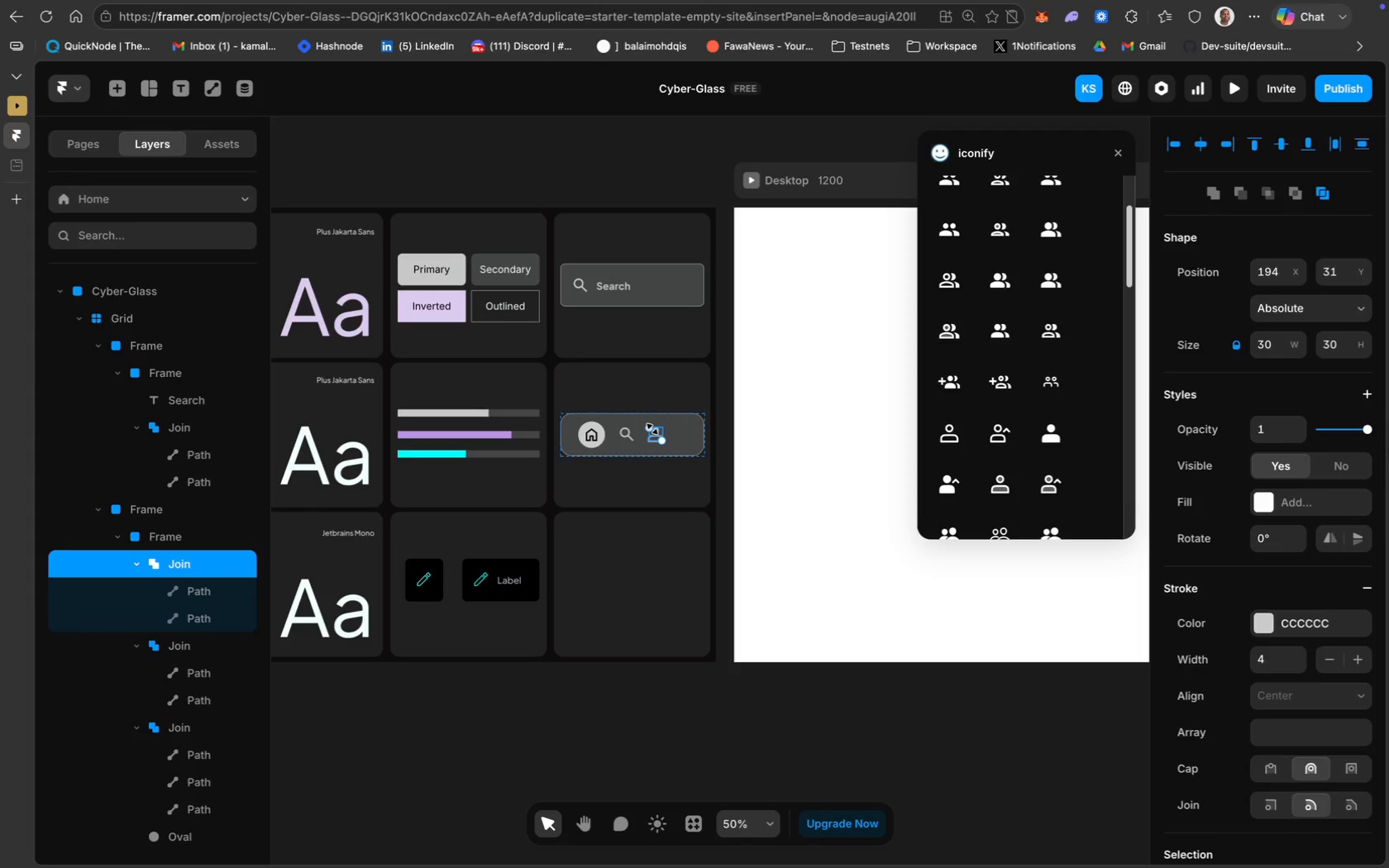 
hold_key(key=ShiftLeft, duration=1.84)
left_click([623, 433])
 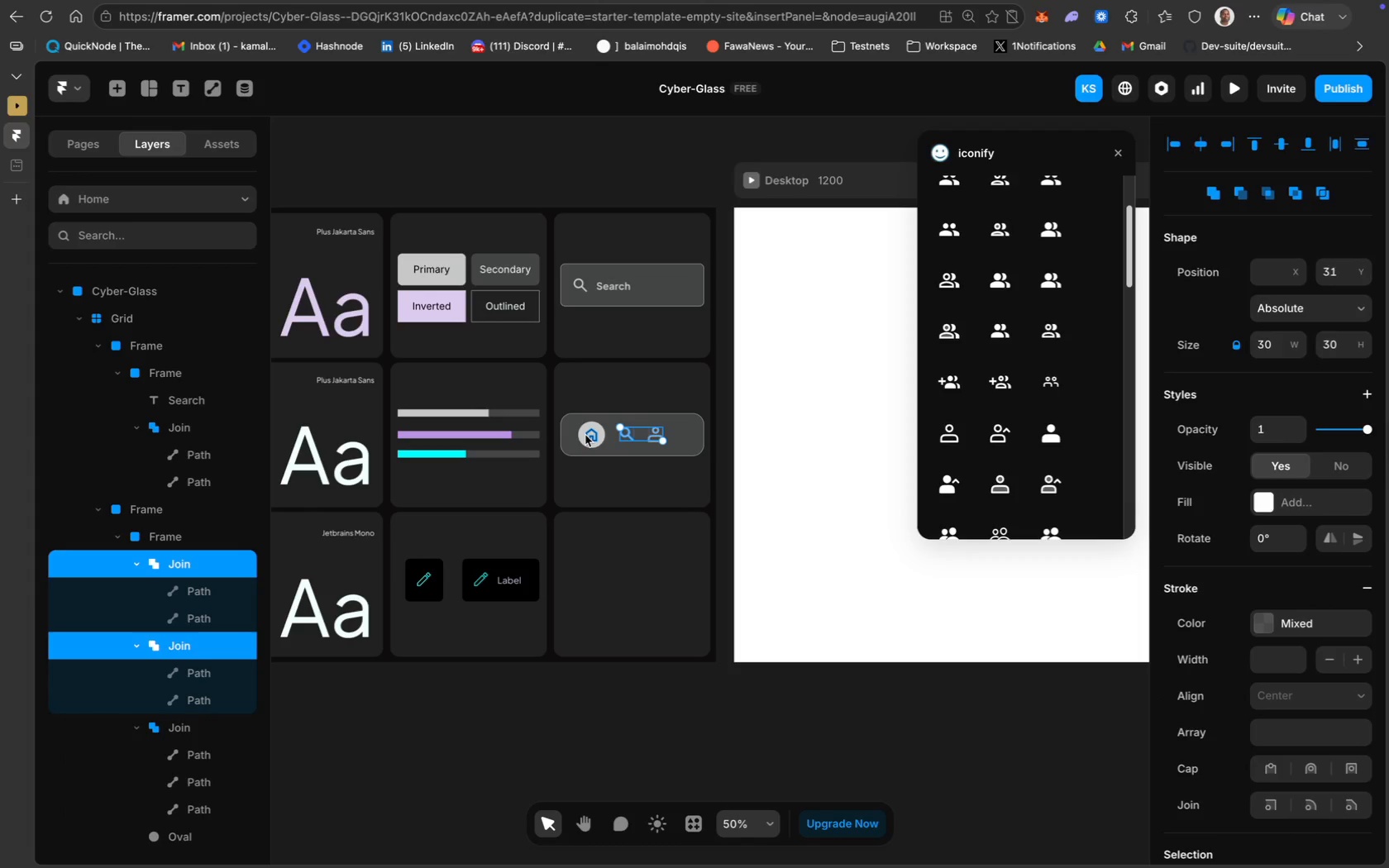 
left_click([584, 435])
 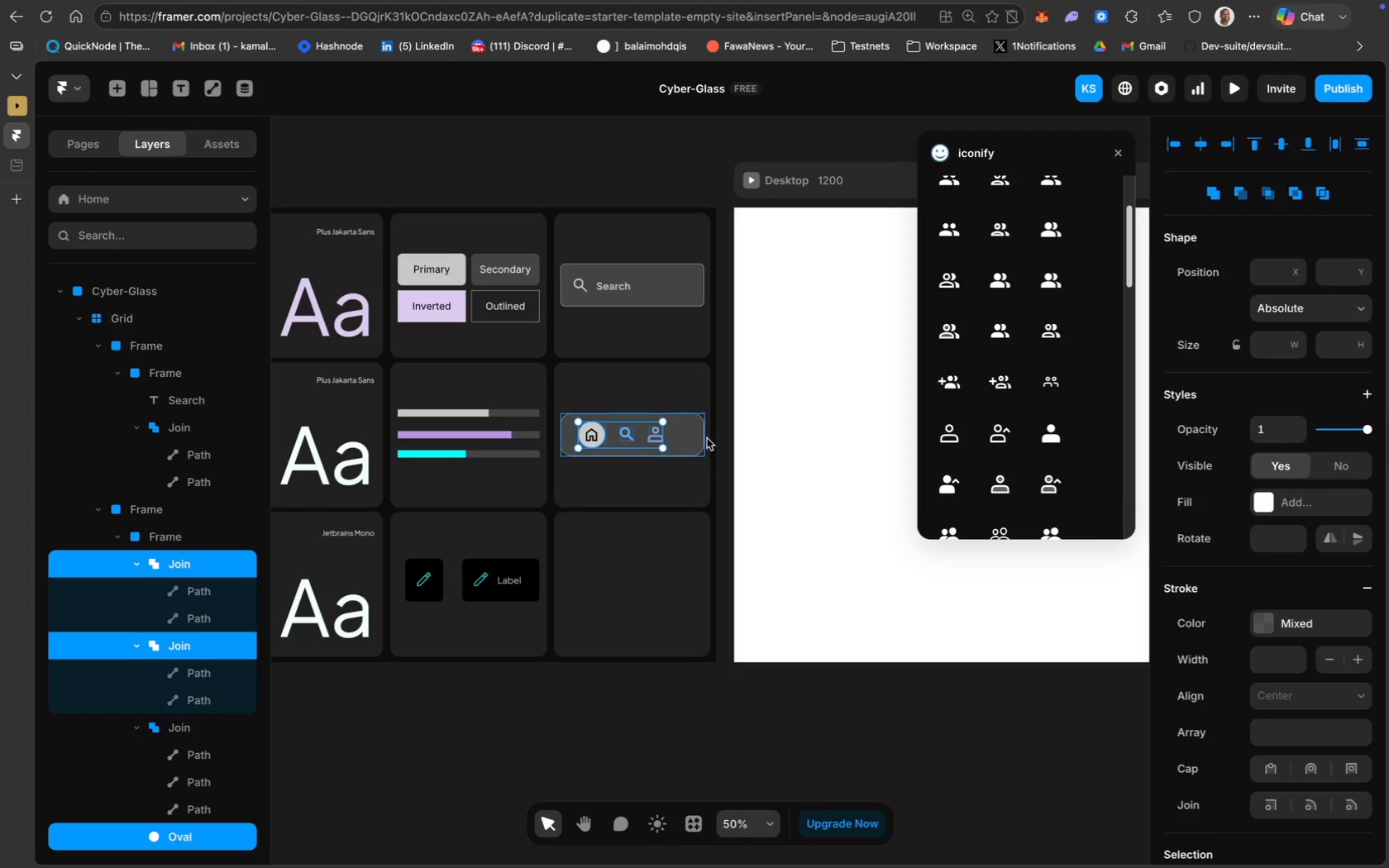 
hold_key(key=ArrowRight, duration=0.3)
 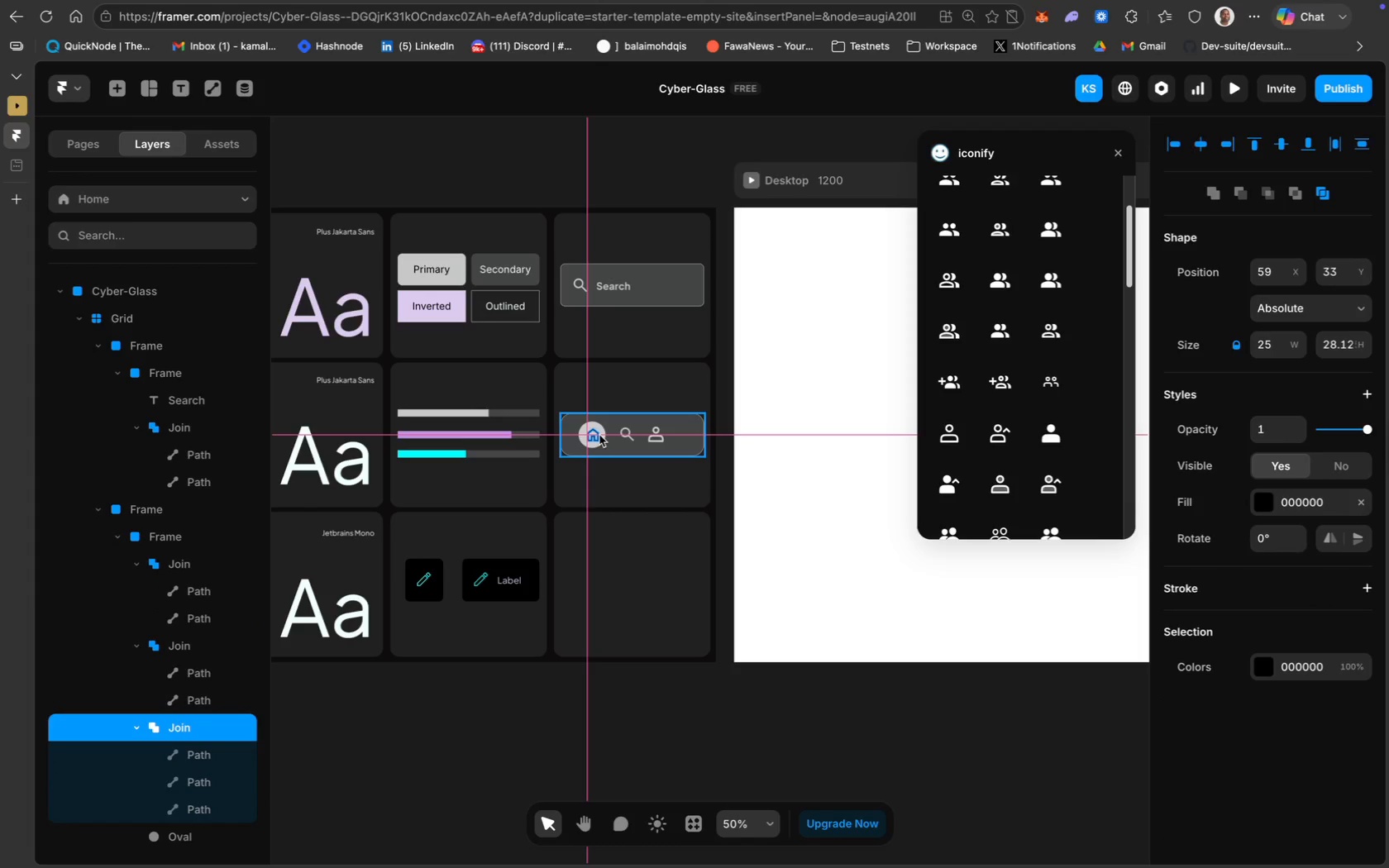 
hold_key(key=ShiftLeft, duration=0.35)
 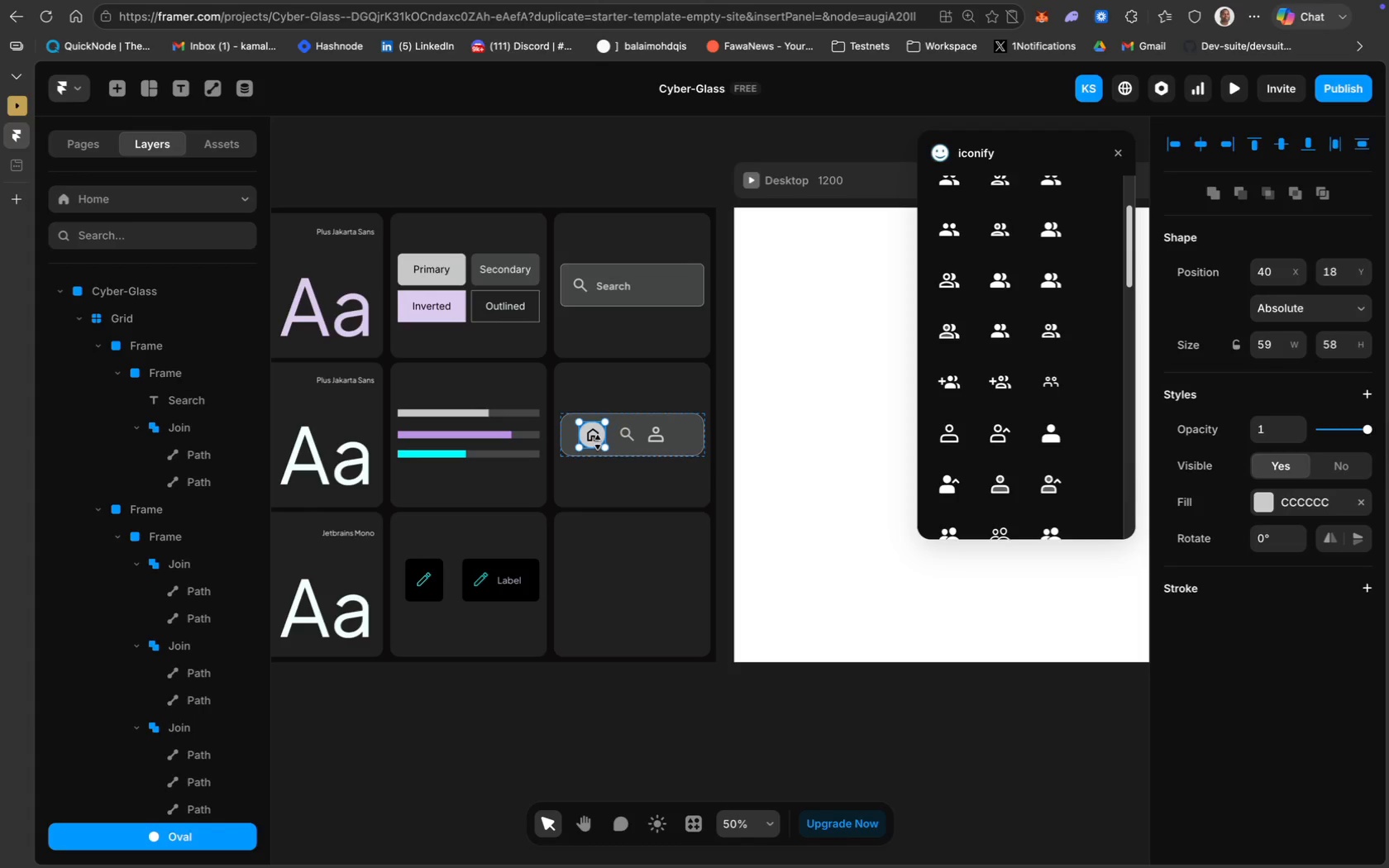 
hold_key(key=ShiftLeft, duration=3.01)
left_click([591, 433])
 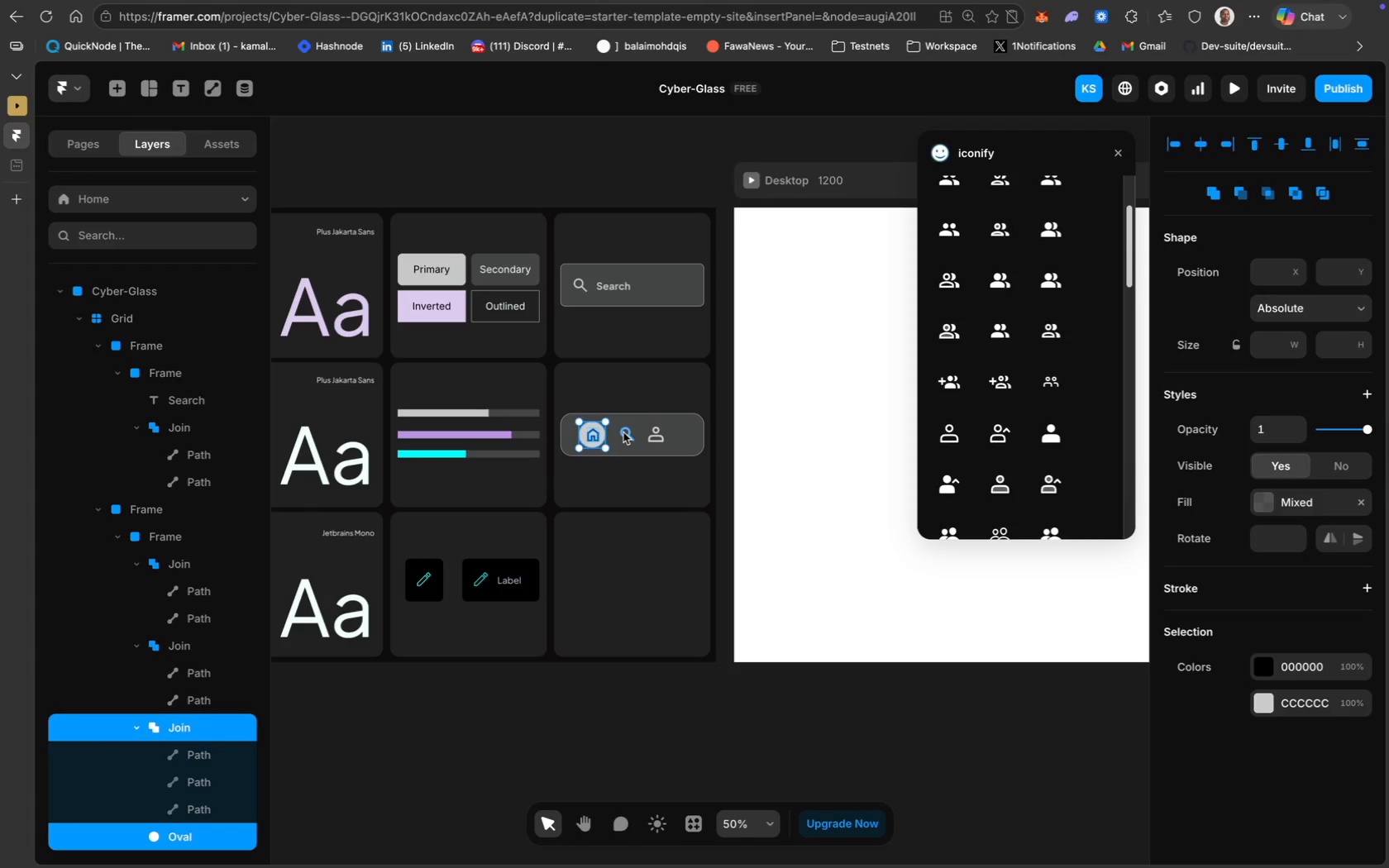 
left_click([624, 433])
 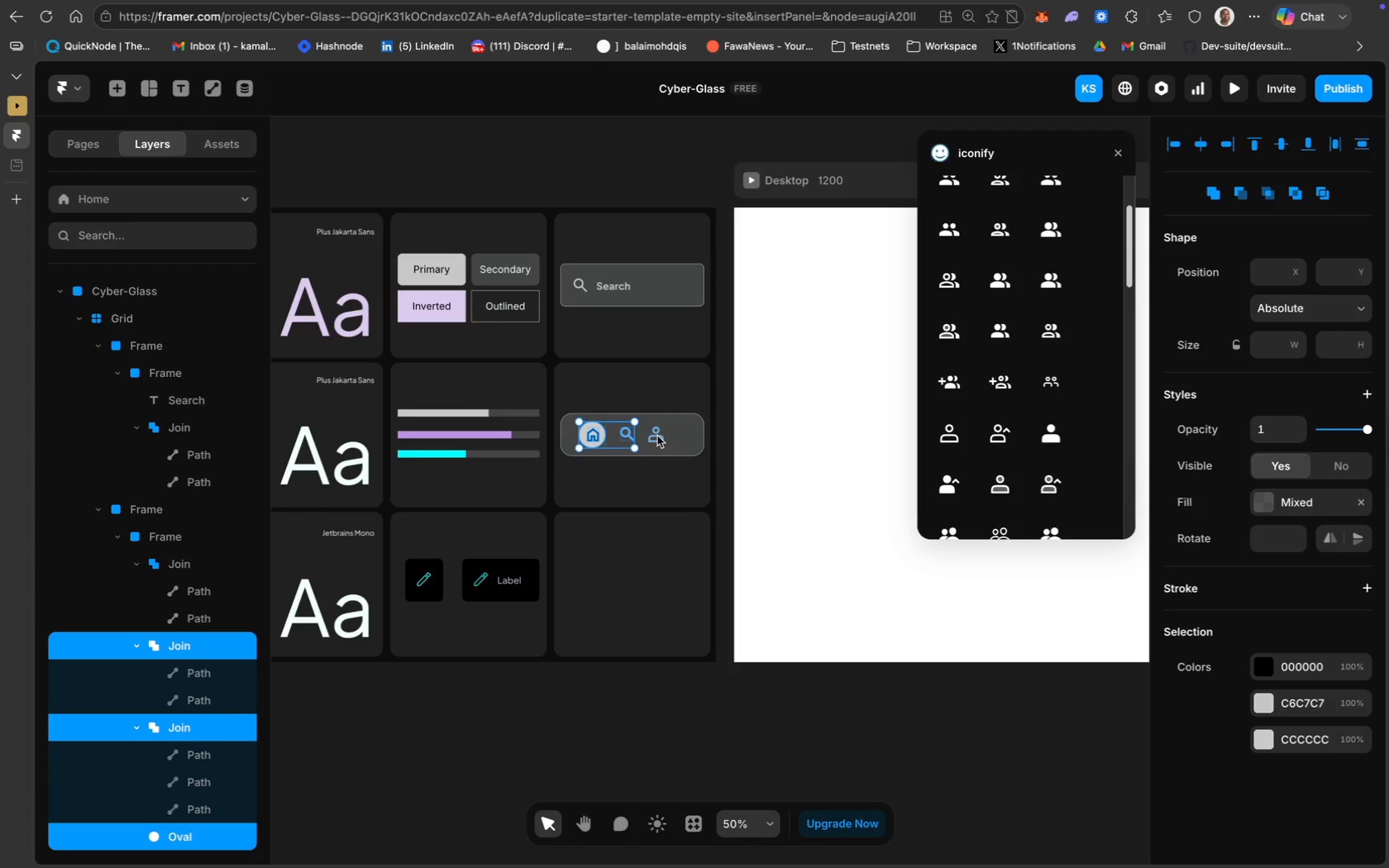 
left_click([657, 436])
 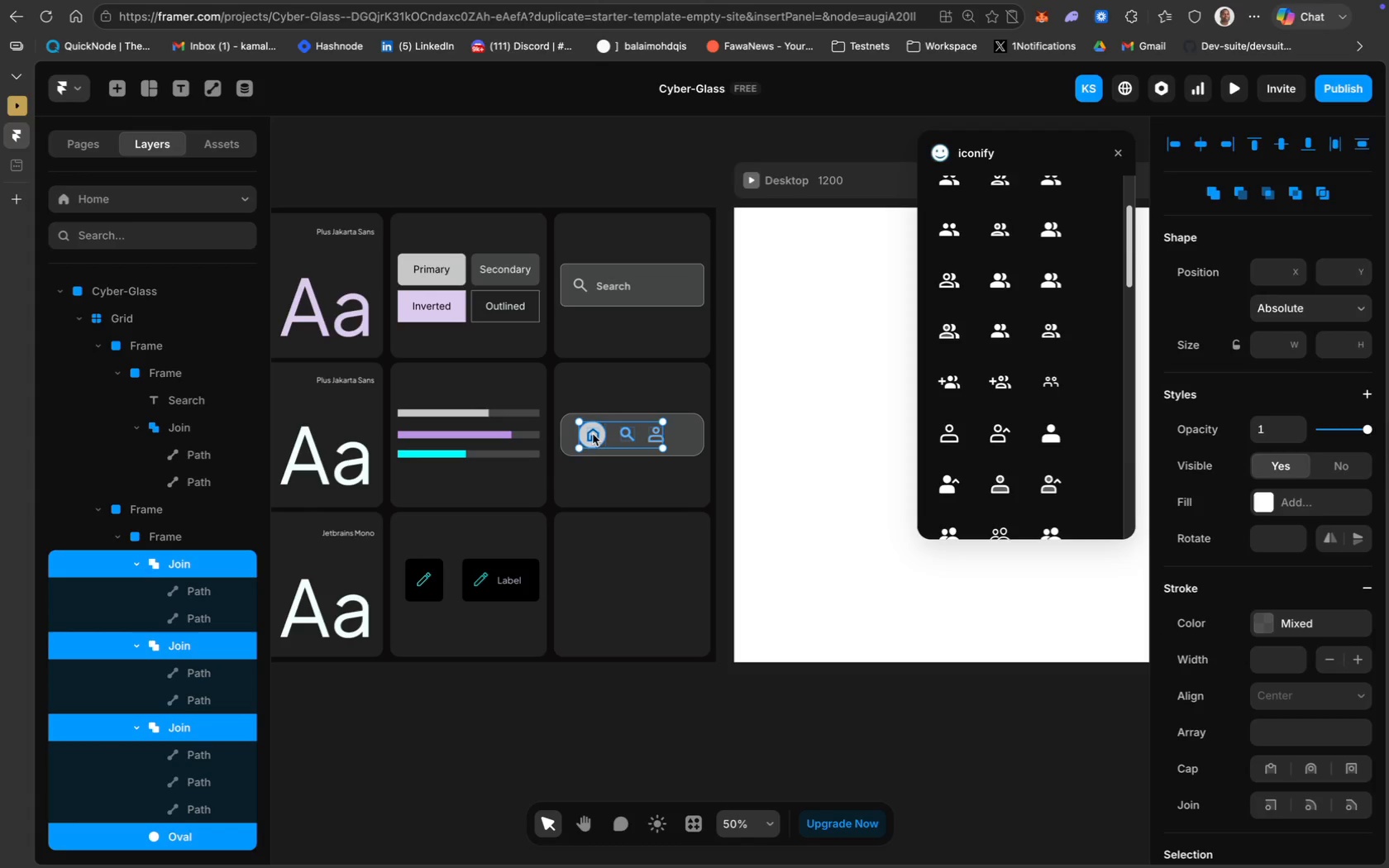 
left_click_drag(start_coordinate=[593, 433], to_coordinate=[602, 432])
 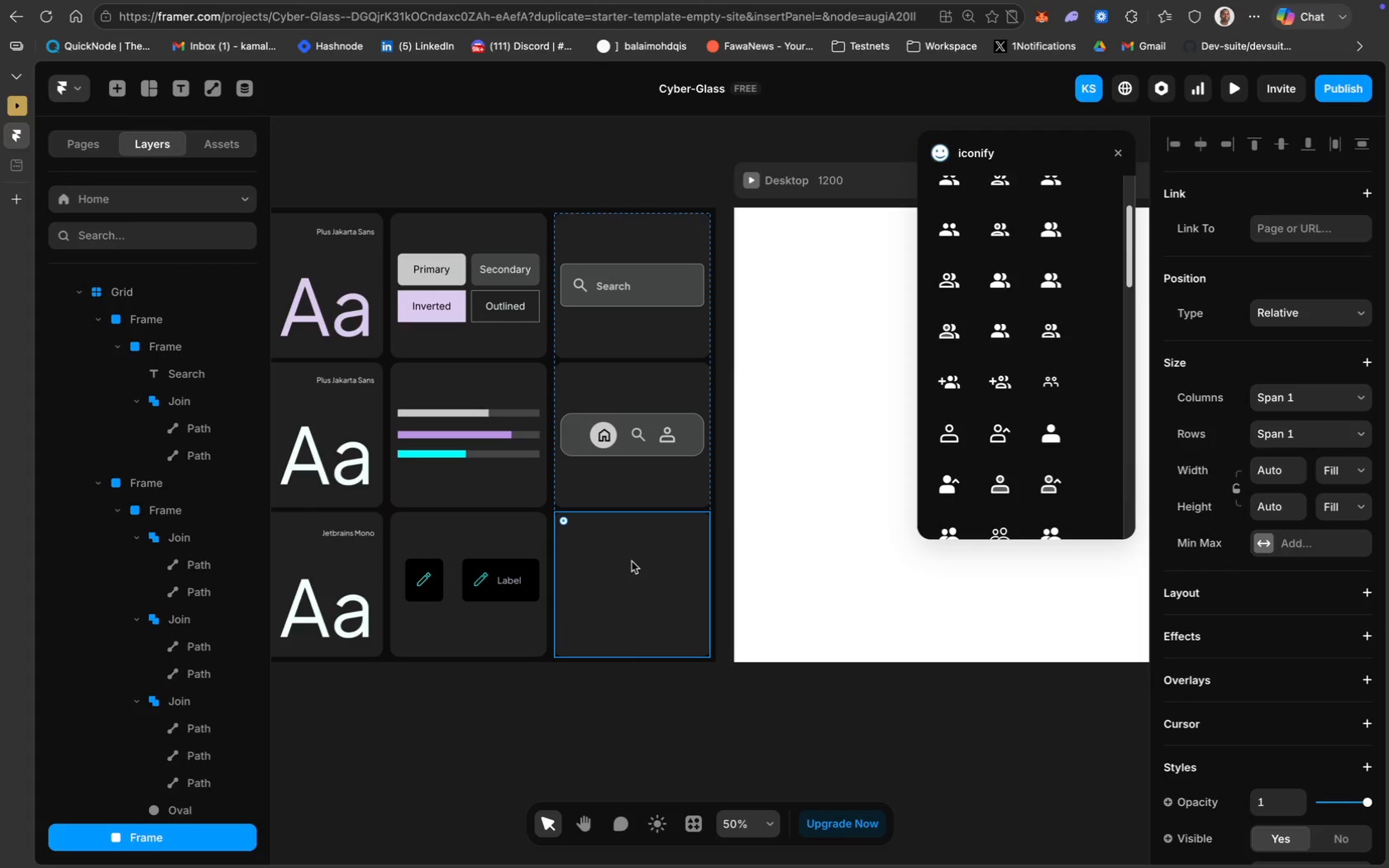 
wait(20.06)
 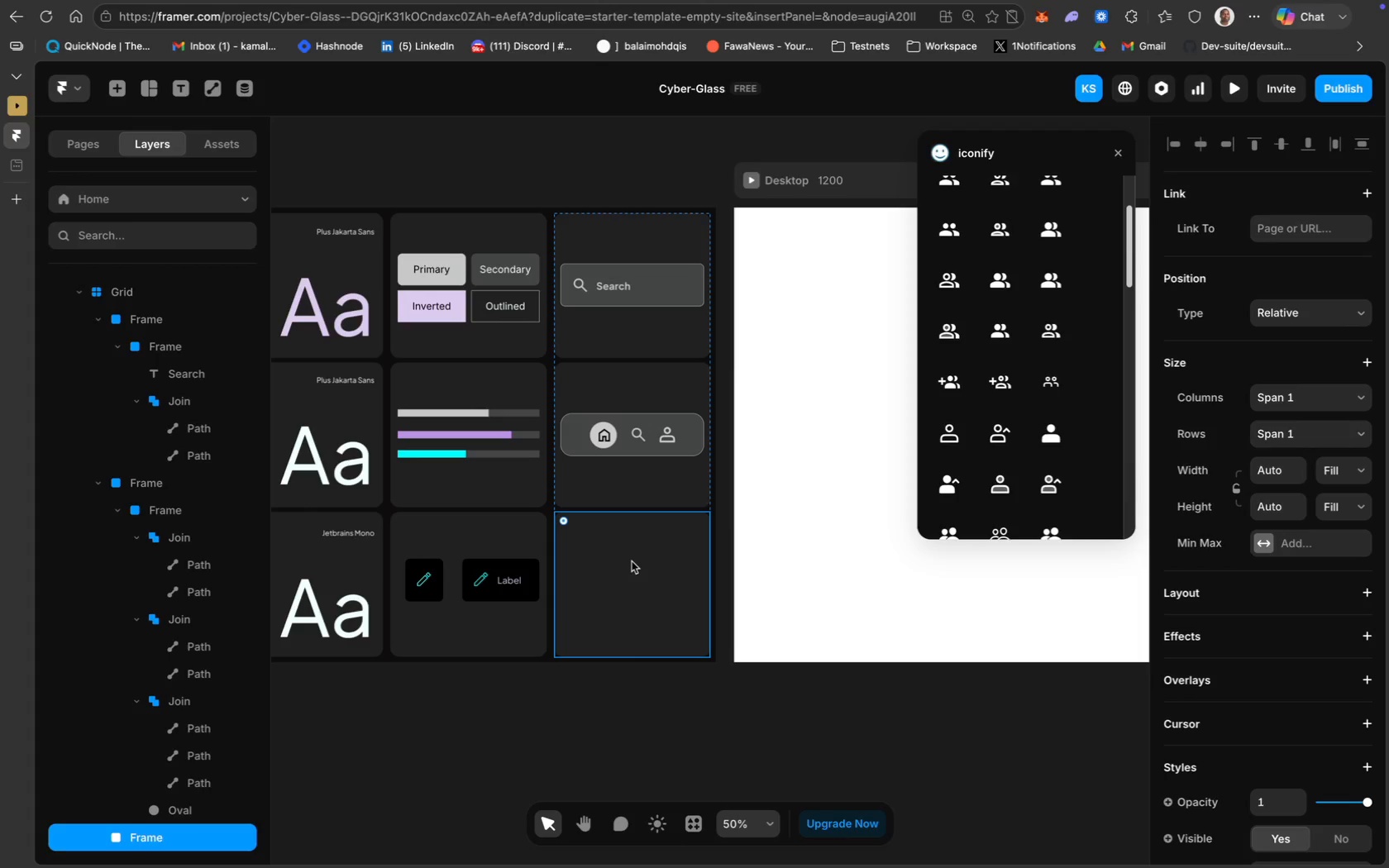 
left_click([664, 843])
 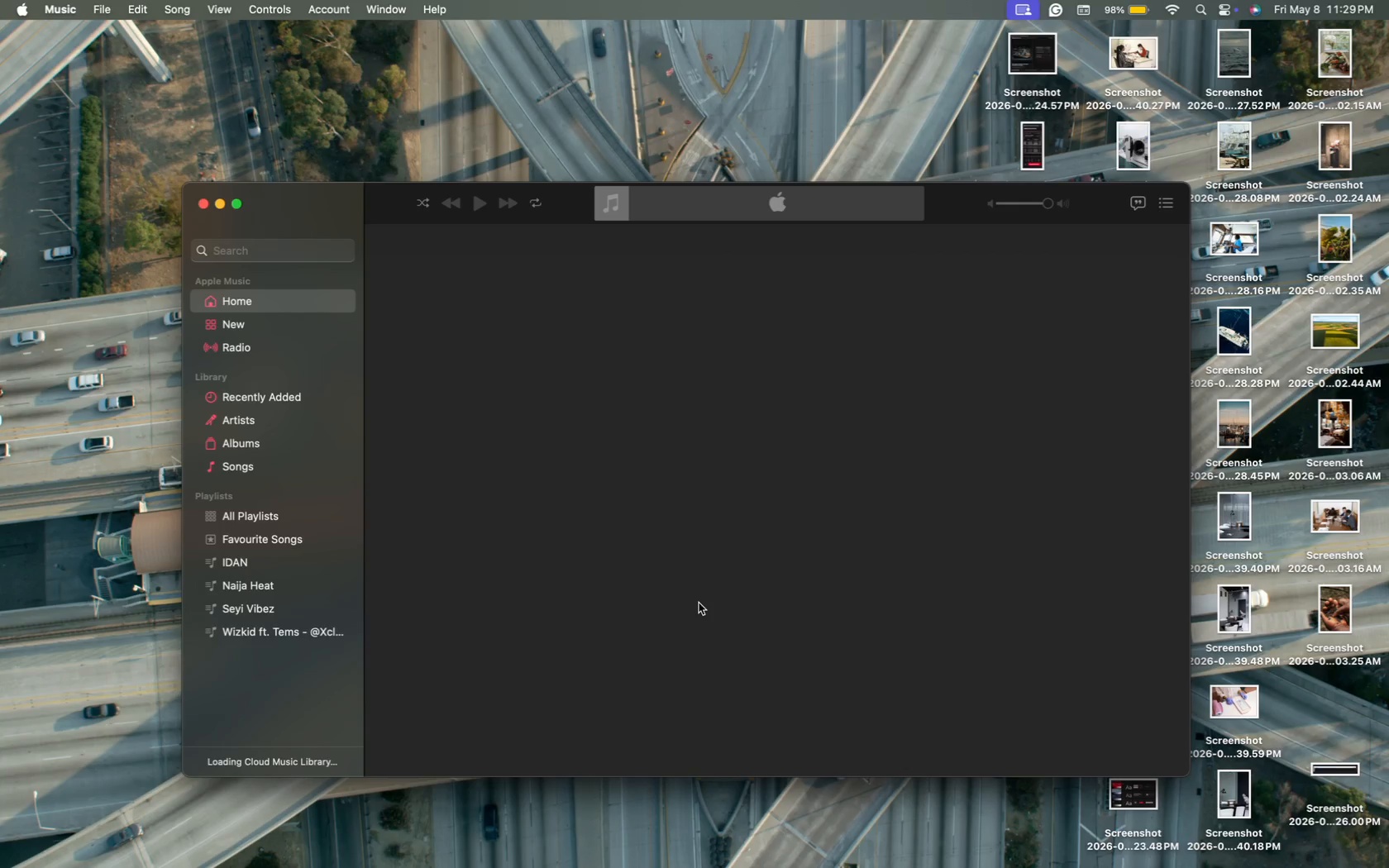 
wait(11.31)
 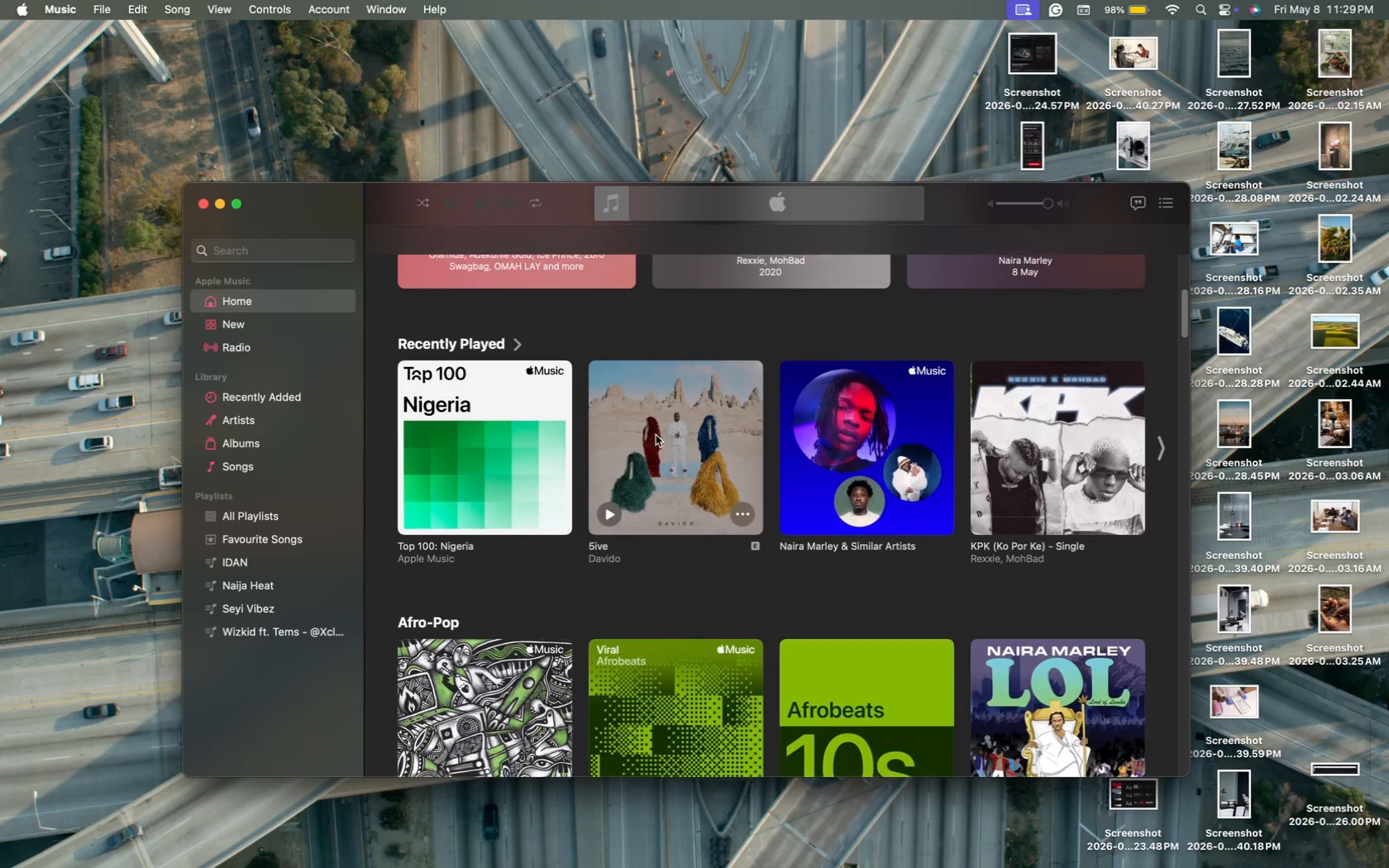 
left_click([545, 440])
 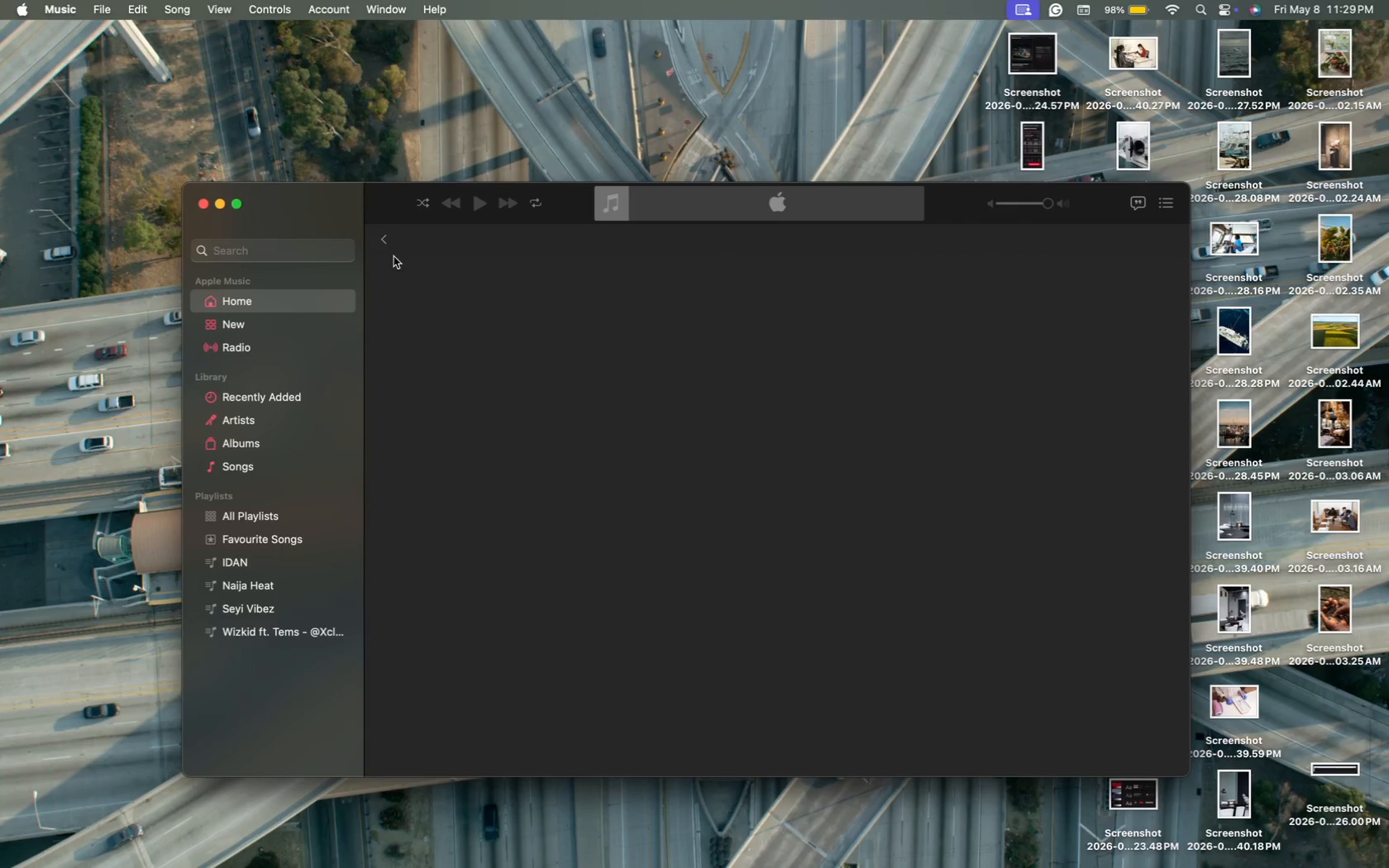 
scroll: coordinate [656, 435], scroll_direction: down, amount: 72.0
 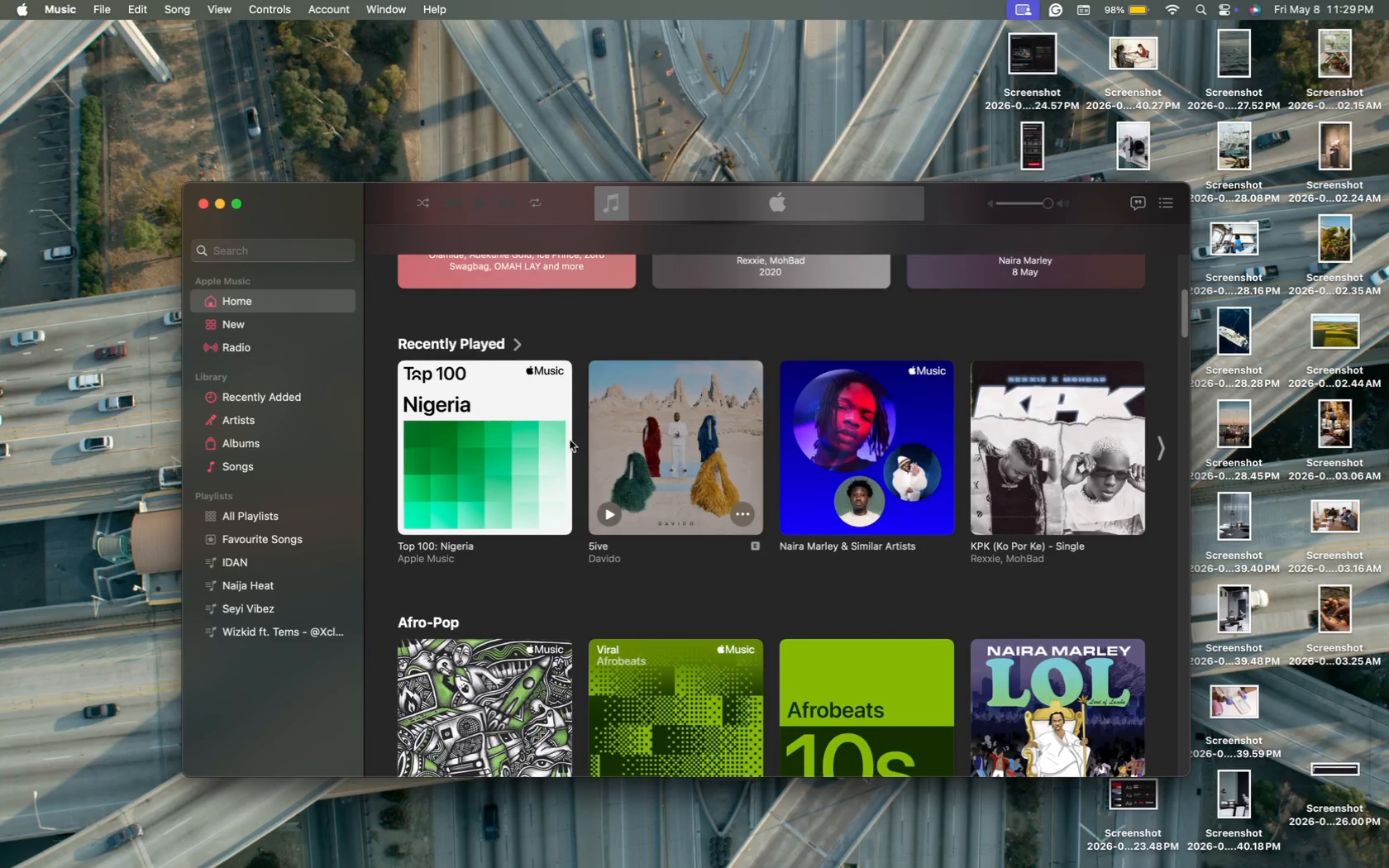 
left_click([384, 242])
 